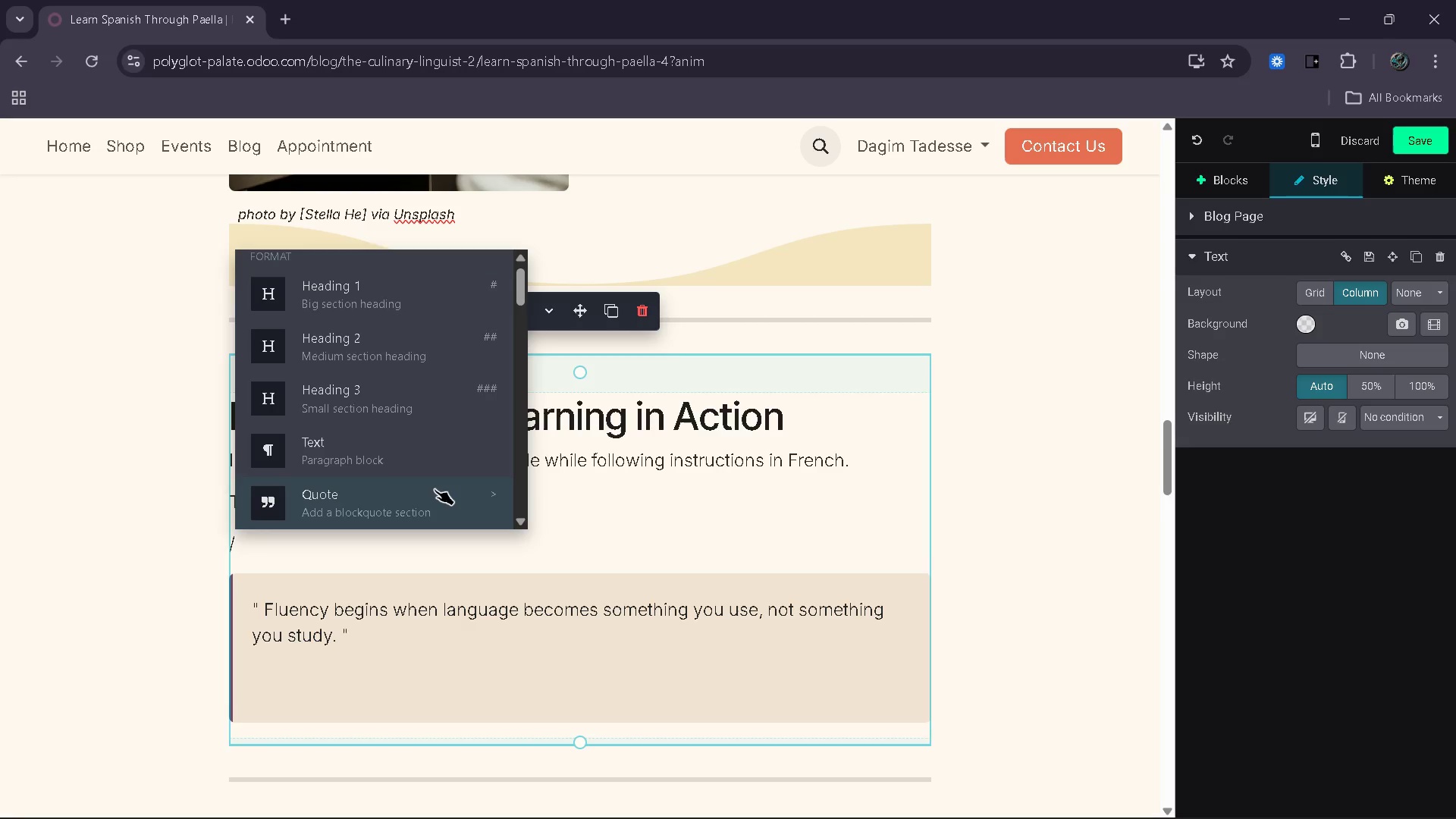 
left_click([435, 489])
 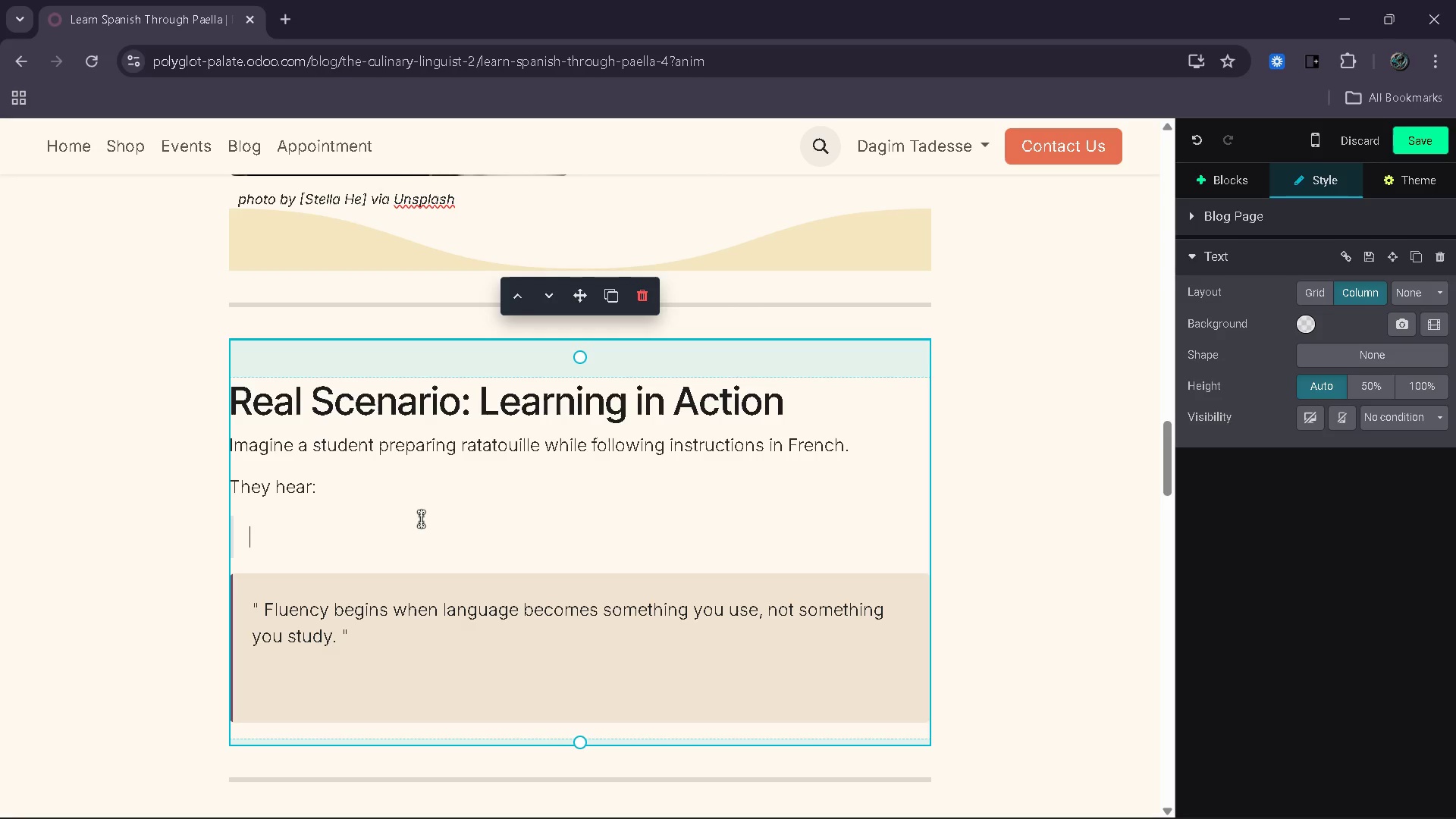 
type(" Ajoutez les tomates apres les courgettes")
key(Backspace)
type(. ")
key(Backspace)
type(")
 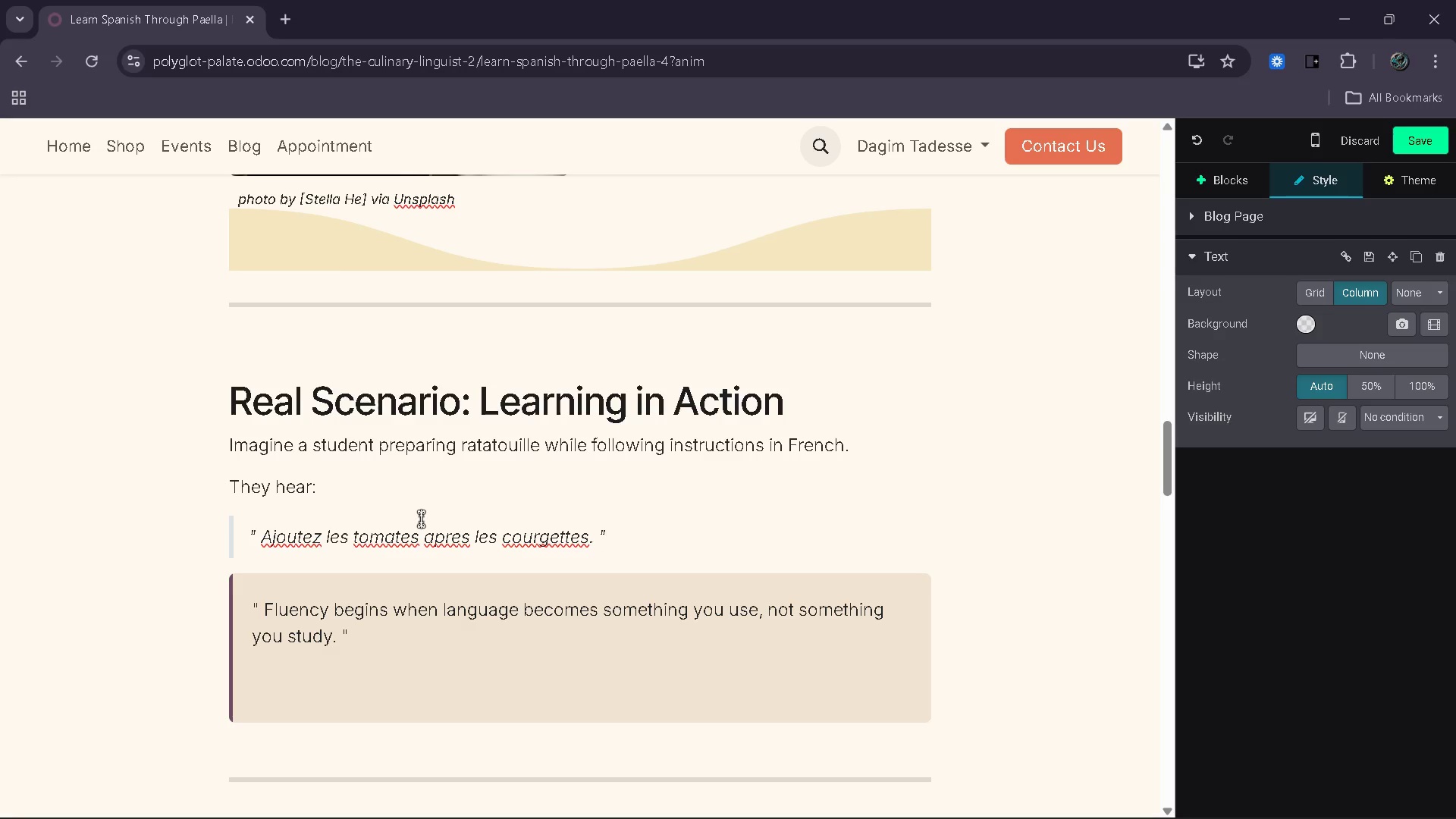 
key(Enter)
 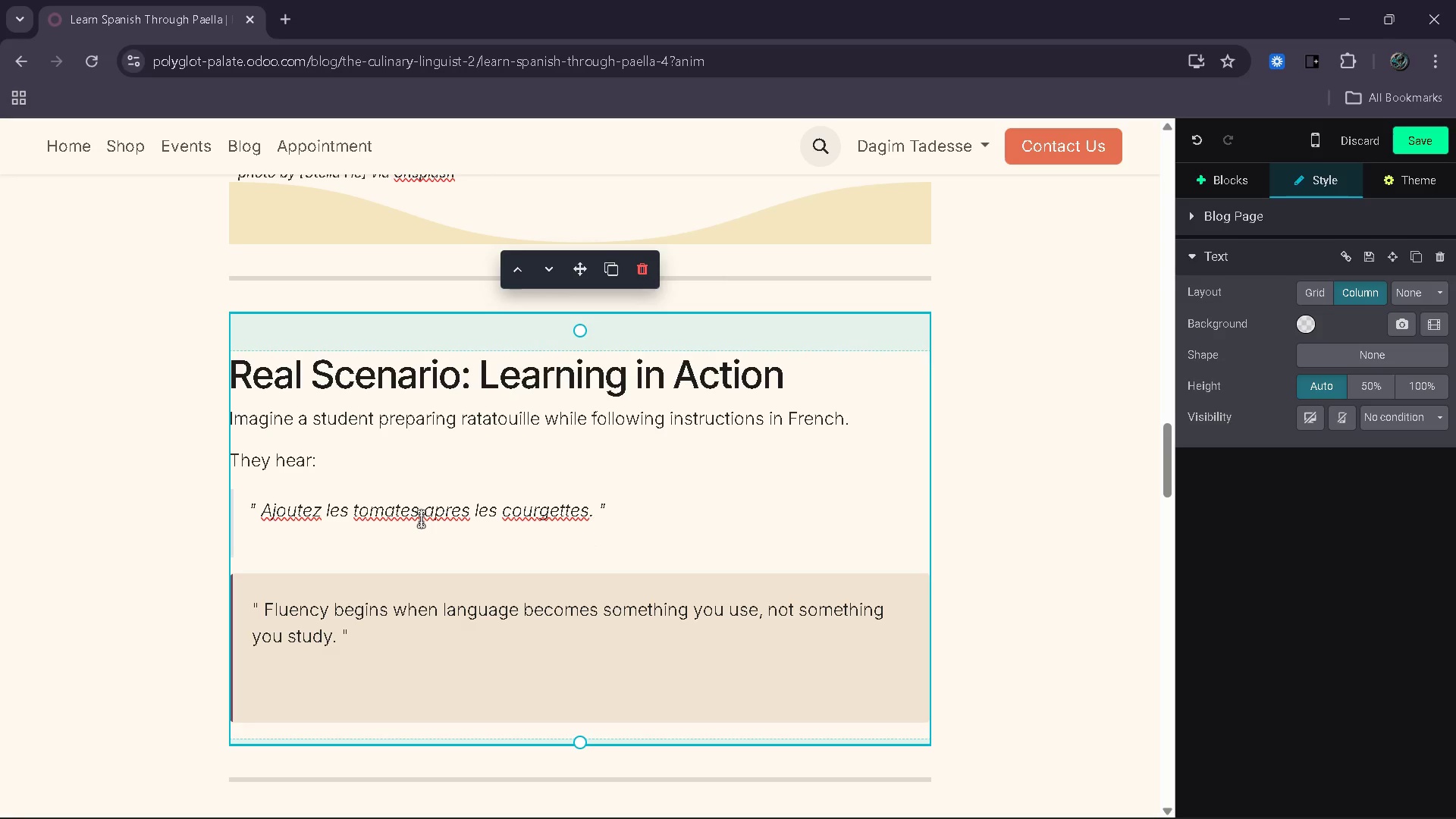 
key(Enter)
 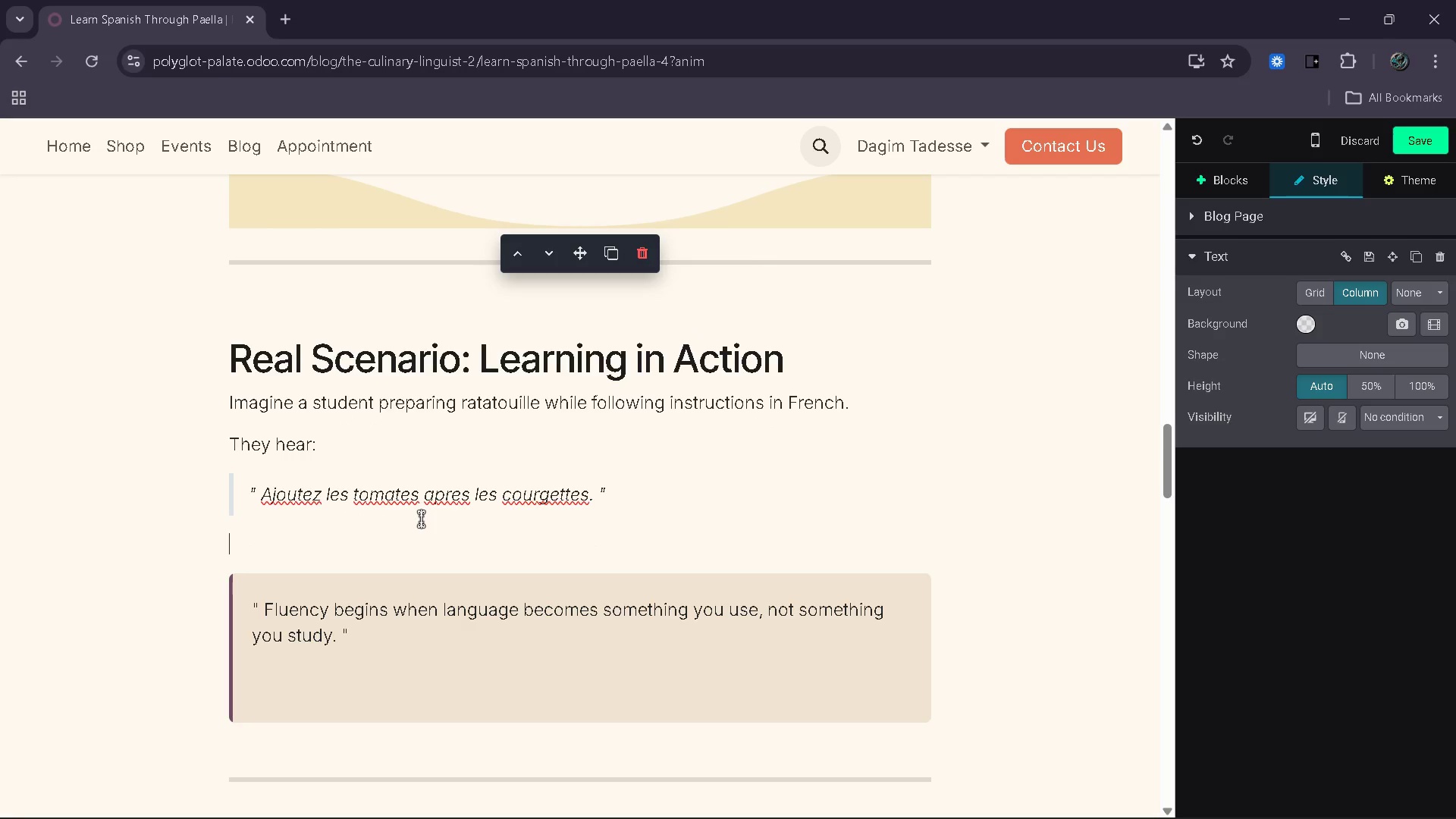 
key(Backspace)
 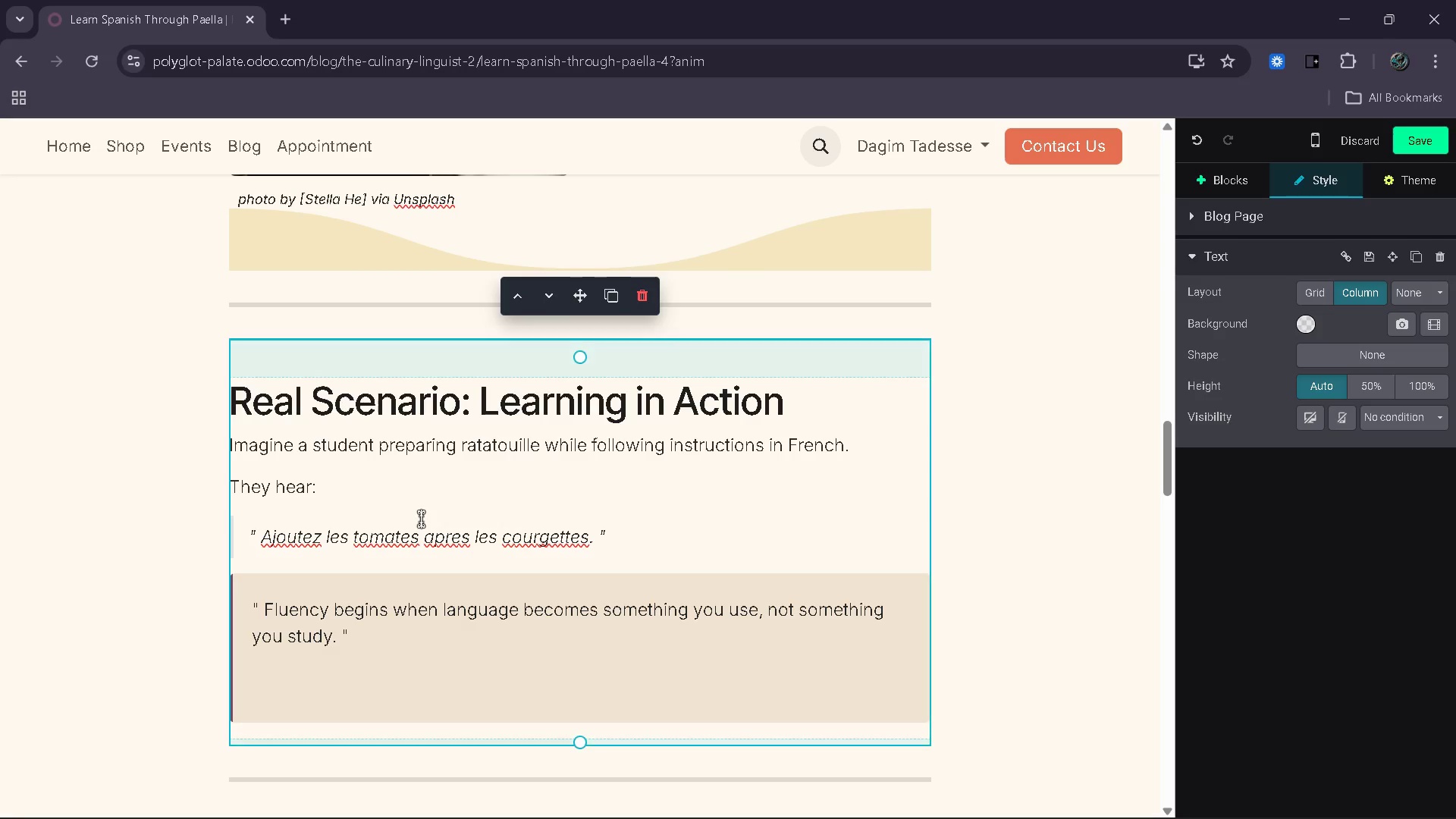 
key(Enter)
 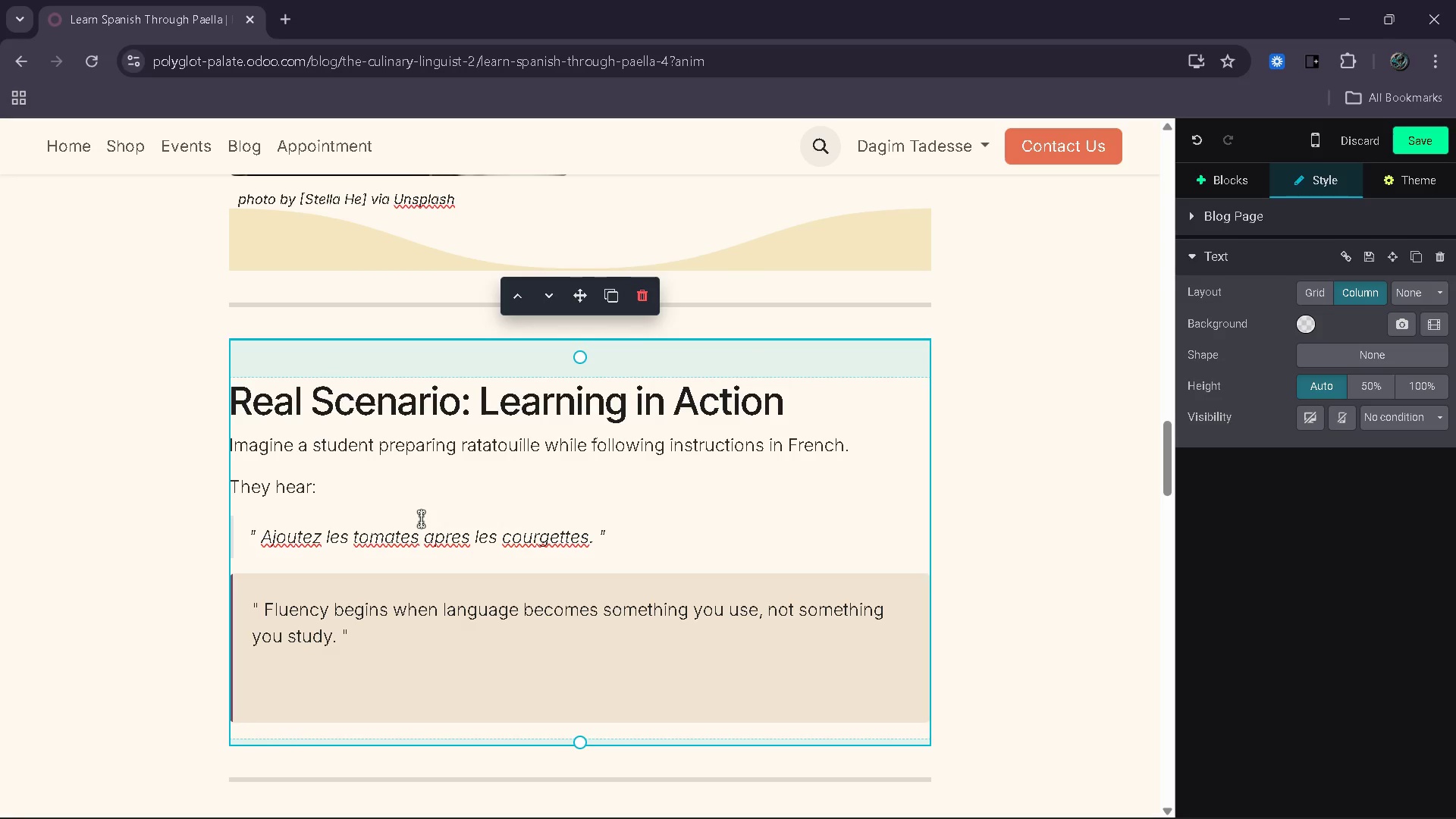 
key(Enter)
 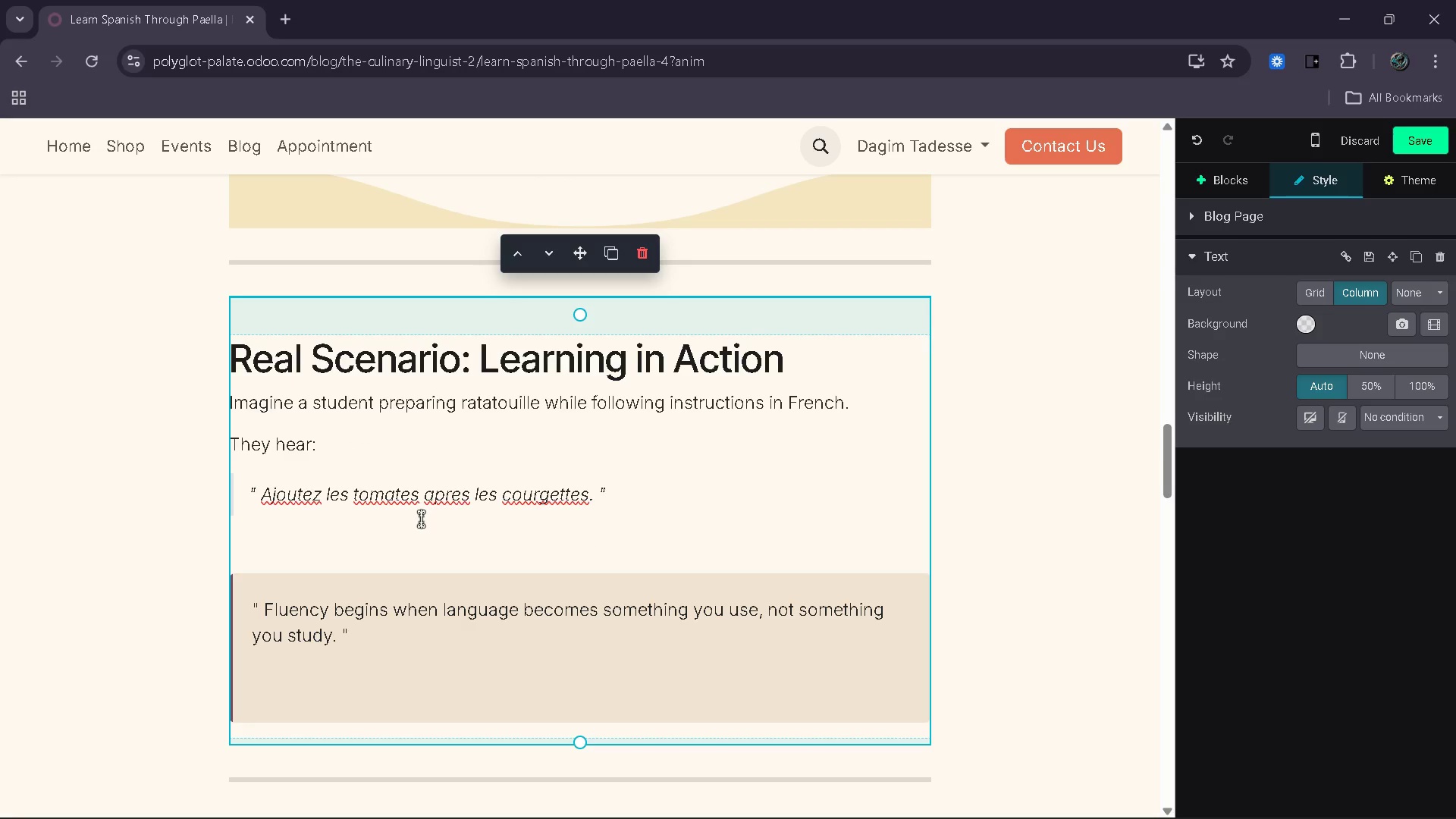 
type(At first )
key(Backspace)
type(, the )
key(Backspace)
type(y translate mentally )
key(Backspace)
type(, but they)
 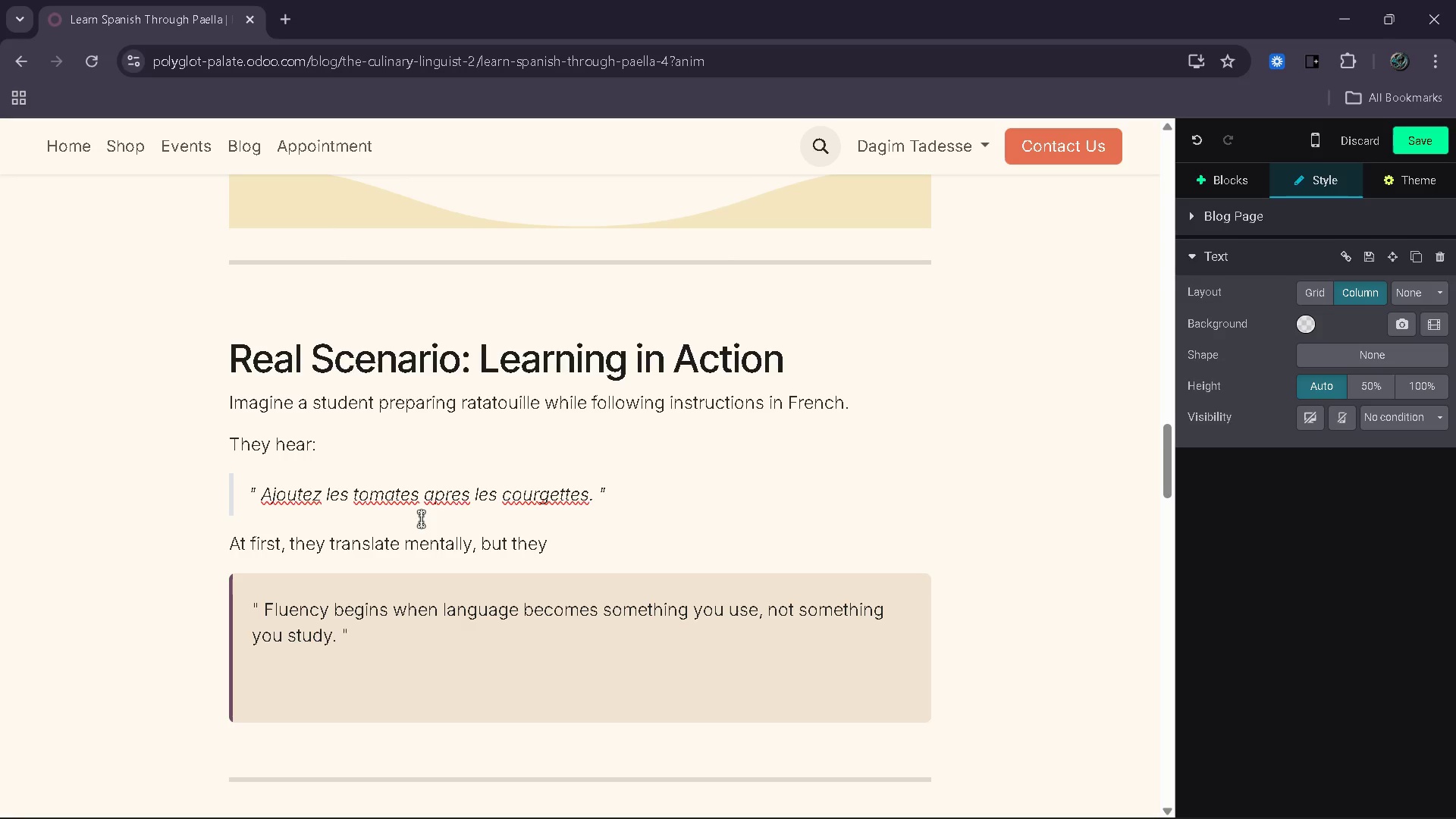 
wait(6.97)
 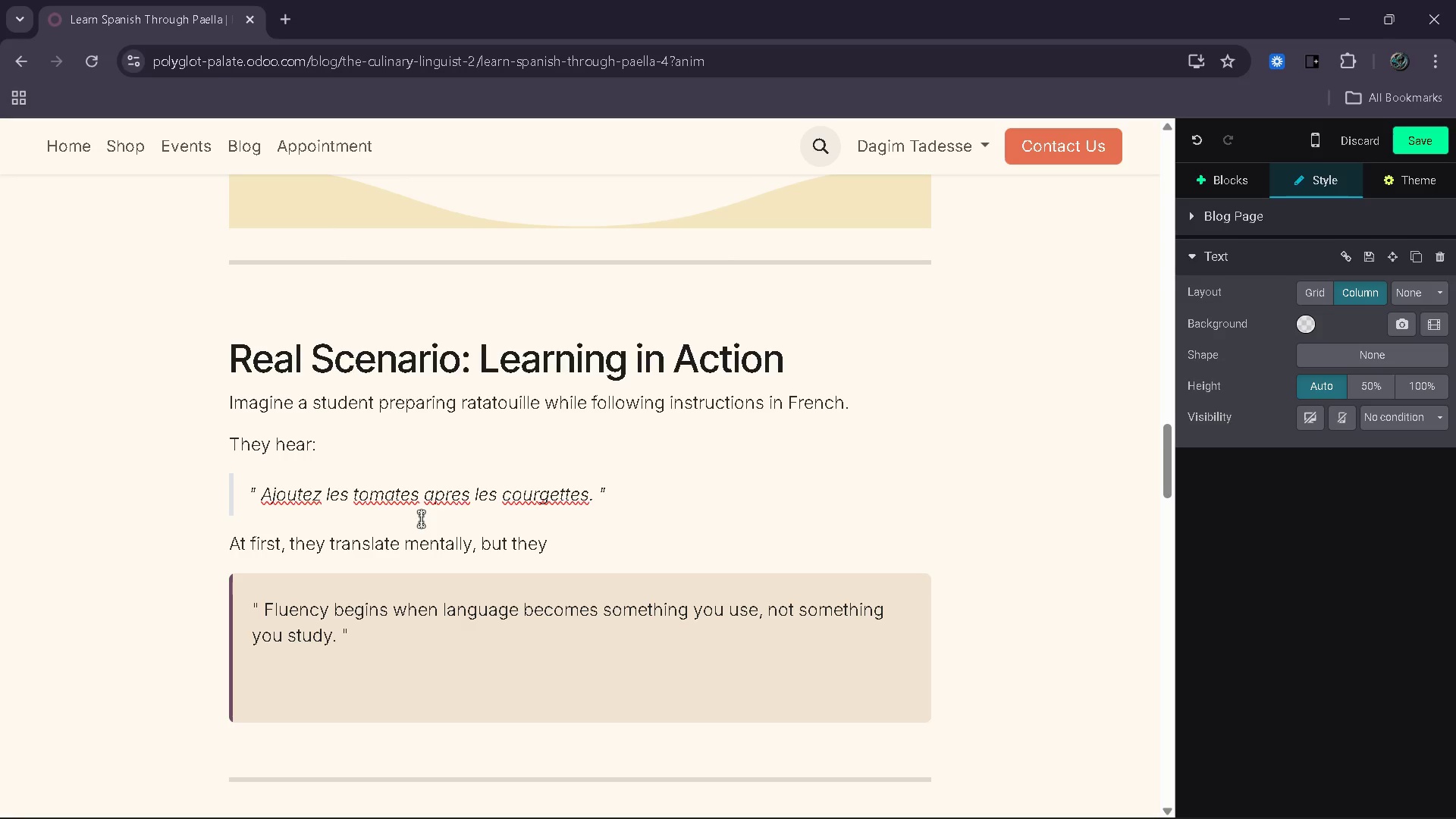 
key(Backspace)
key(Backspace)
key(Backspace)
key(Backspace)
type(after repeating the )
 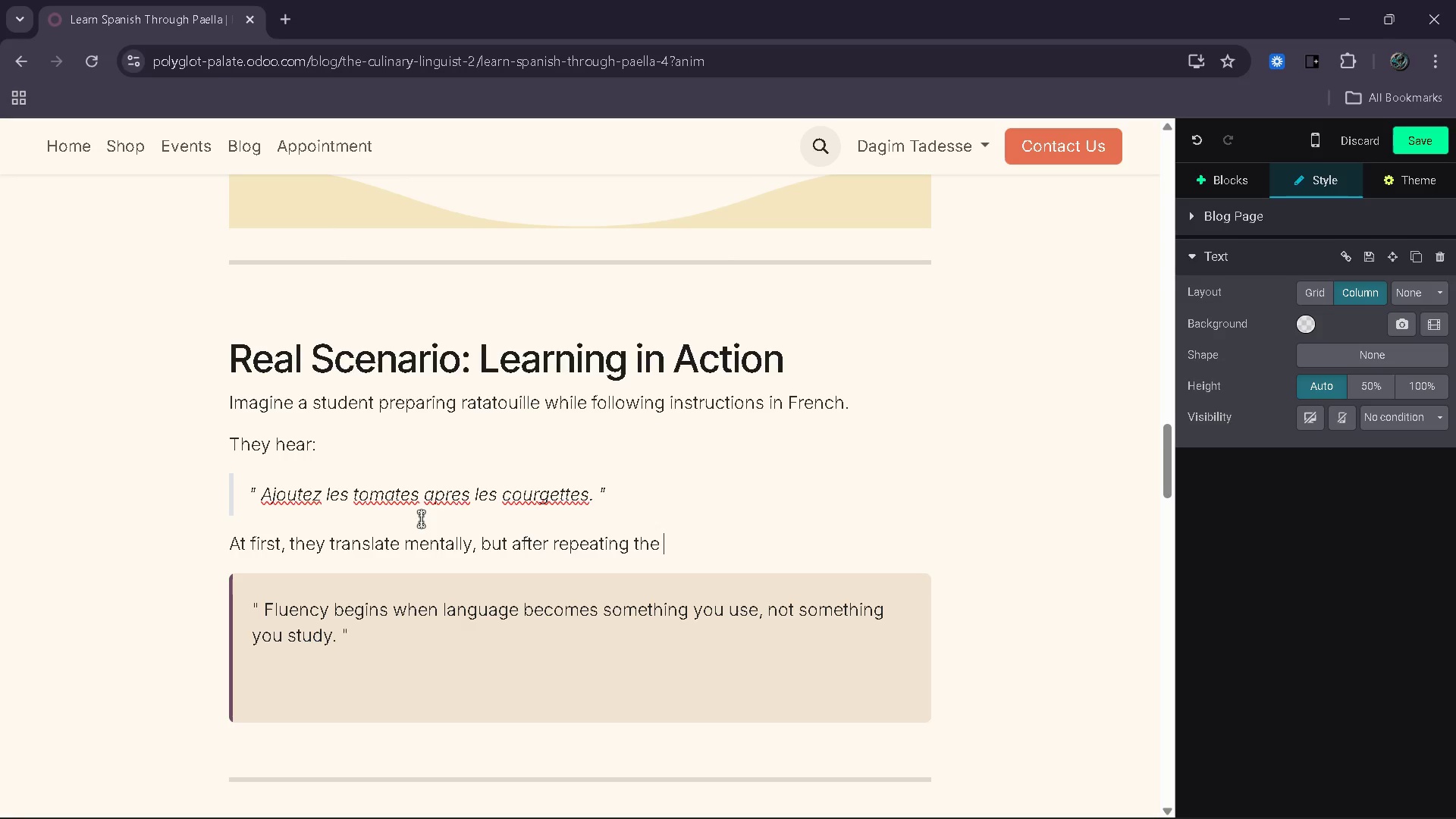 
wait(7.41)
 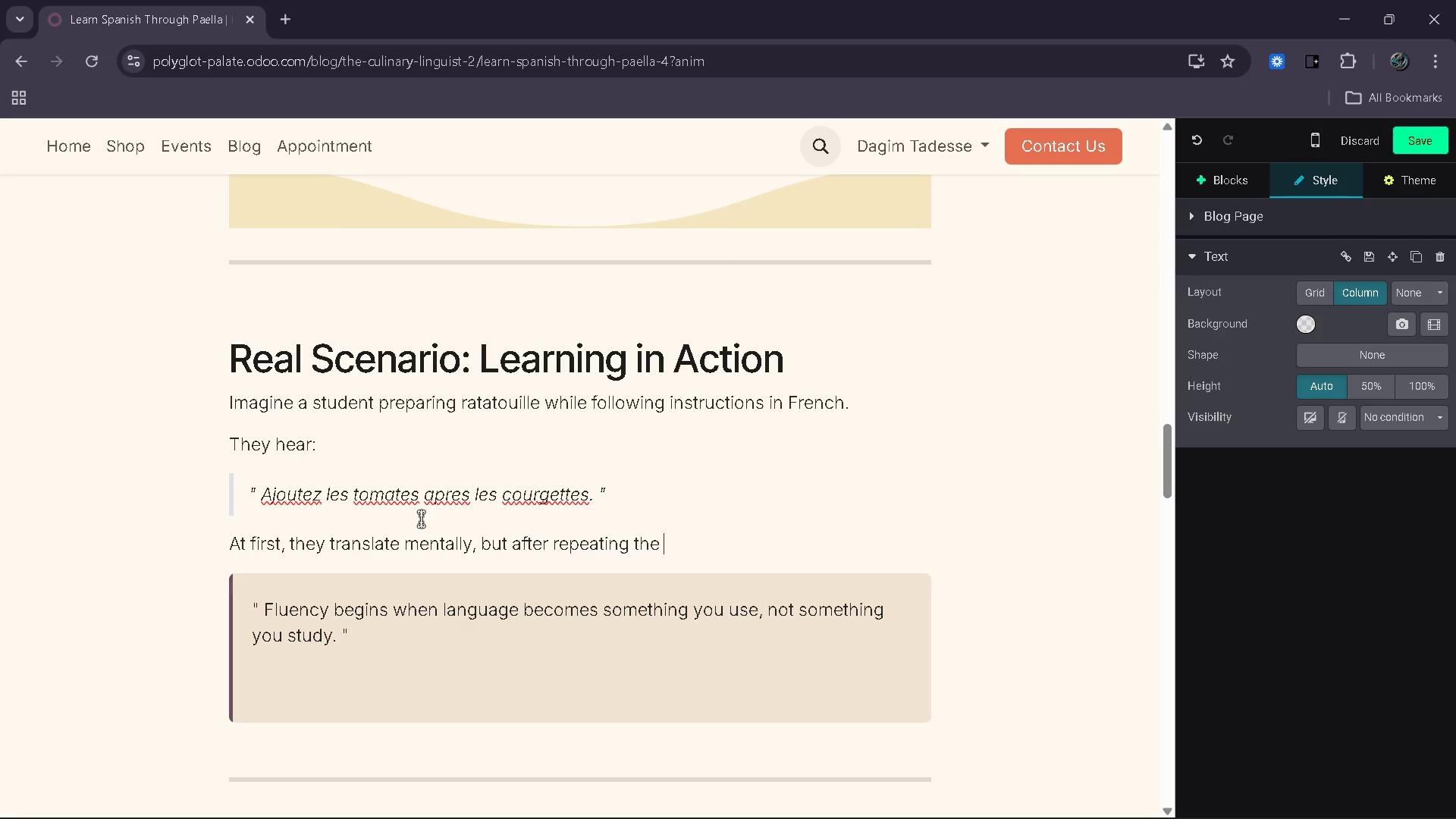 
type(process multiple imes)
key(Backspace)
key(Backspace)
key(Backspace)
key(Backspace)
type(times )
key(Backspace)
type(, they begin to inderstand)
 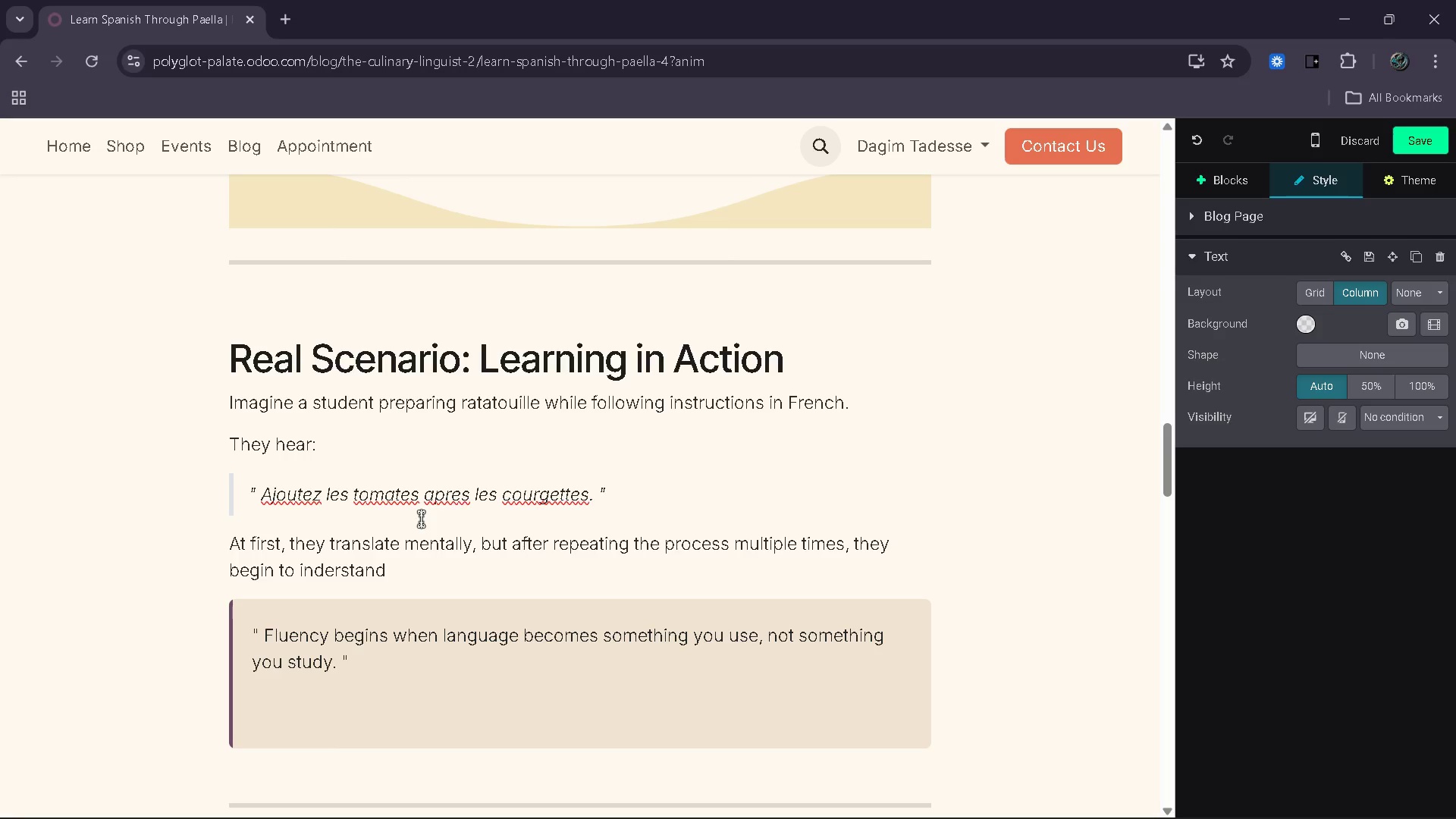 
hold_key(key=ArrowLeft, duration=0.61)
 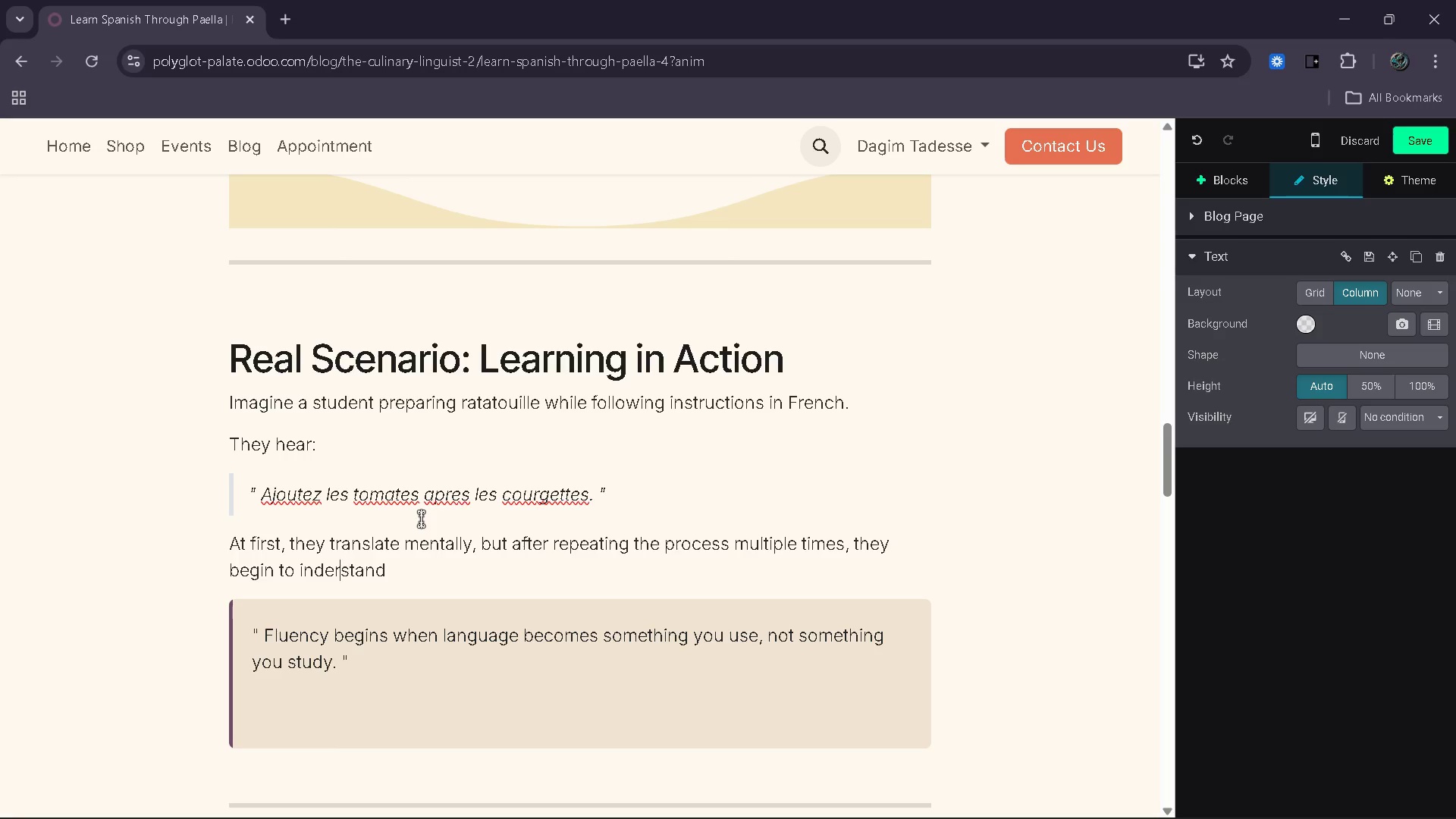 
key(ArrowLeft)
 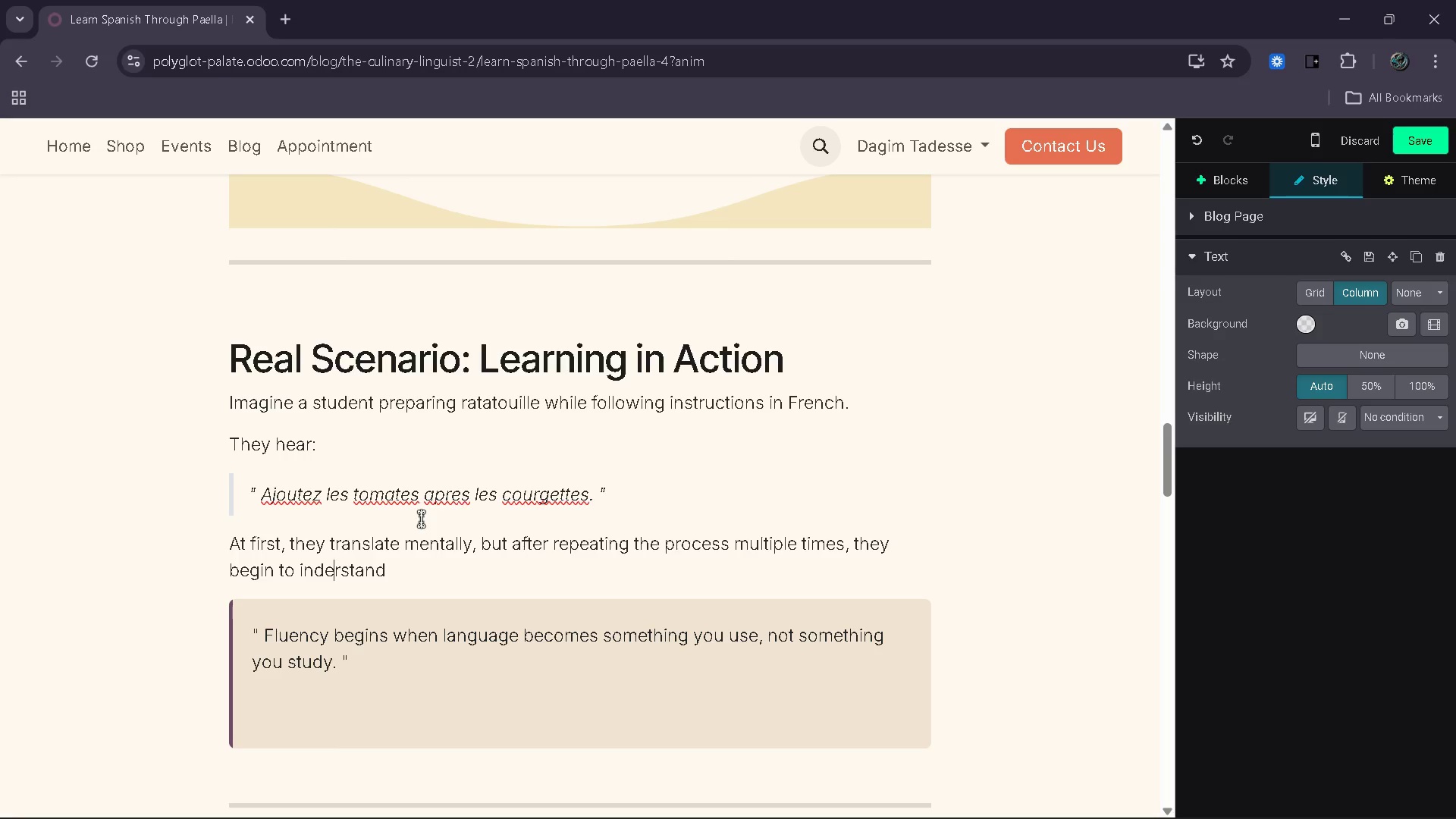 
key(ArrowLeft)
 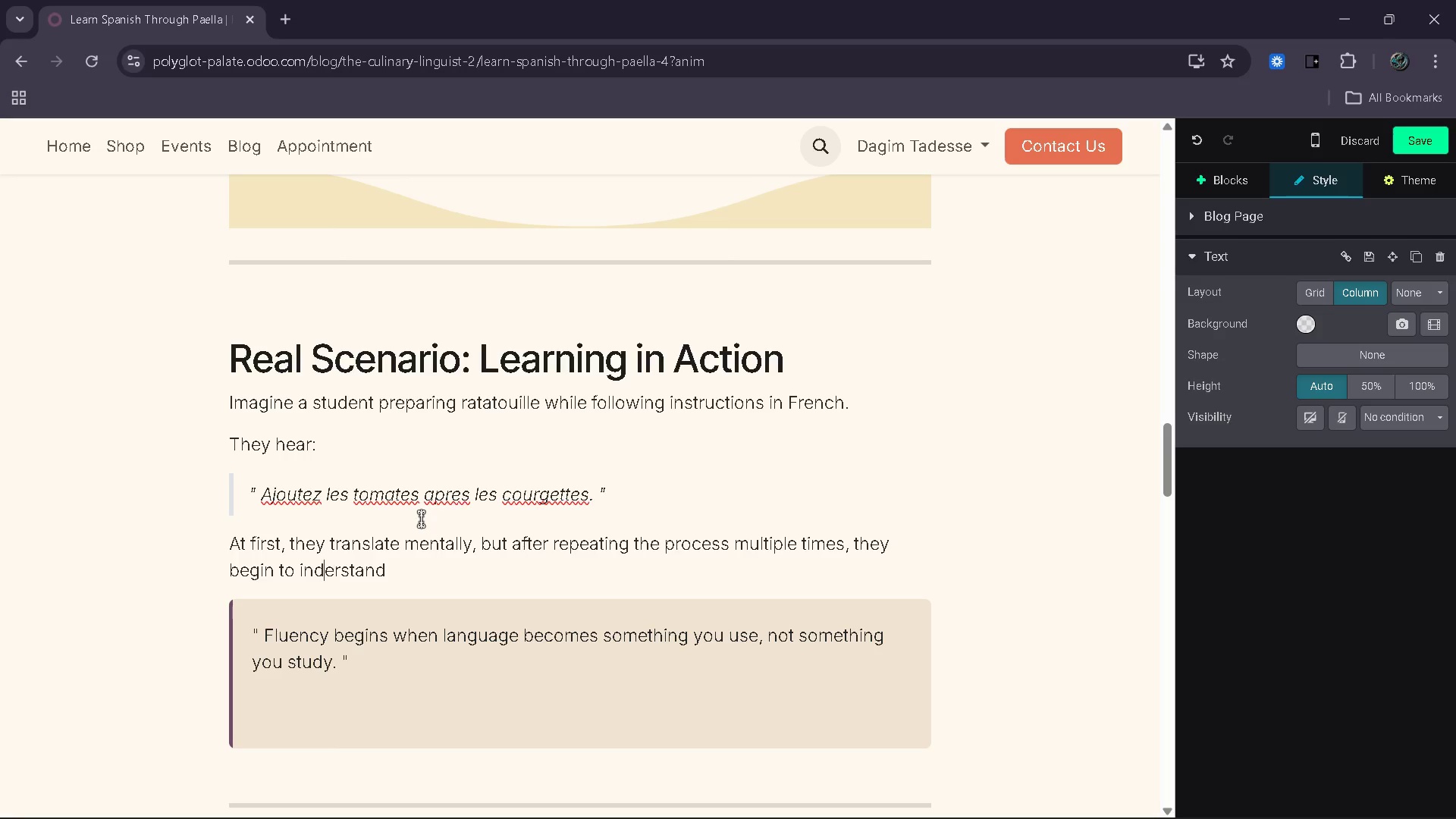 
key(ArrowLeft)
 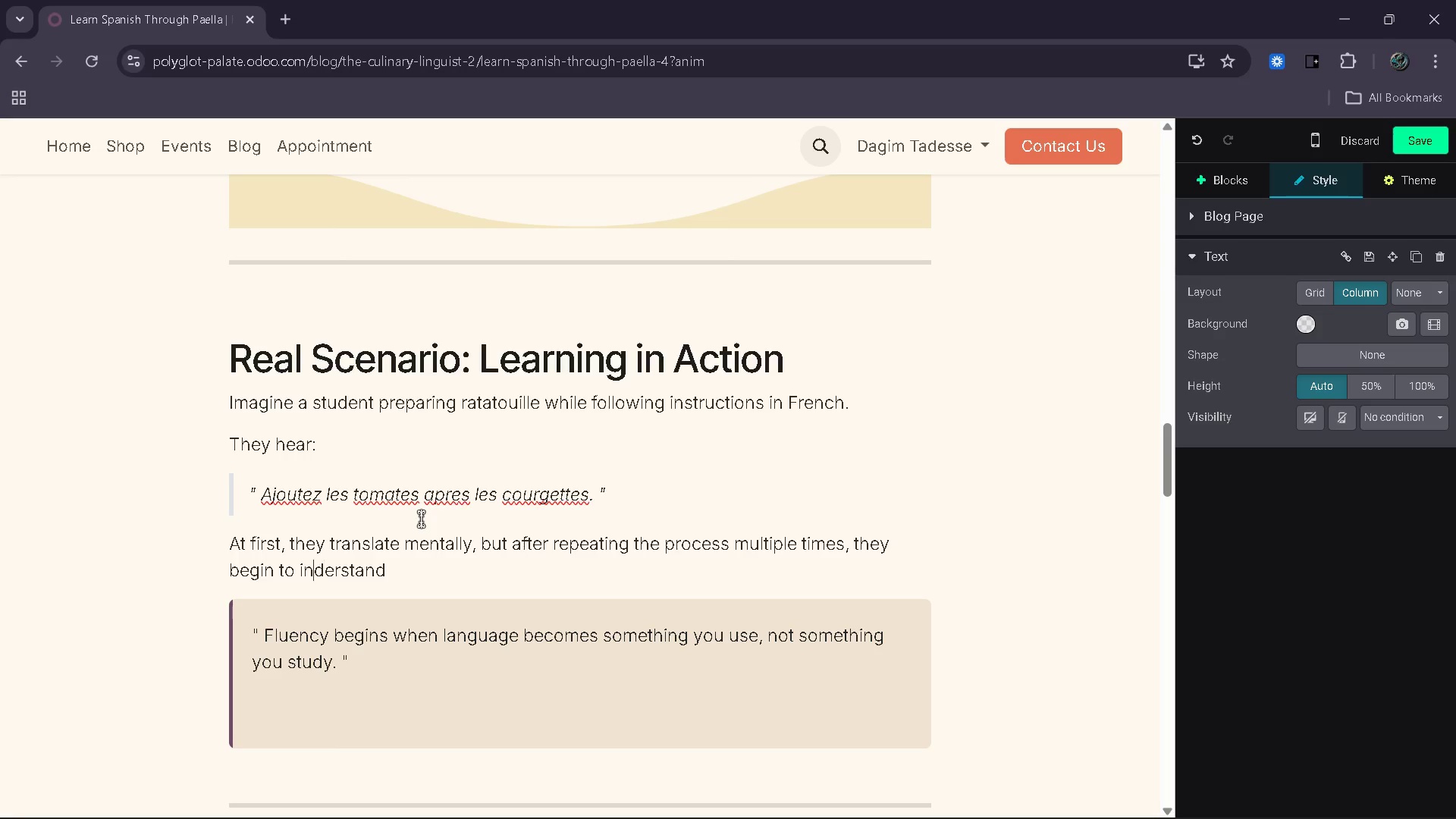 
key(ArrowLeft)
 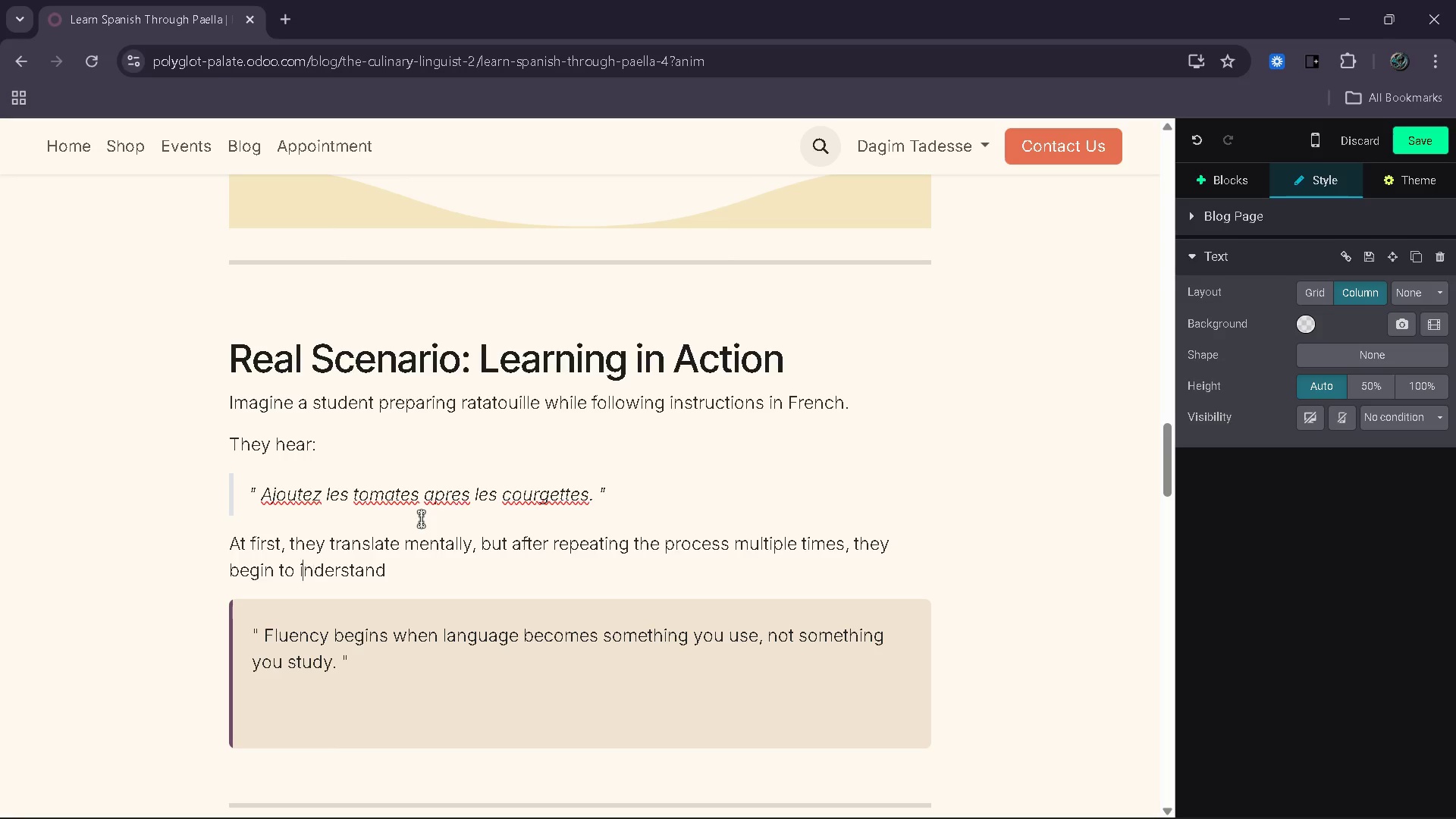 
key(ArrowLeft)
 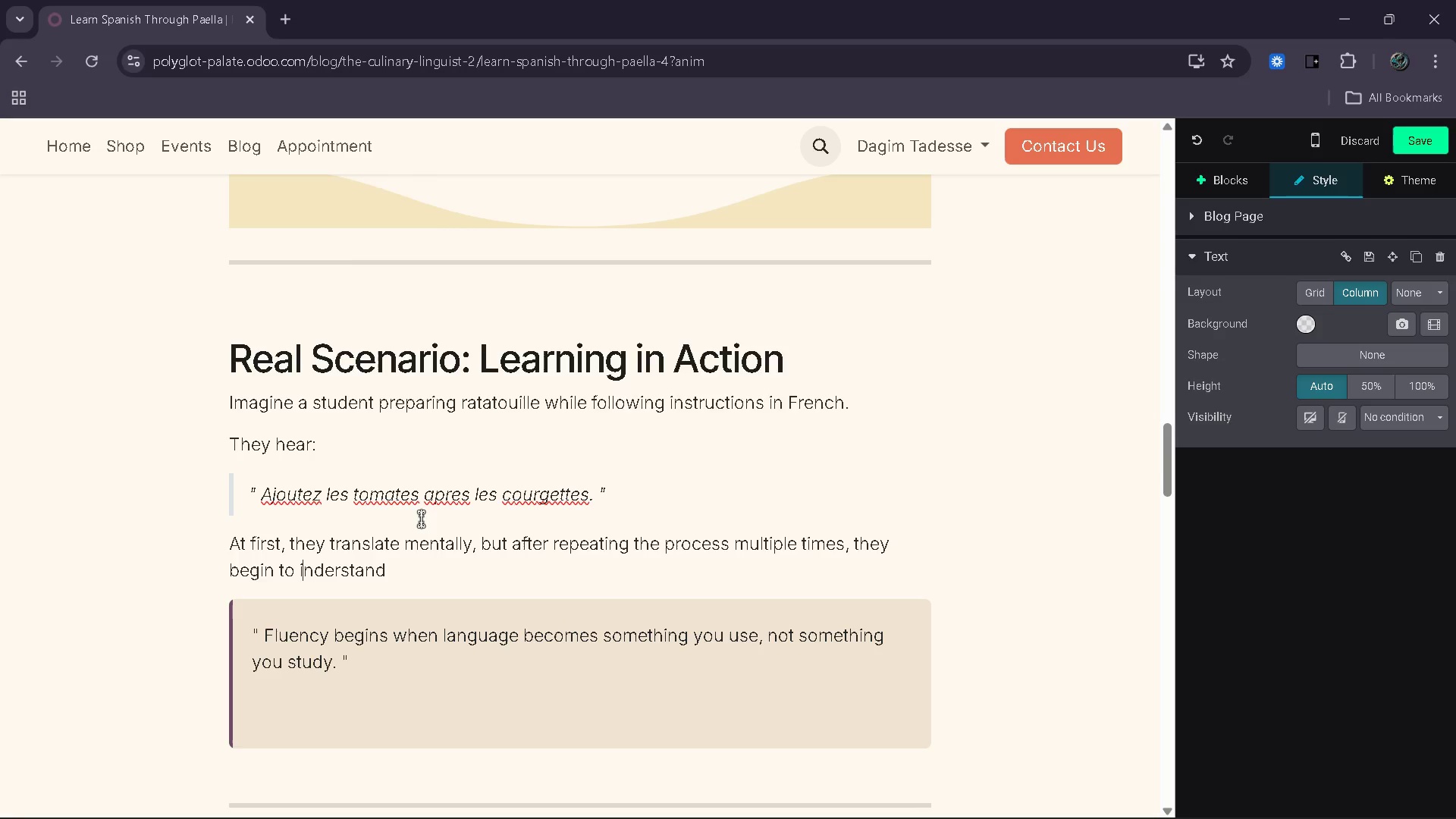 
key(Backspace)
 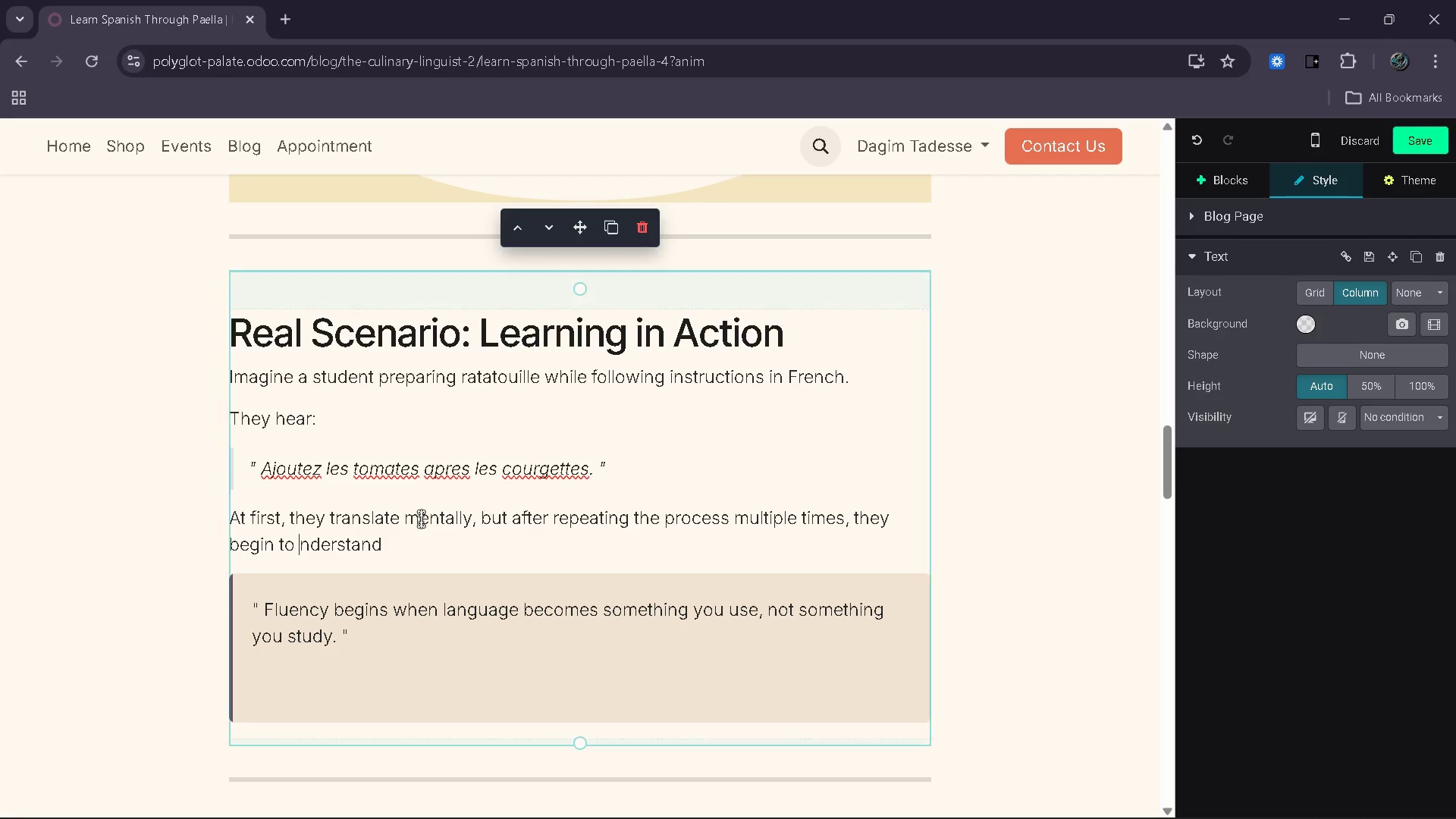 
key(U)
 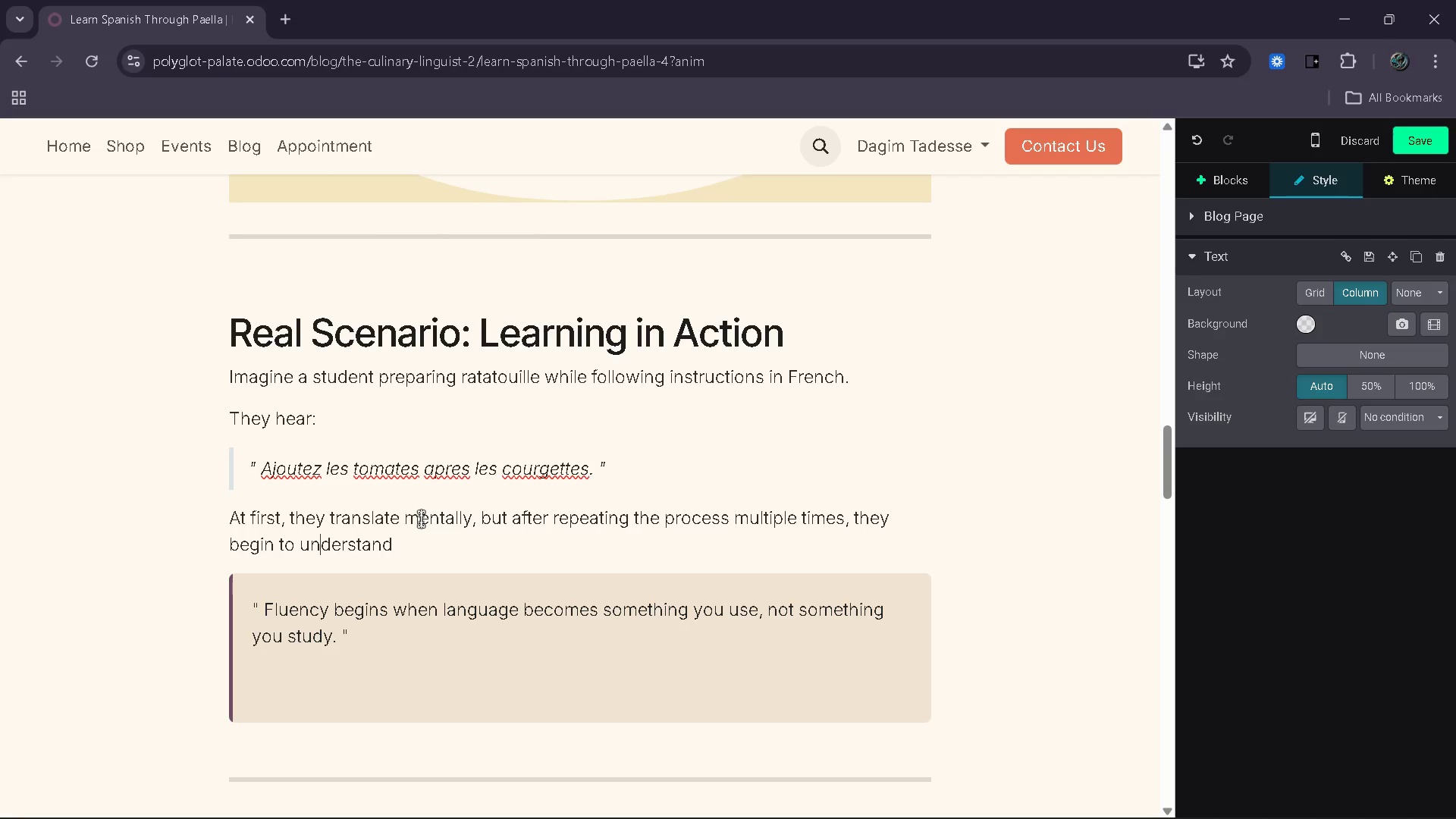 
key(ArrowRight)
 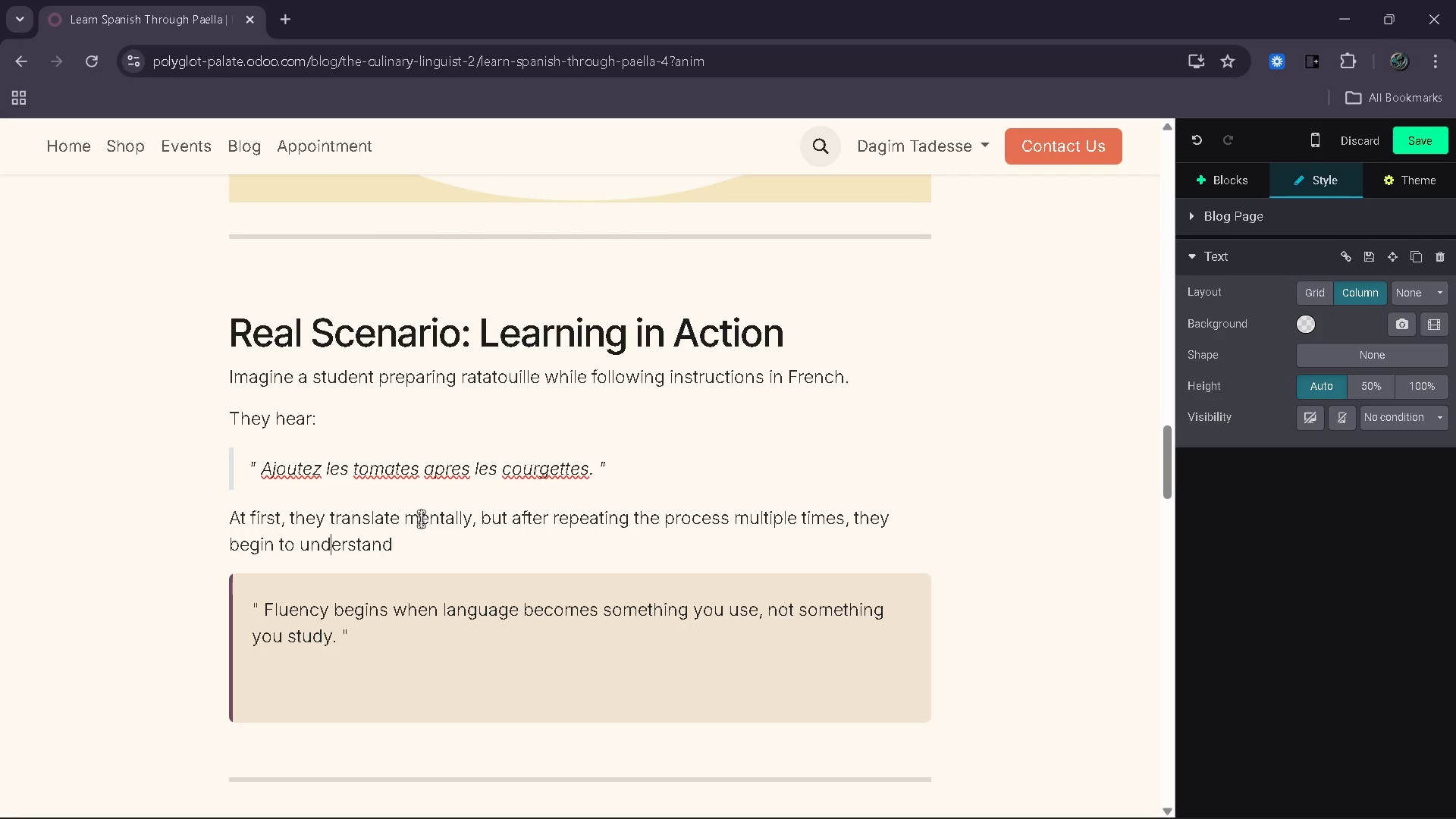 
key(ArrowRight)
 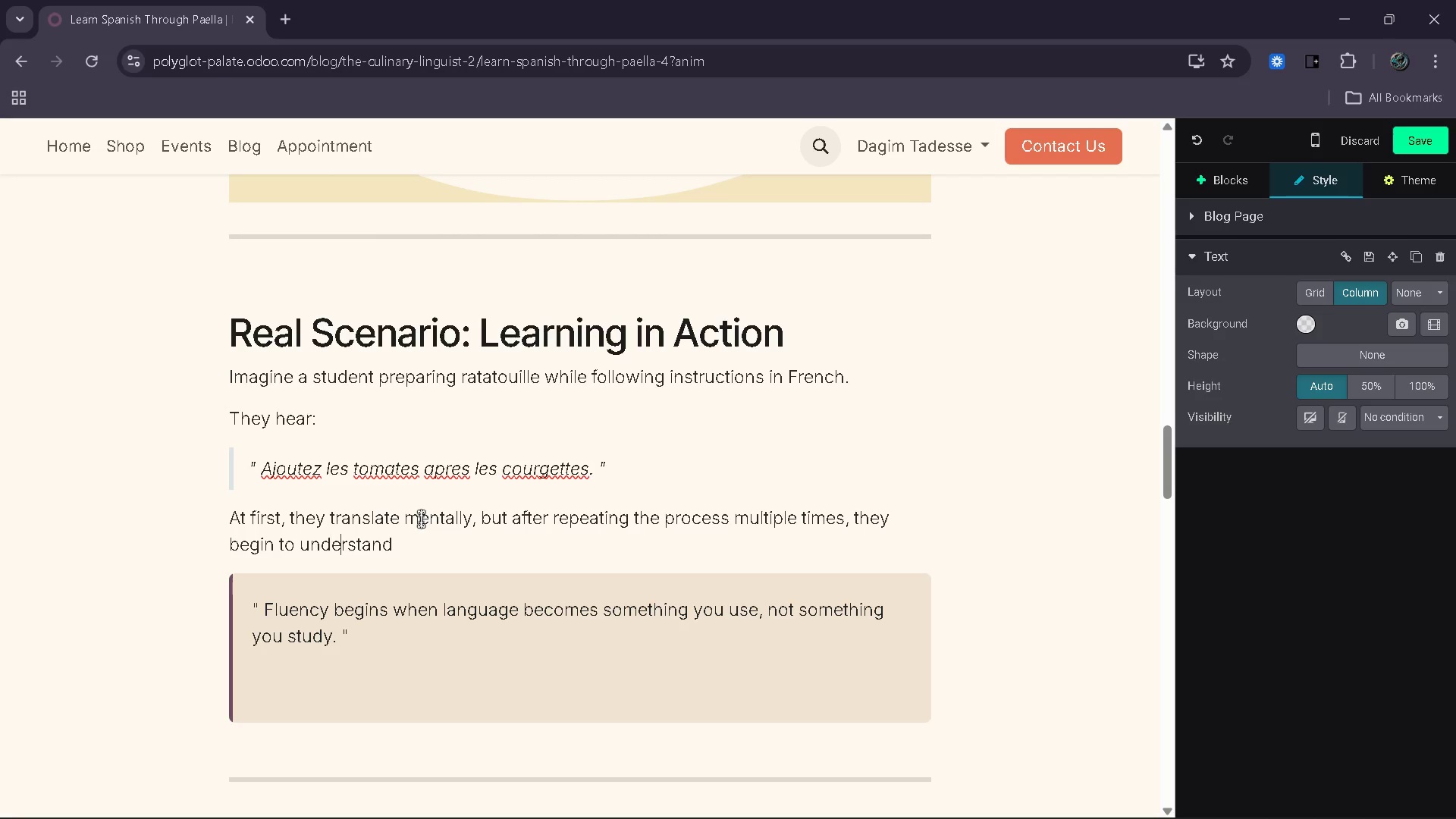 
key(ArrowRight)
 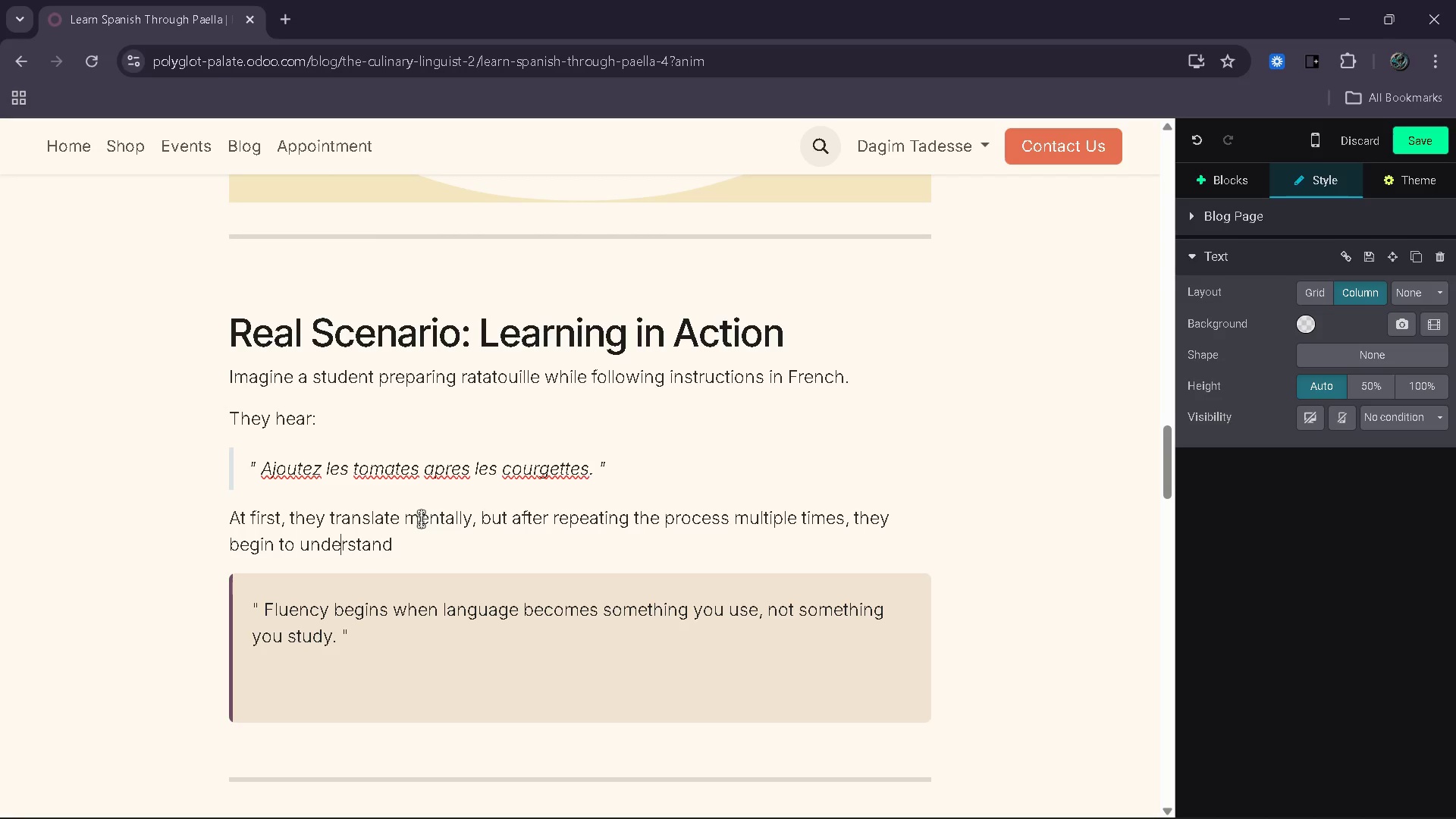 
key(ArrowRight)
 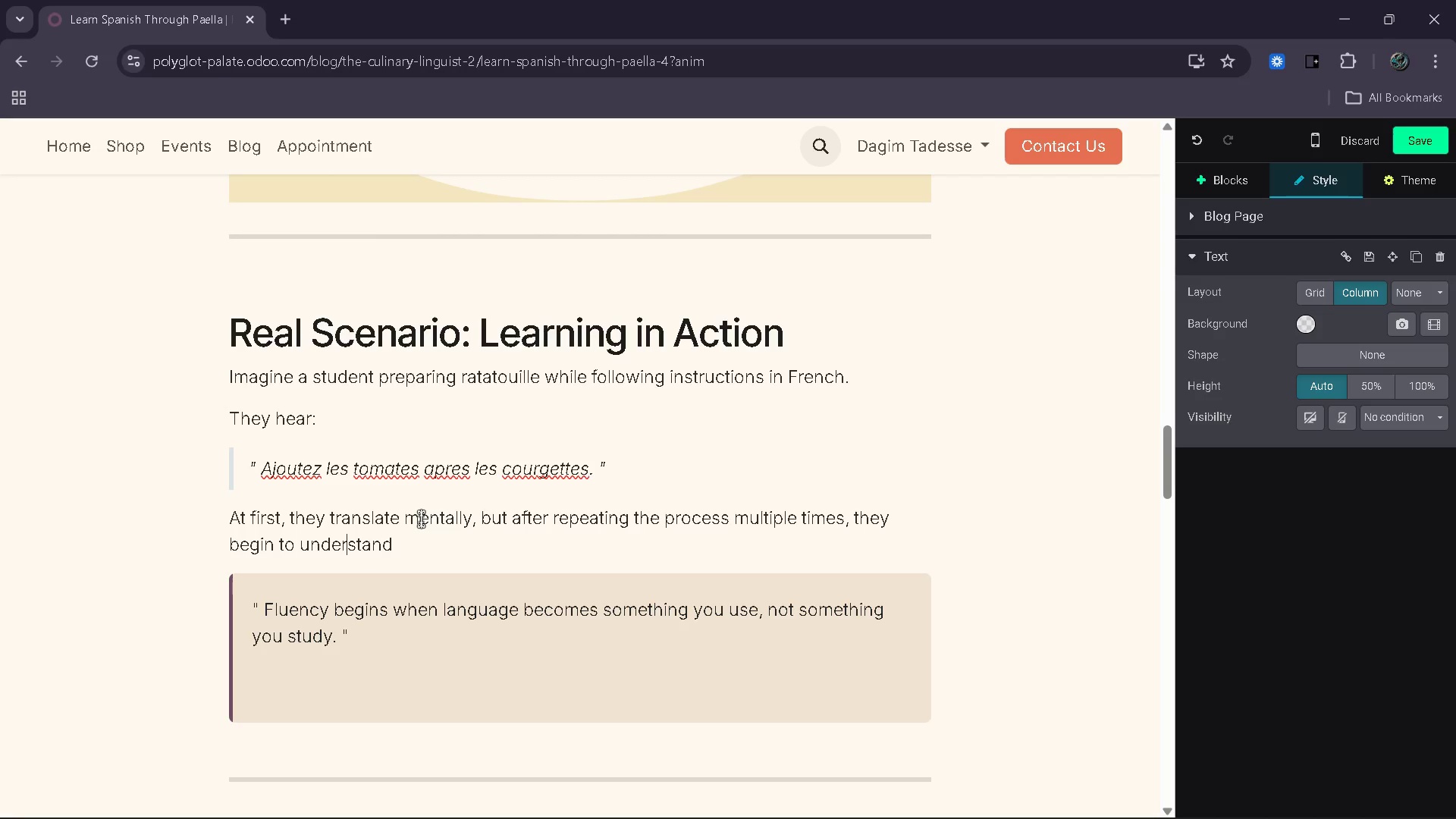 
key(ArrowRight)
 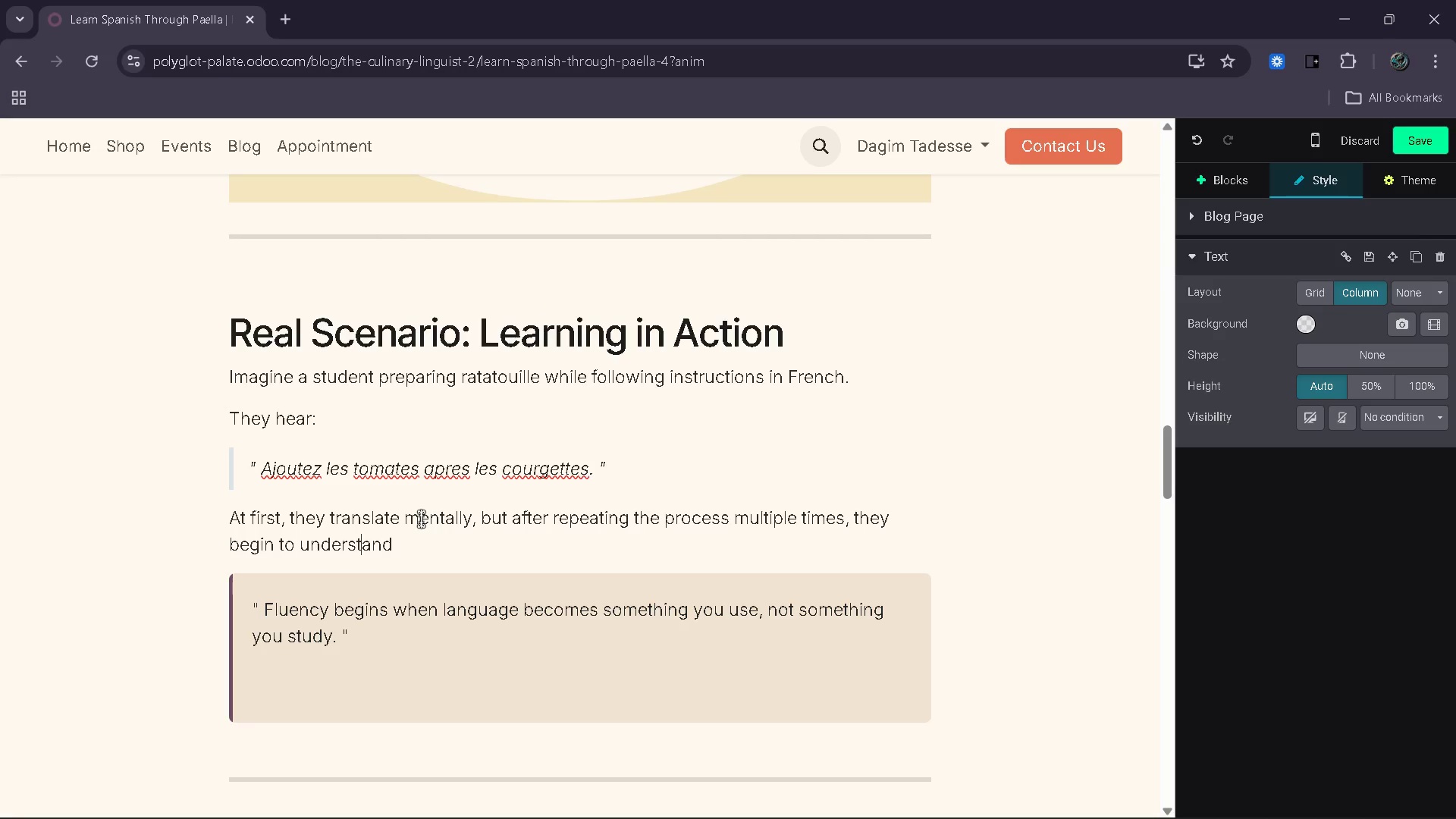 
key(ArrowRight)
 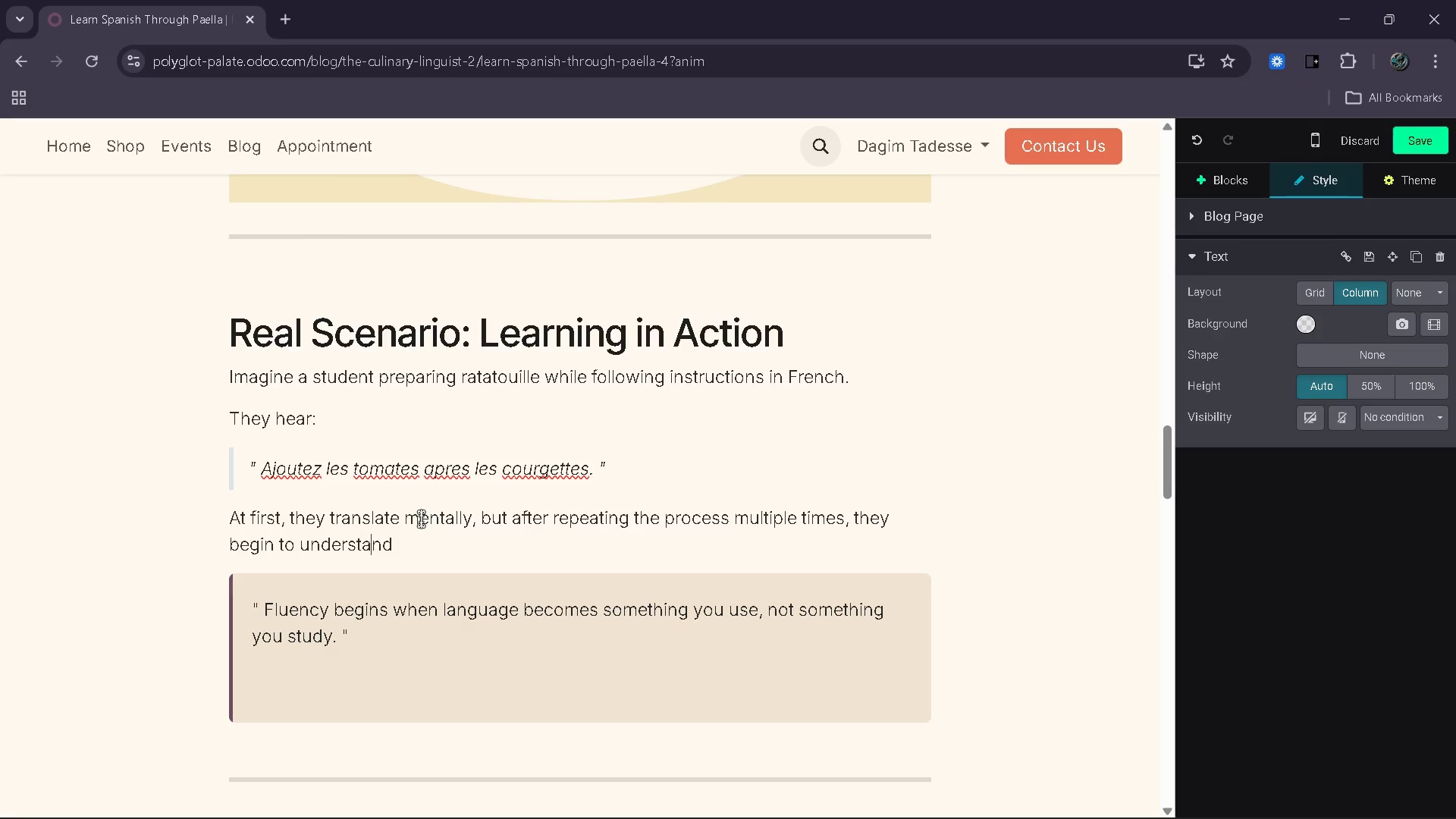 
key(ArrowRight)
 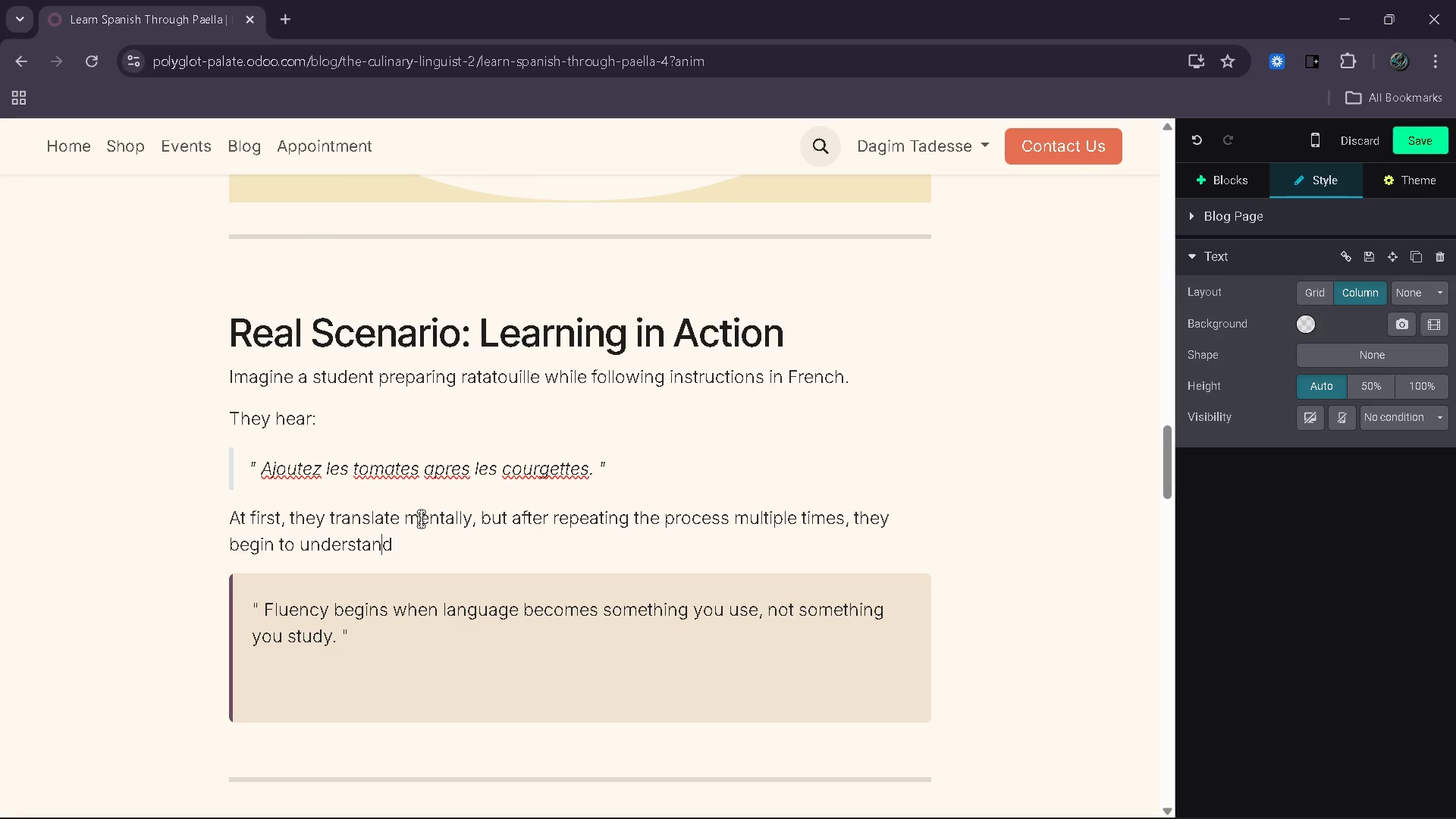 
key(ArrowRight)
 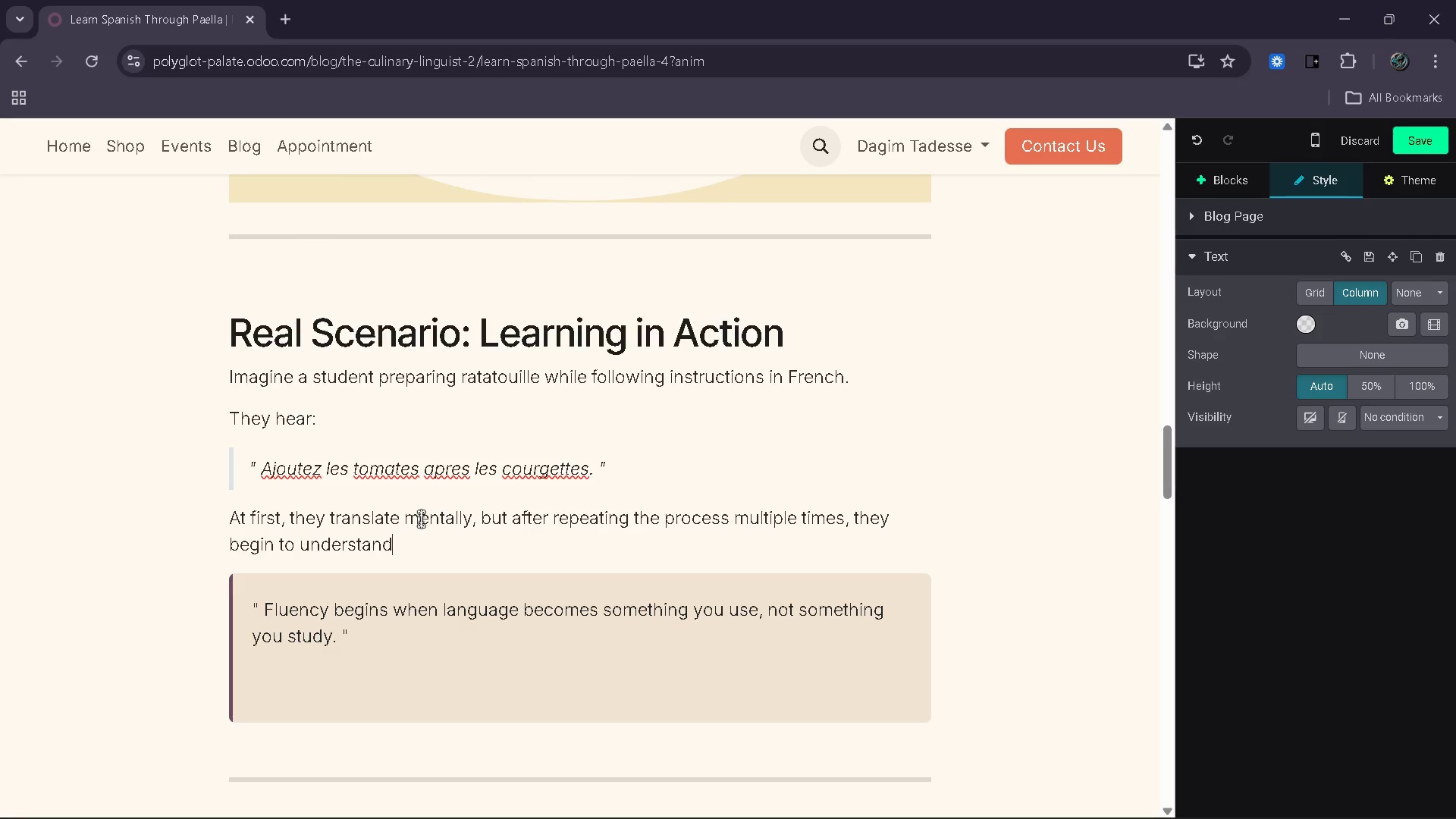 
key(ArrowRight)
 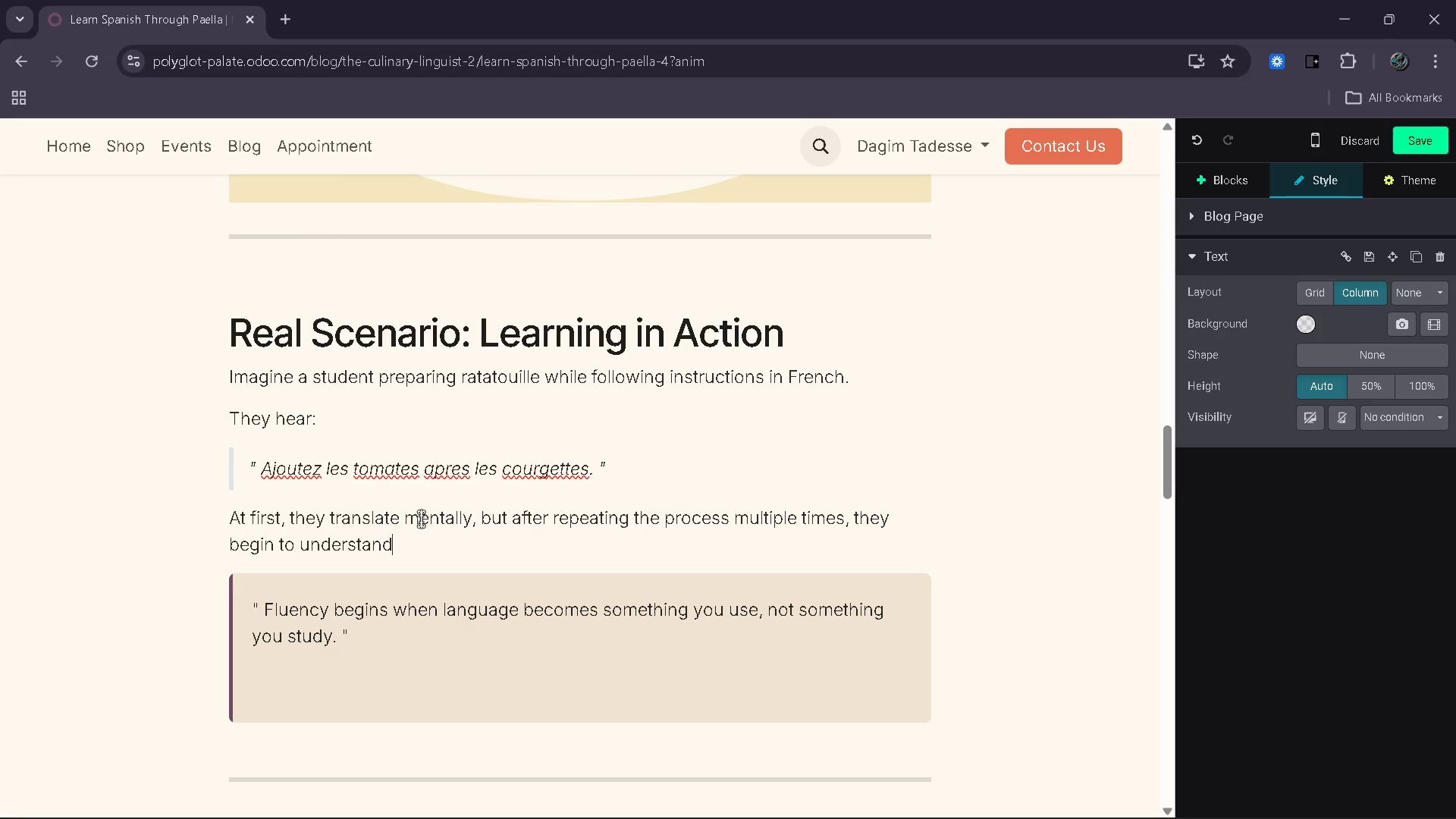 
type( it instantly.)
 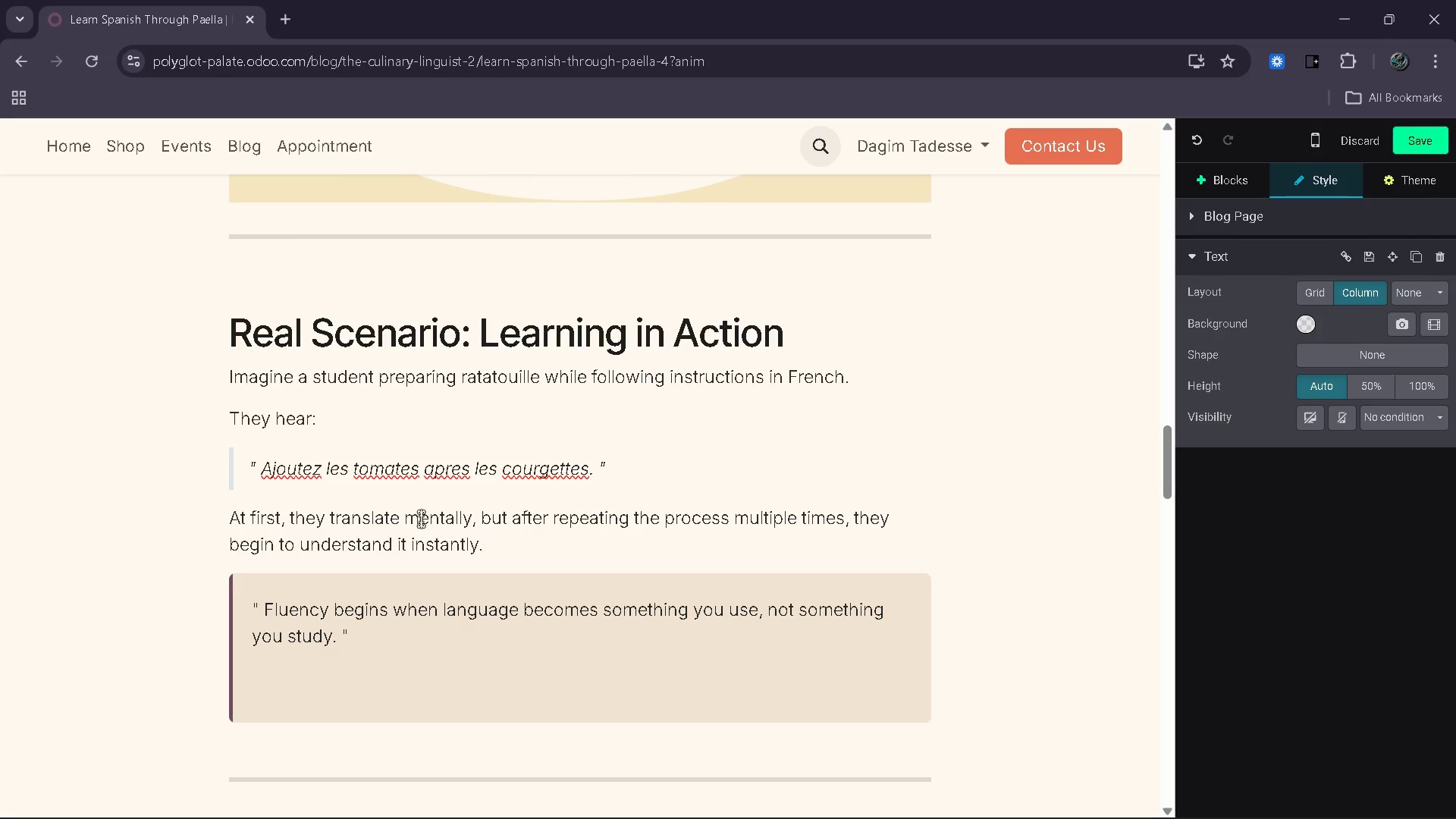 
key(Enter)
 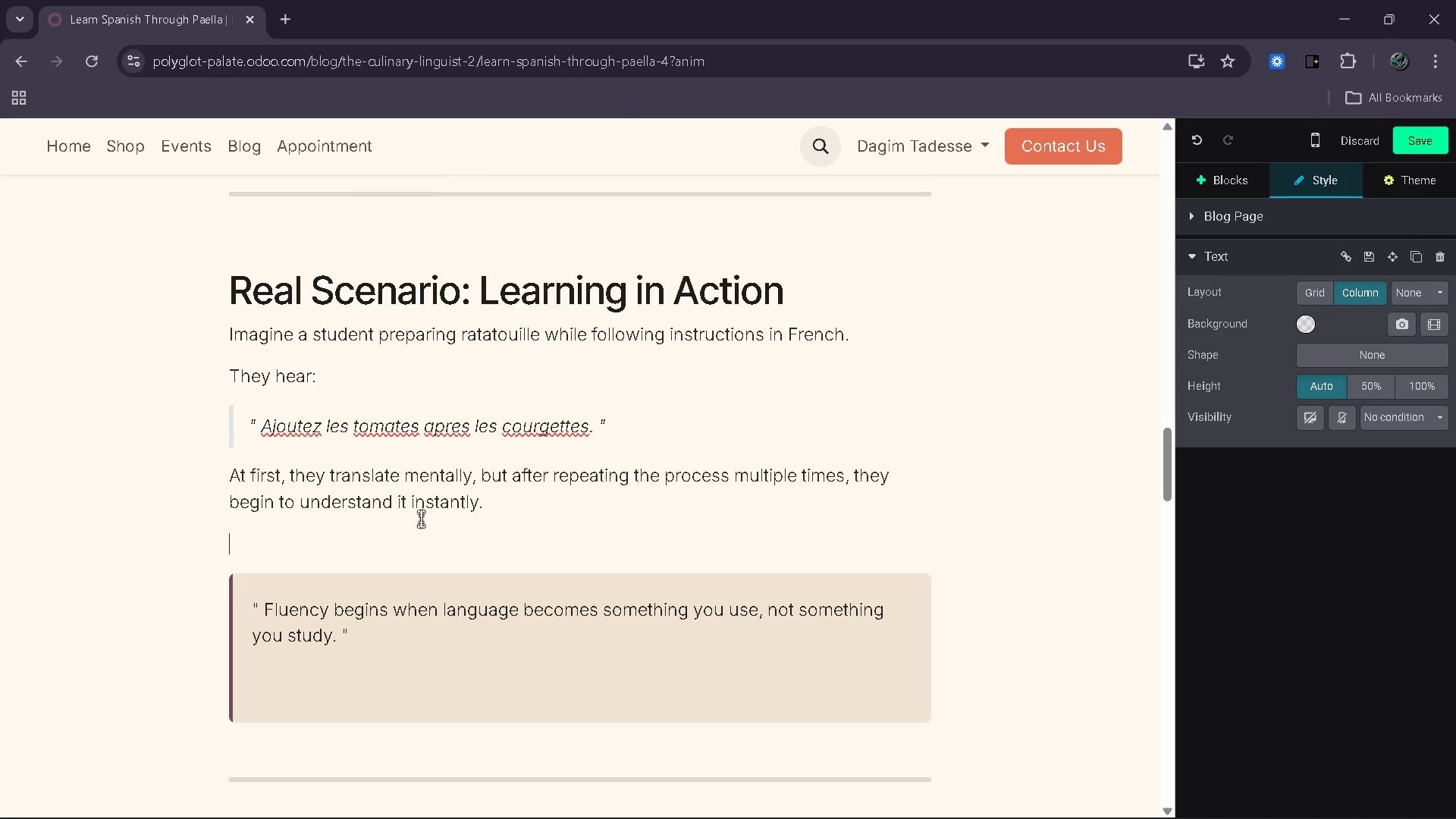 
type(Soon)
 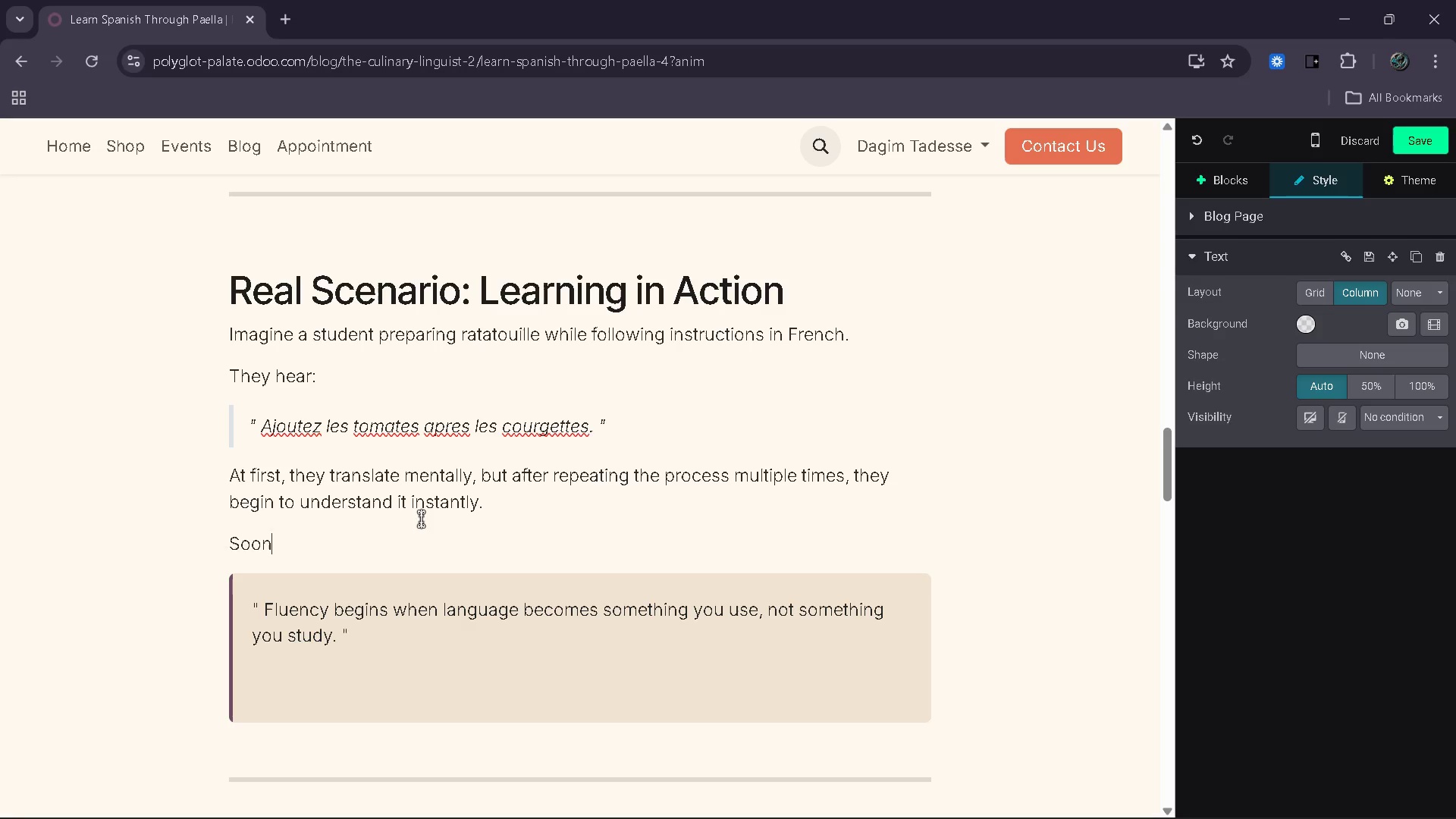 
type(, they anticipate instuction)
 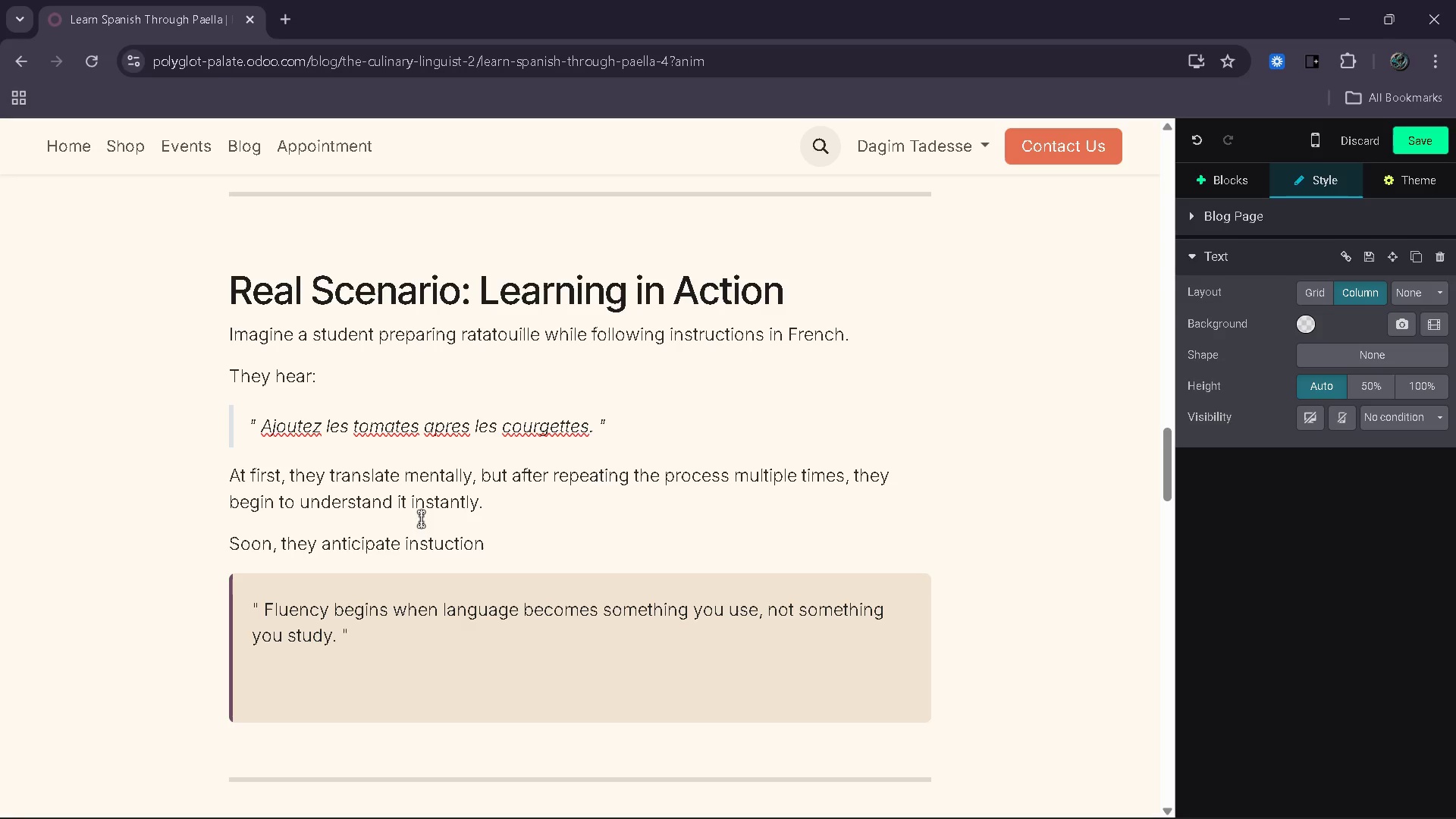 
key(ArrowLeft)
 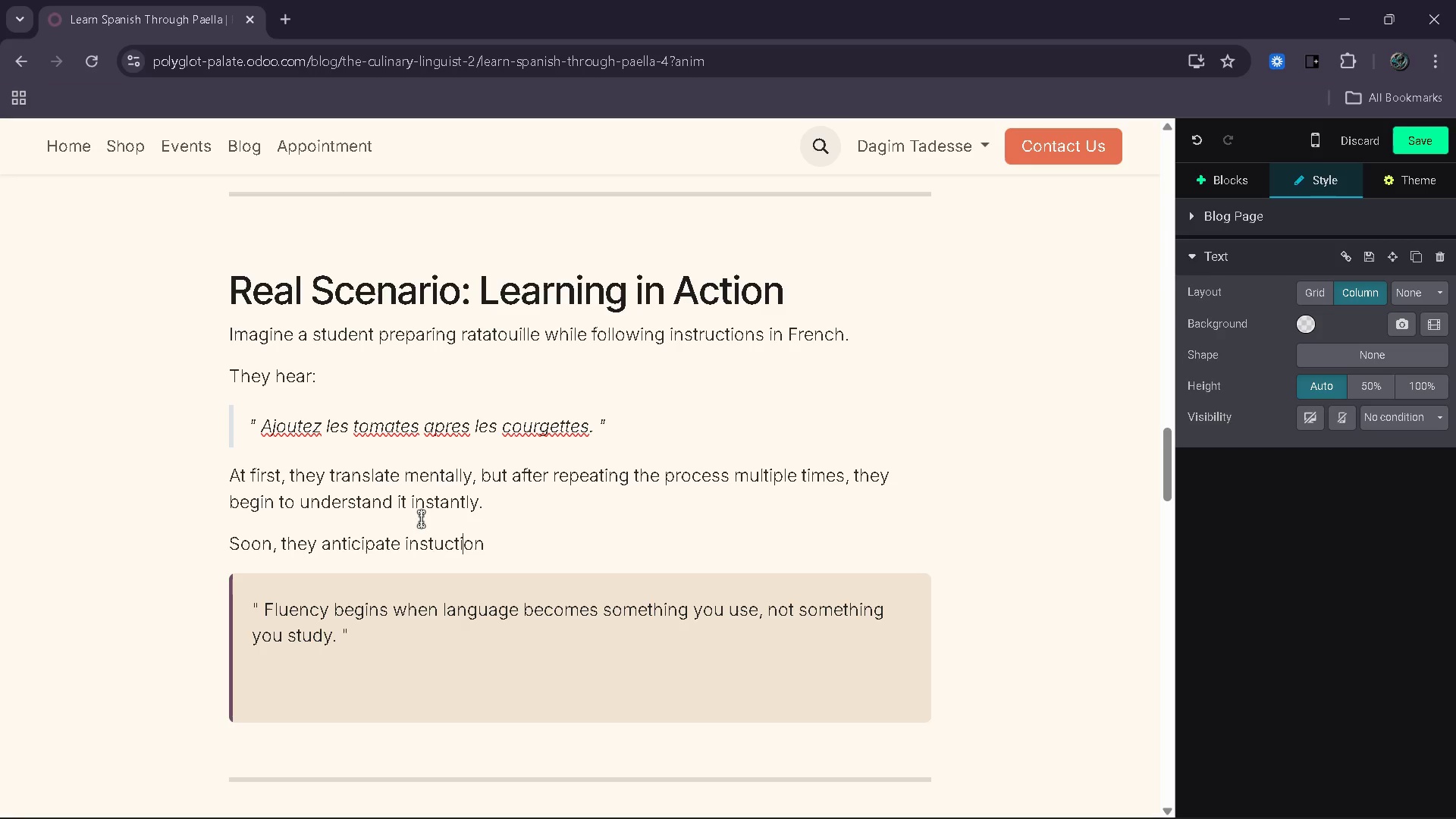 
key(ArrowLeft)
 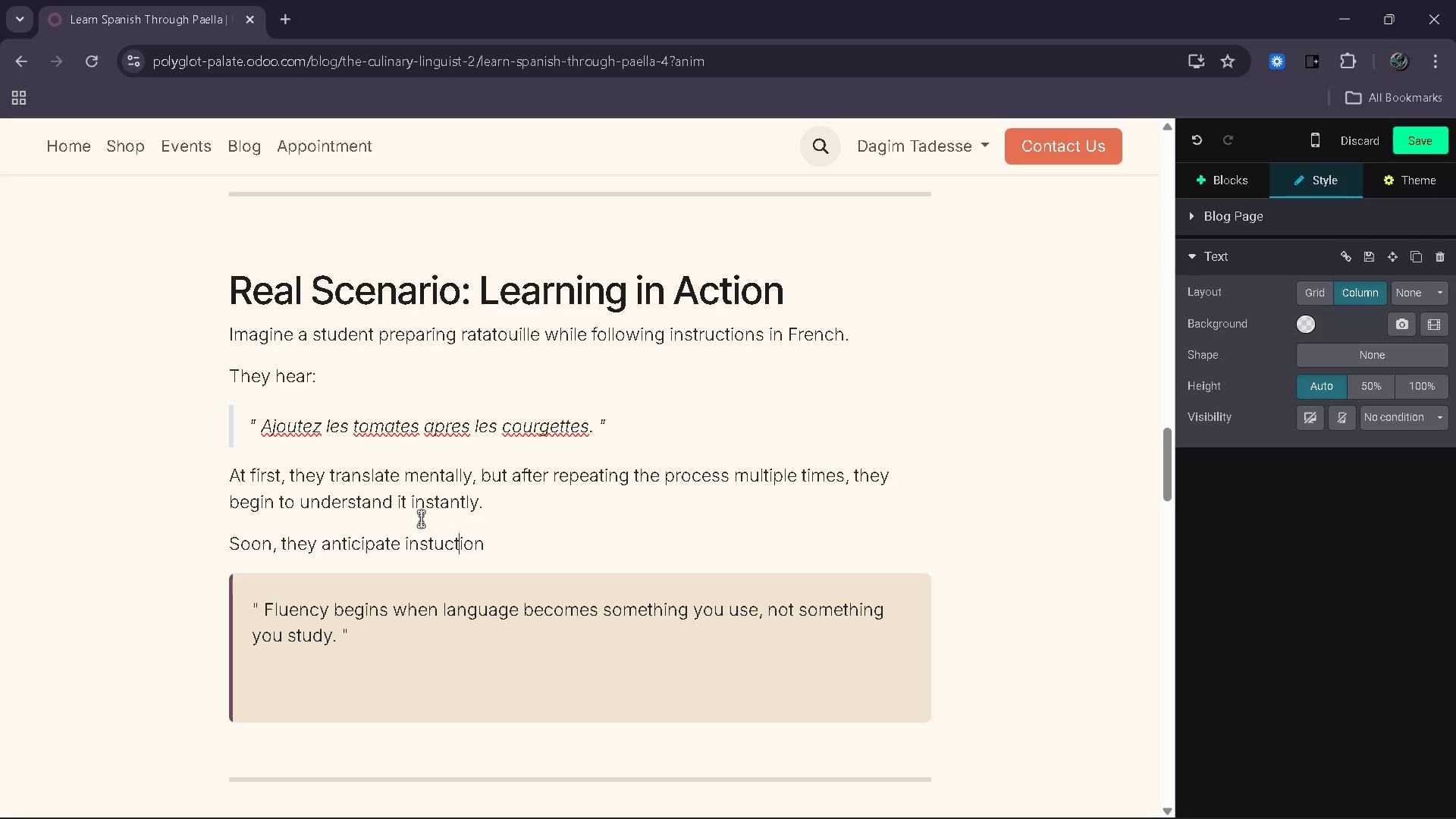 
key(ArrowLeft)
 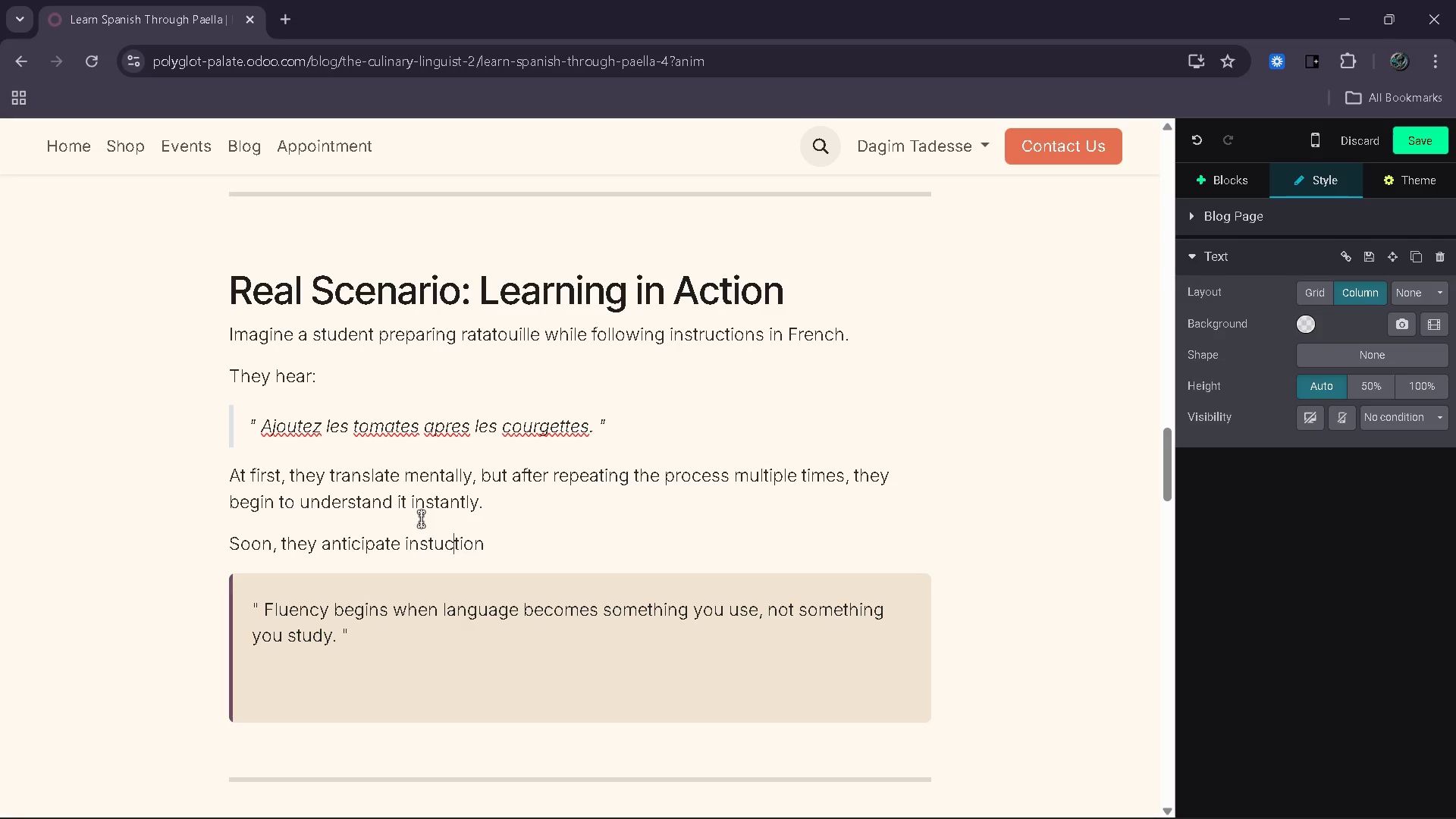 
key(ArrowLeft)
 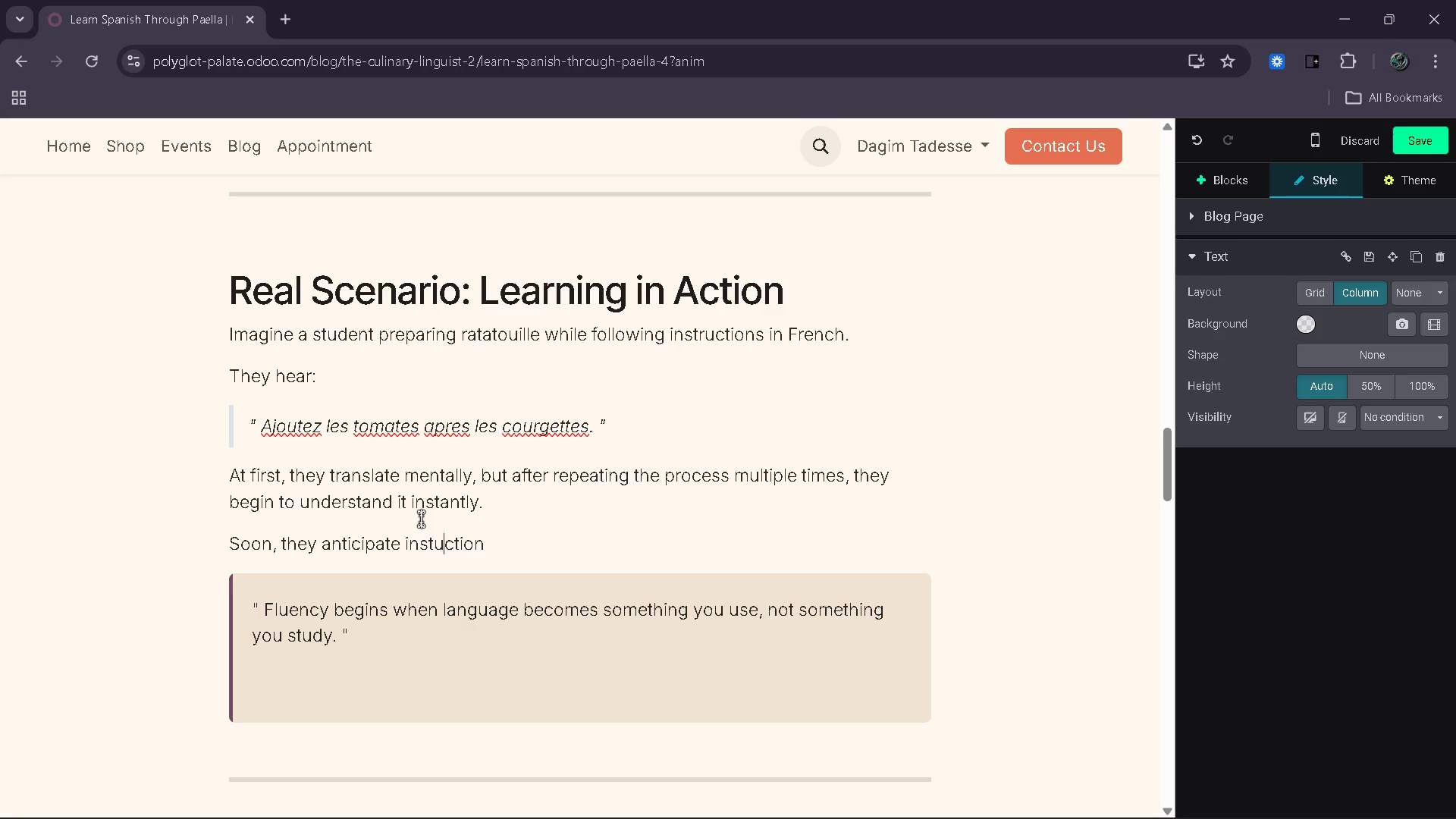 
key(ArrowLeft)
 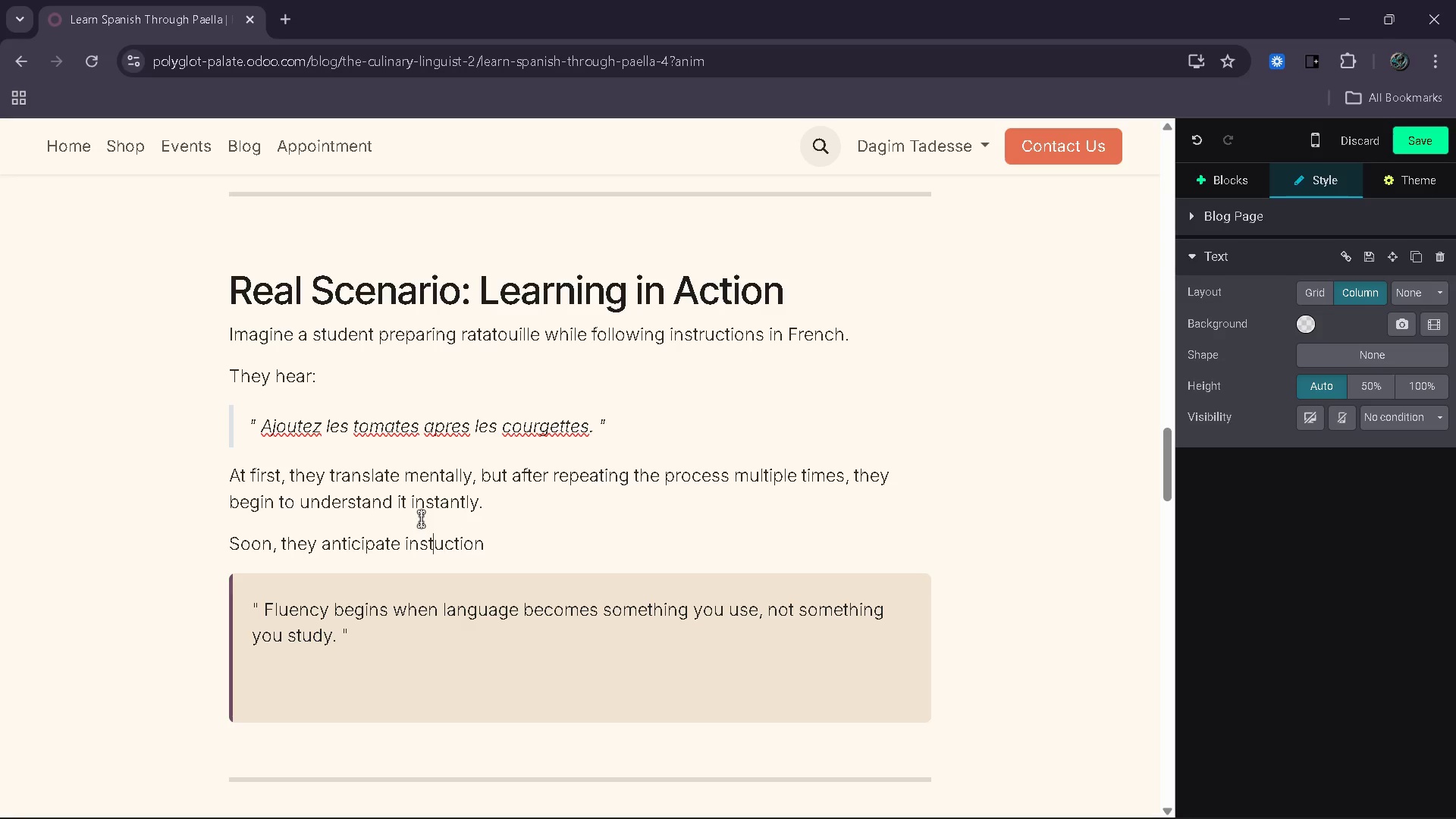 
key(ArrowLeft)
 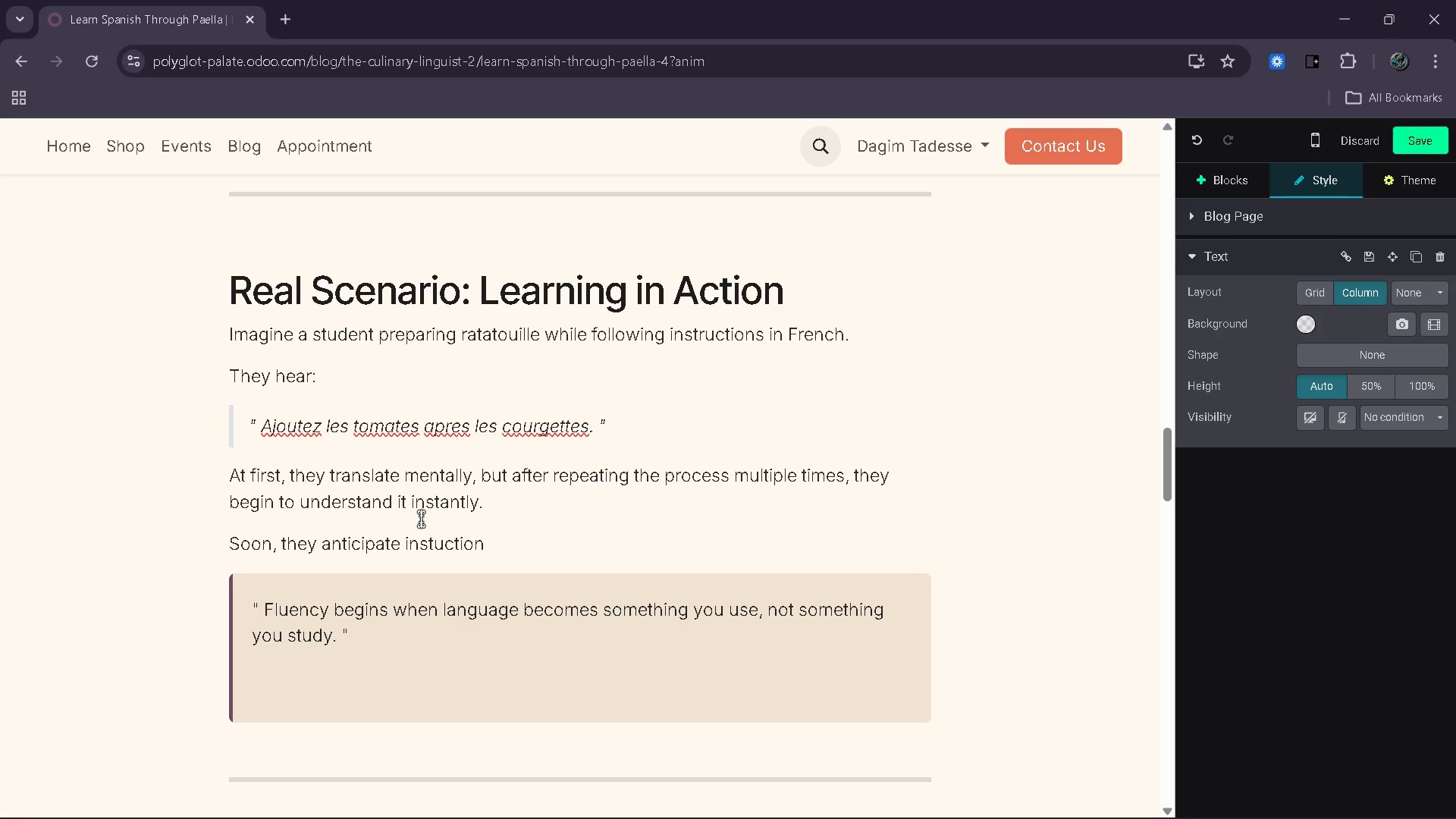 
key(R)
 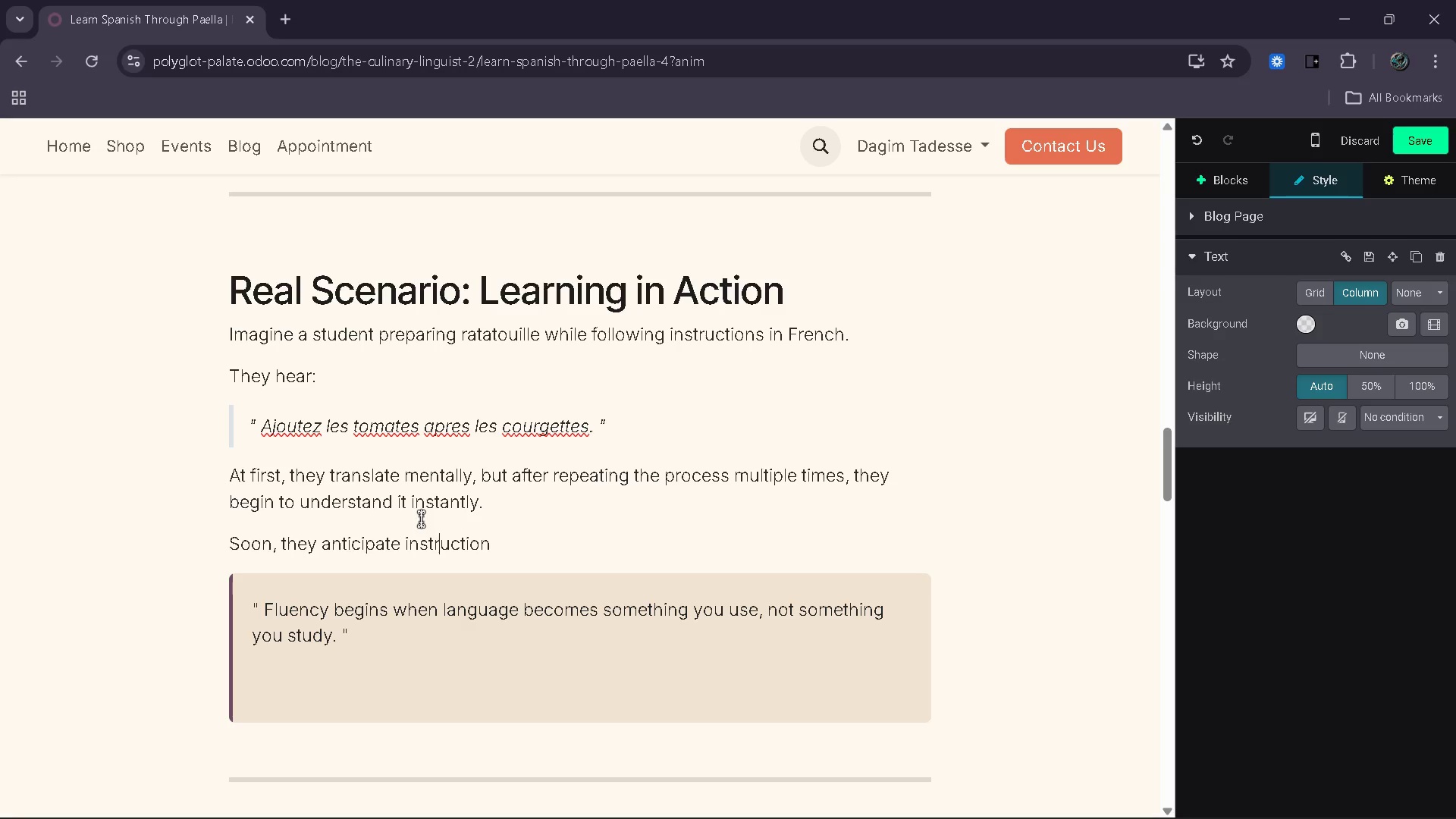 
key(ArrowRight)
 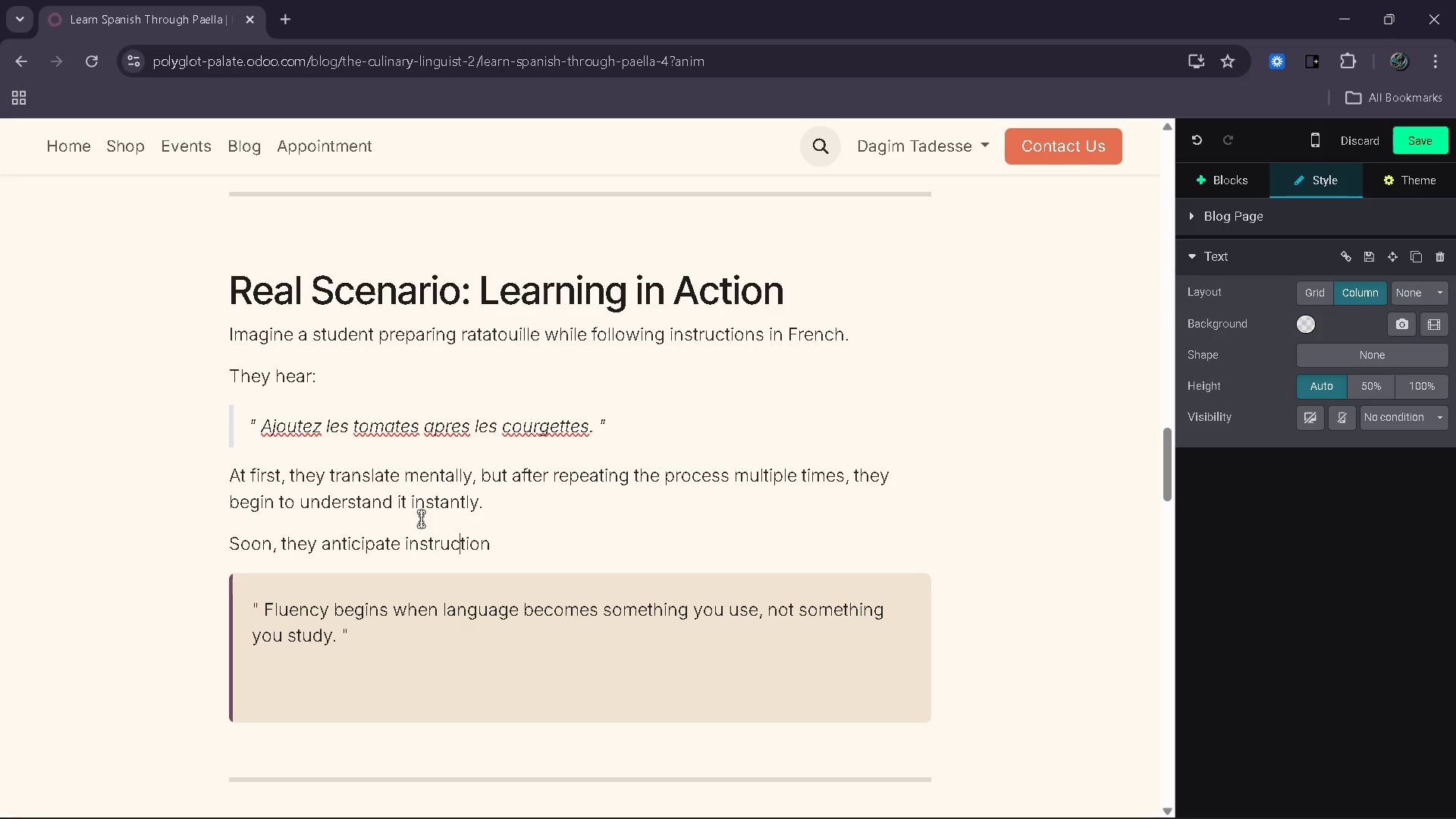 
key(ArrowRight)
 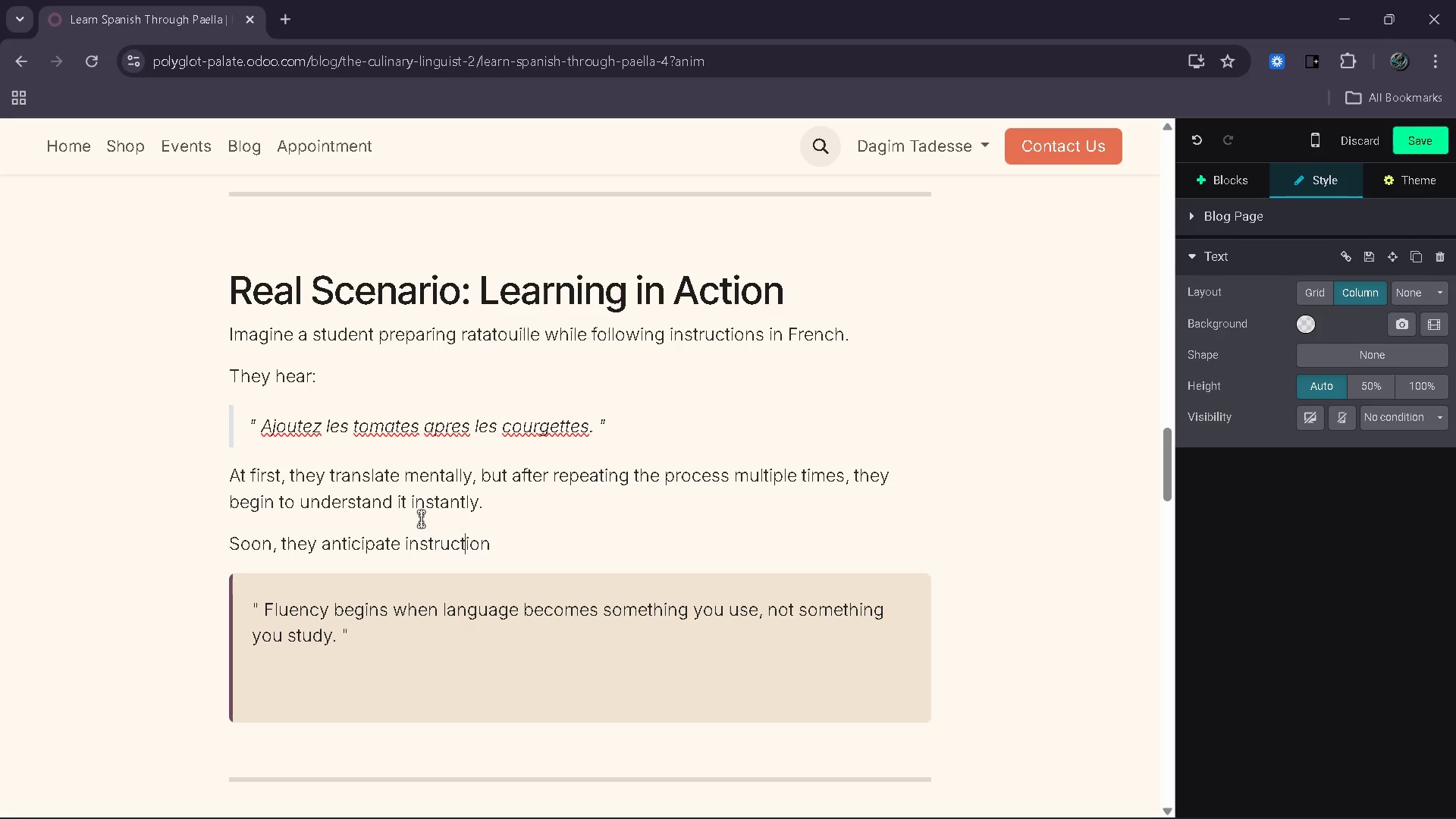 
key(ArrowRight)
 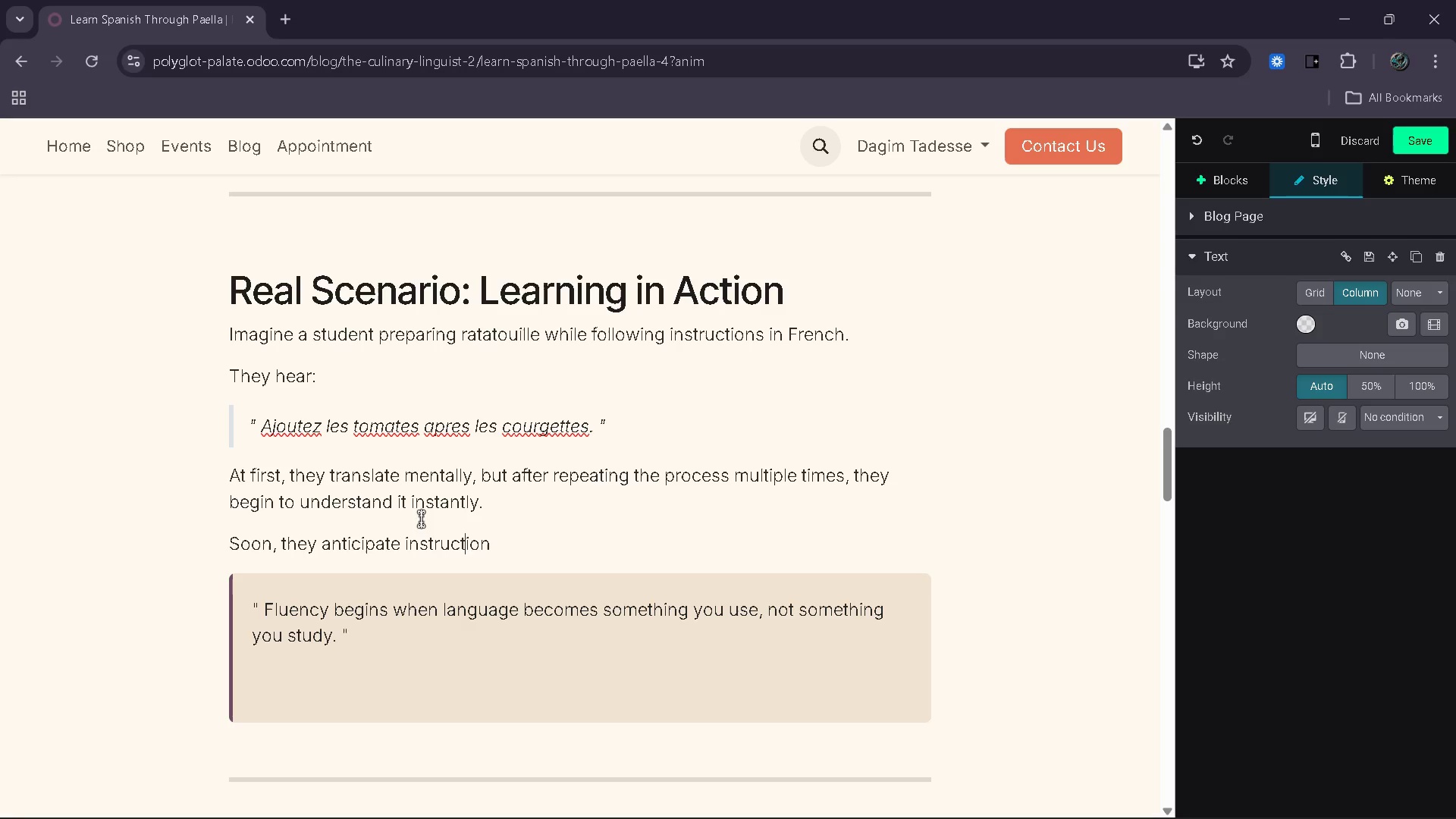 
key(ArrowRight)
 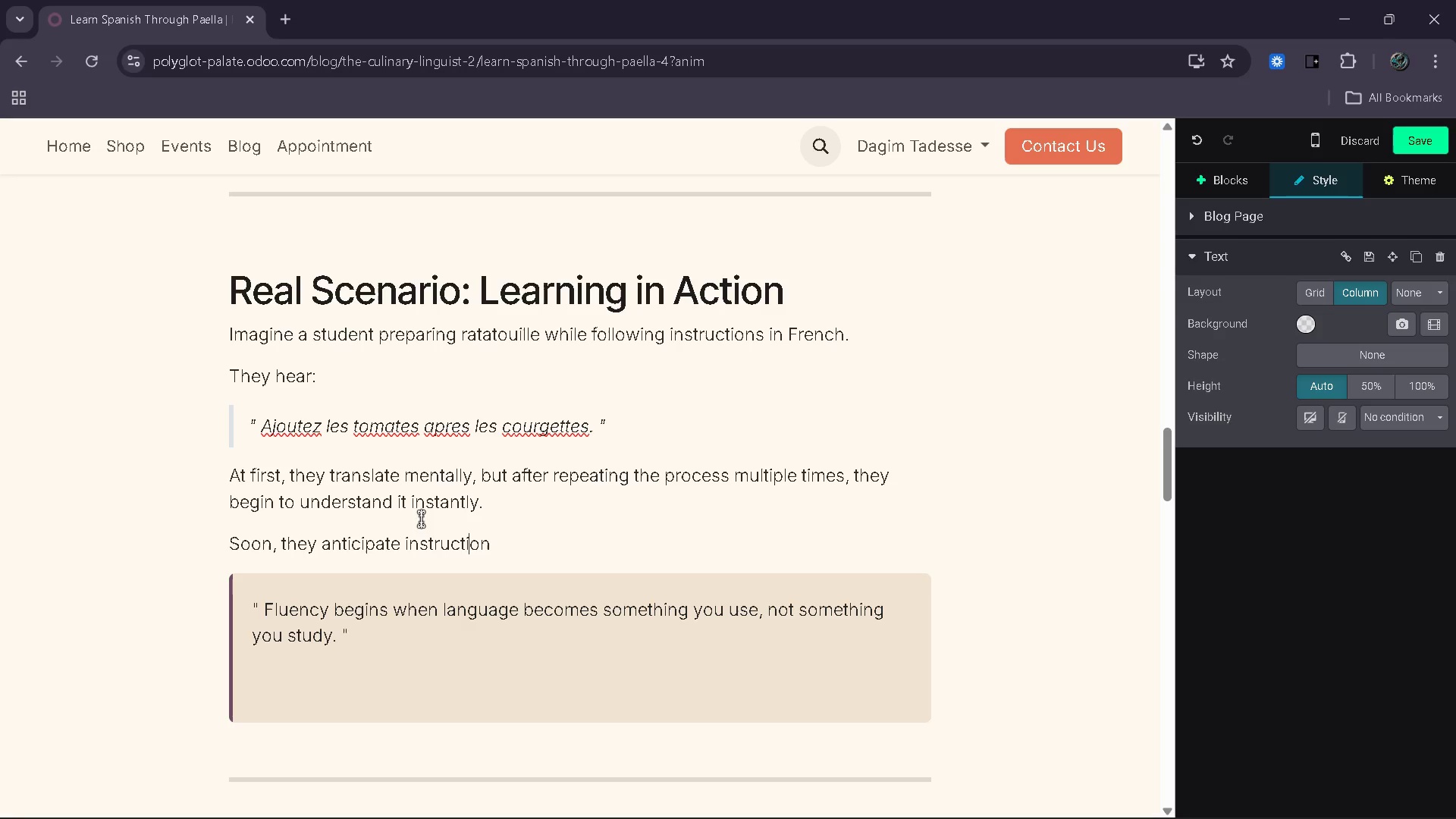 
key(ArrowRight)
 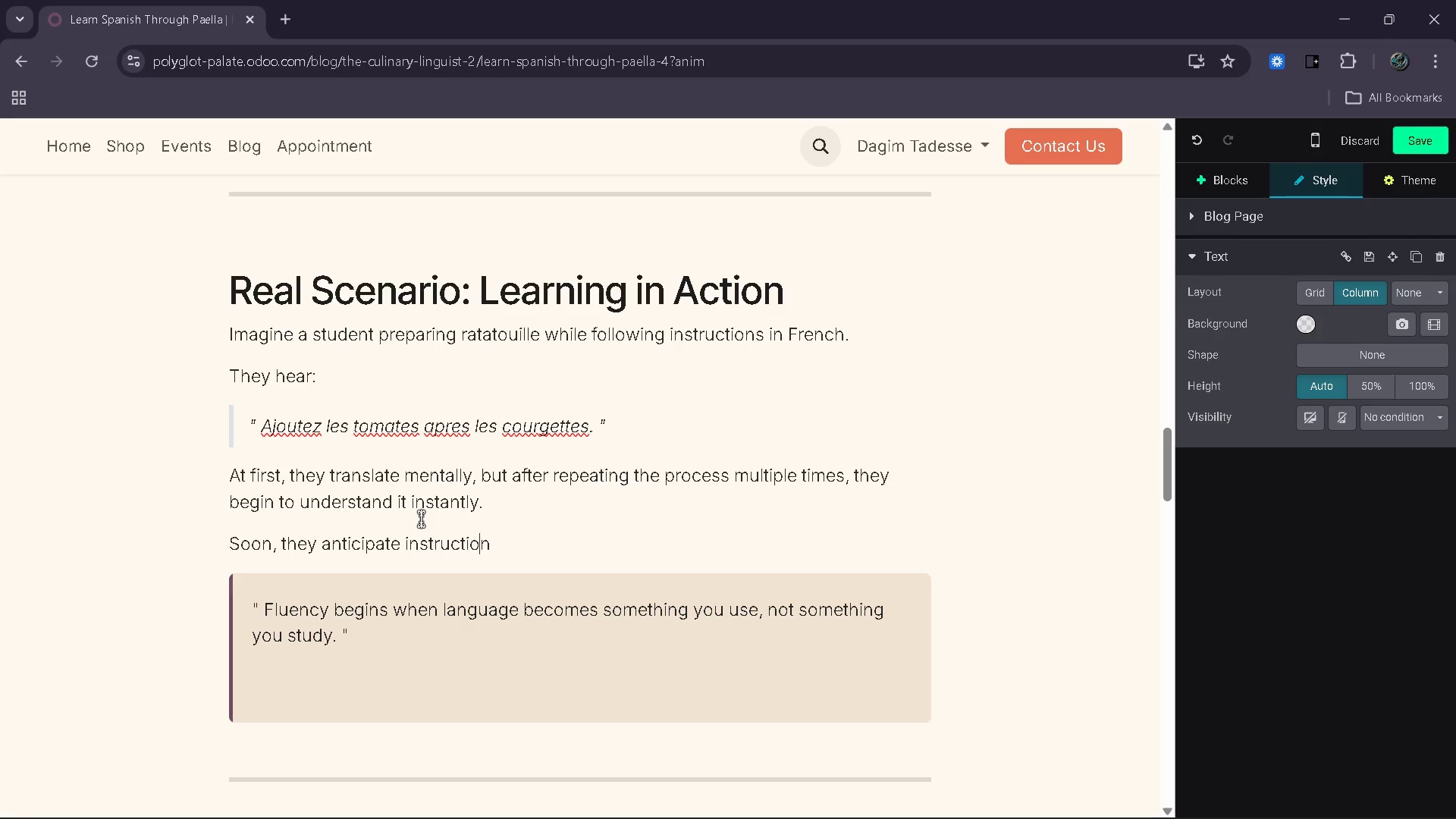 
key(ArrowRight)
 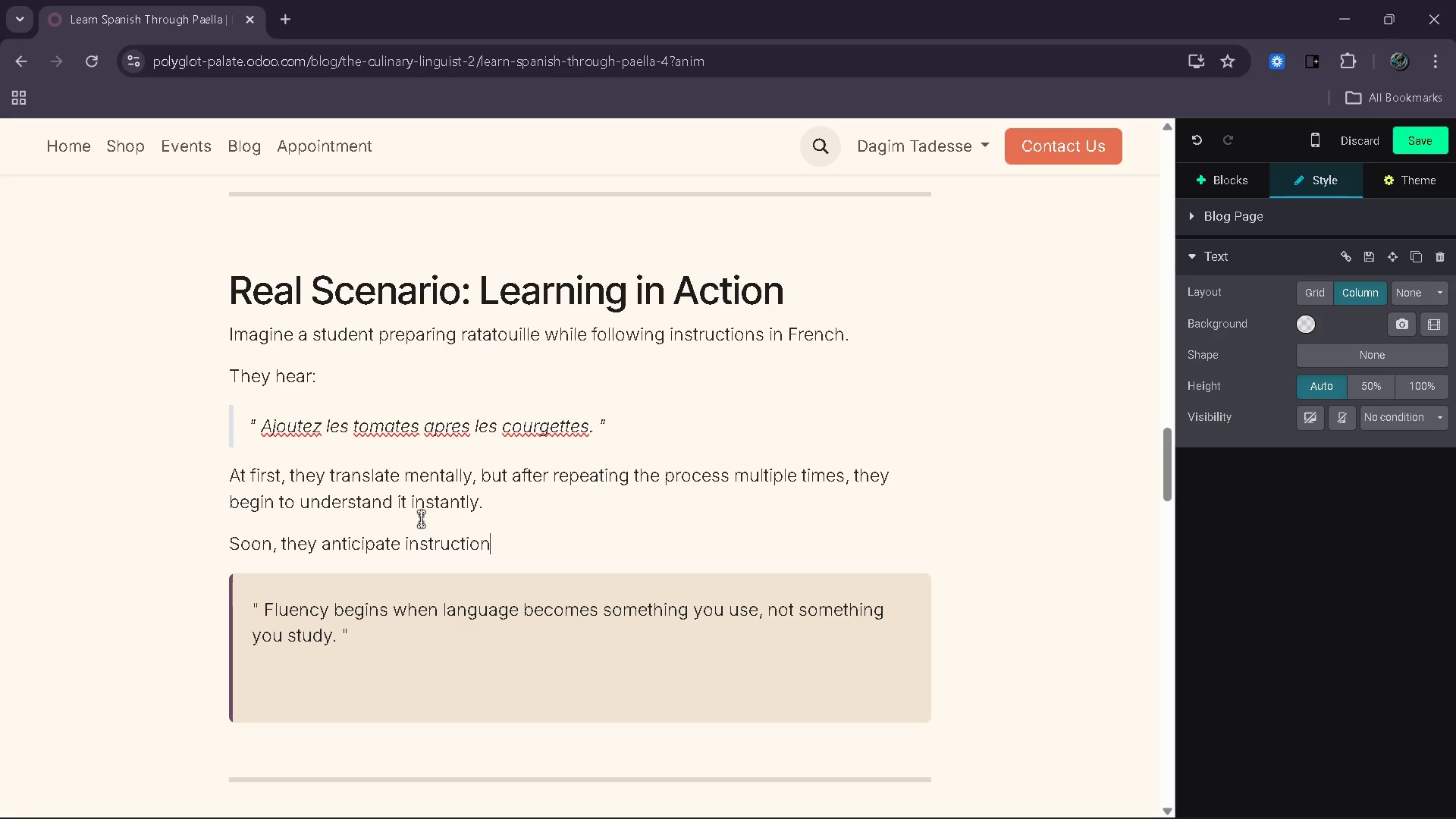 
key(ArrowRight)
 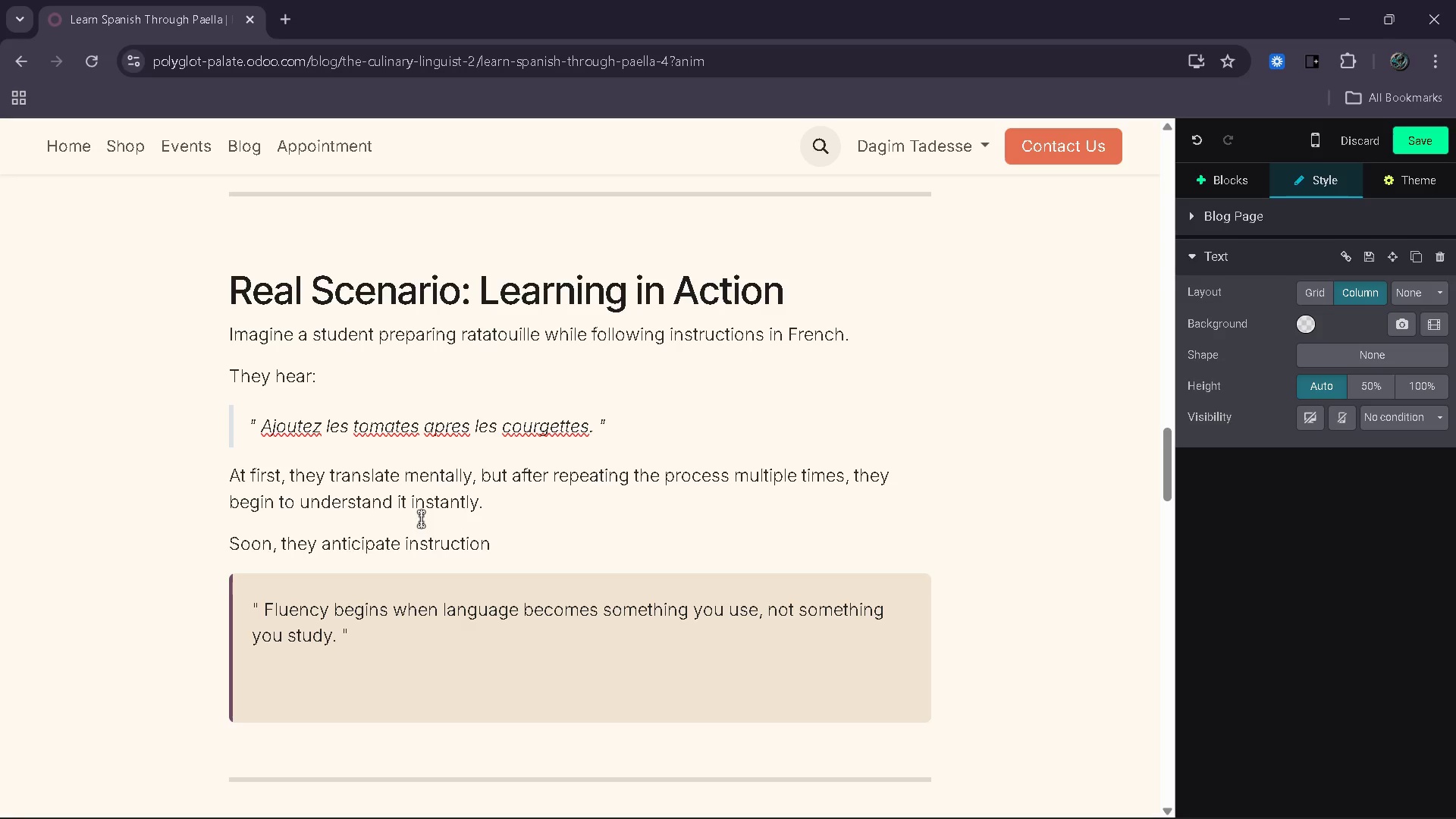 
key(ArrowLeft)
 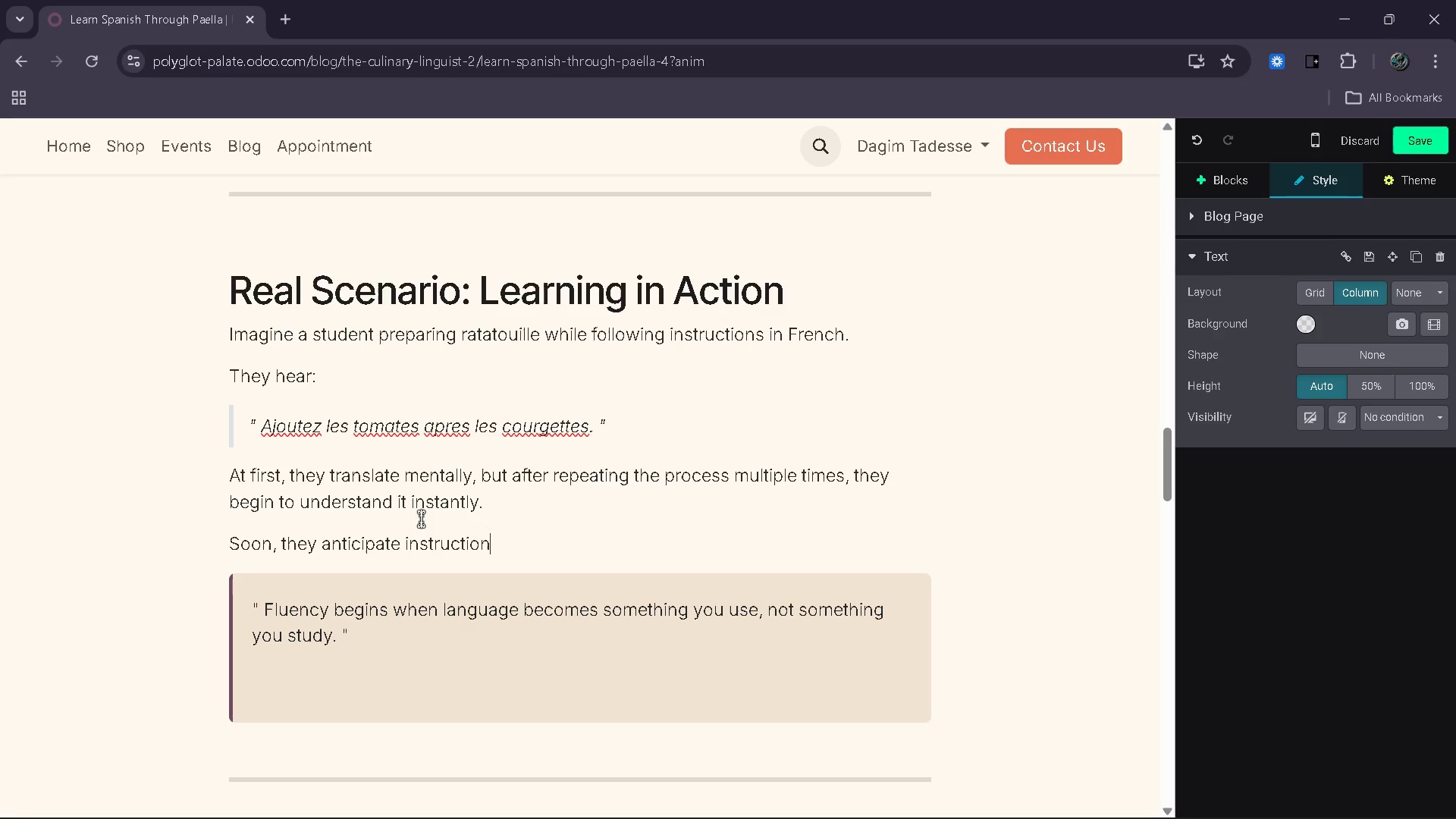 
type(s without needing trandlating)
key(Backspace)
key(Backspace)
key(Backspace)
key(Backspace)
key(Backspace)
key(Backspace)
key(Backspace)
type(slation.)
 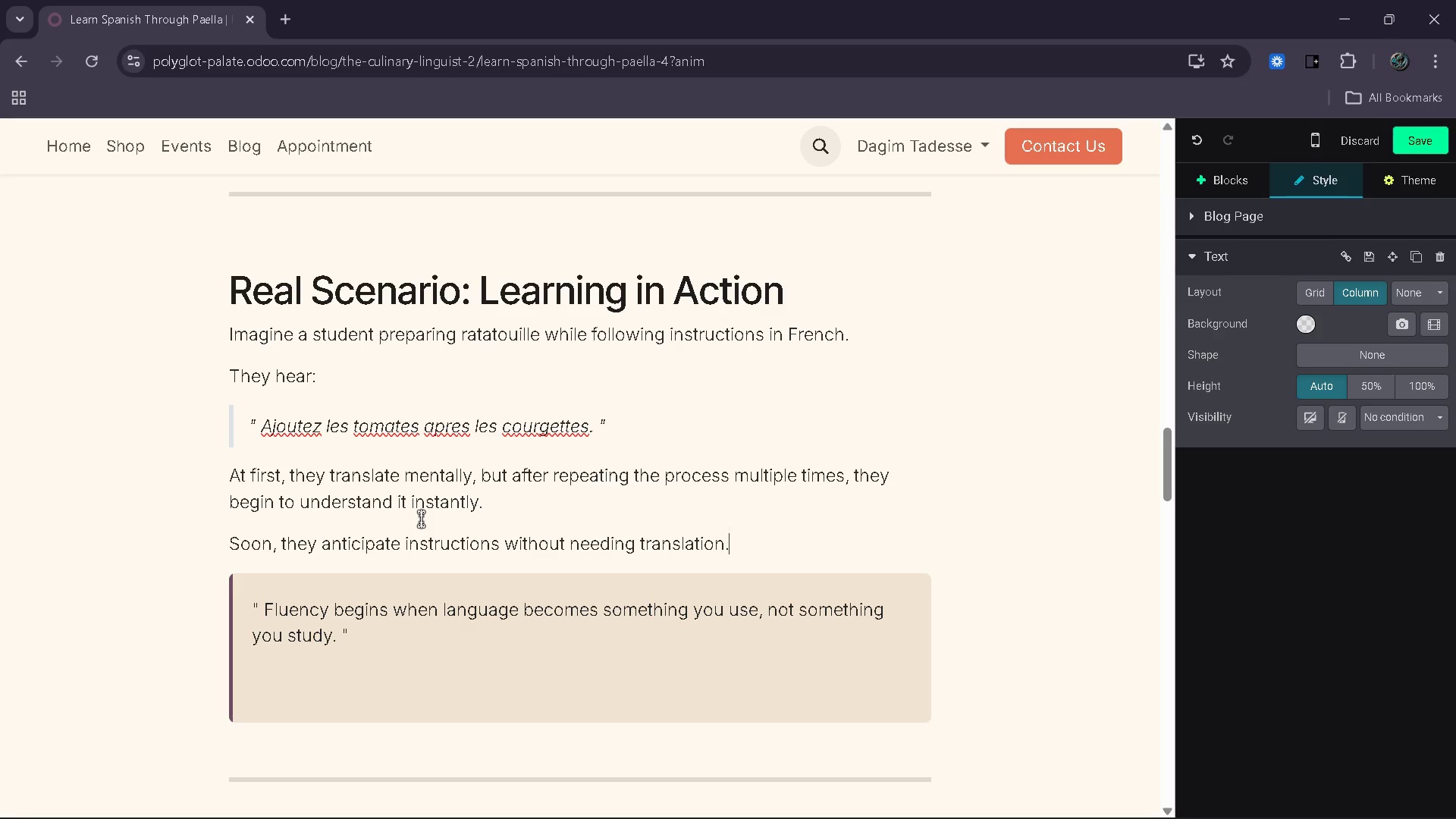 
key(Enter)
 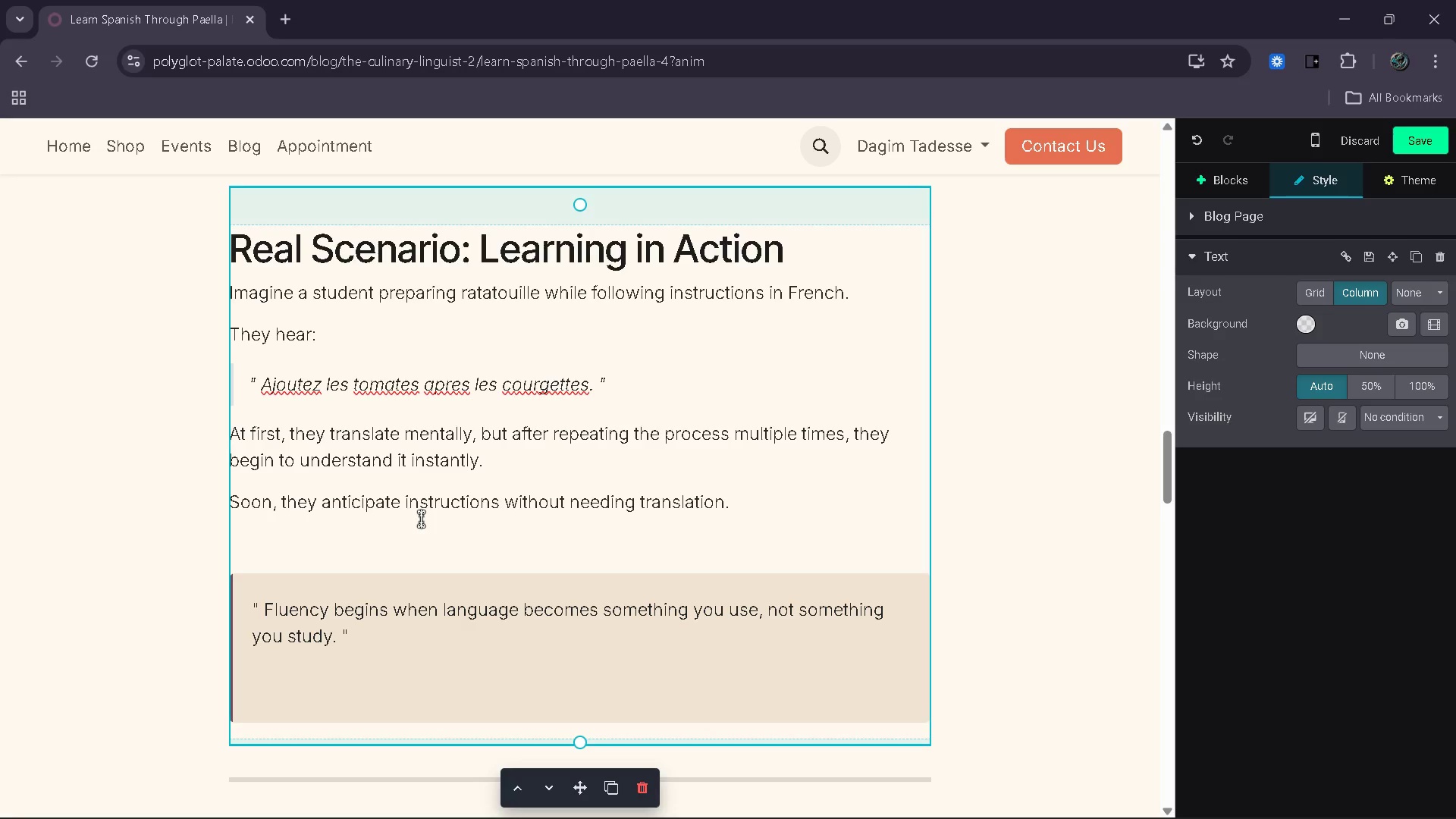 
type(This shift happens because:)
 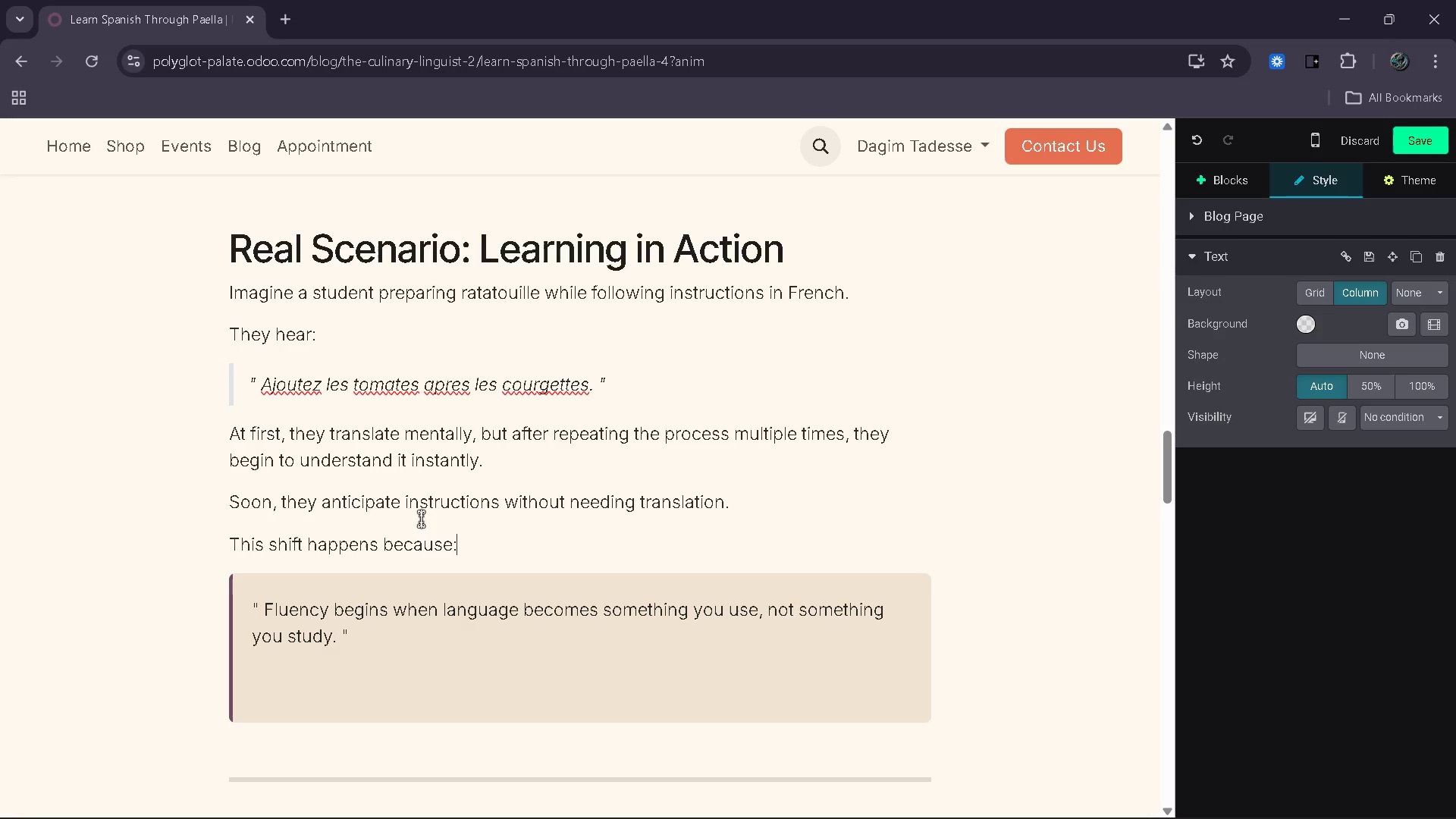 
wait(30.8)
 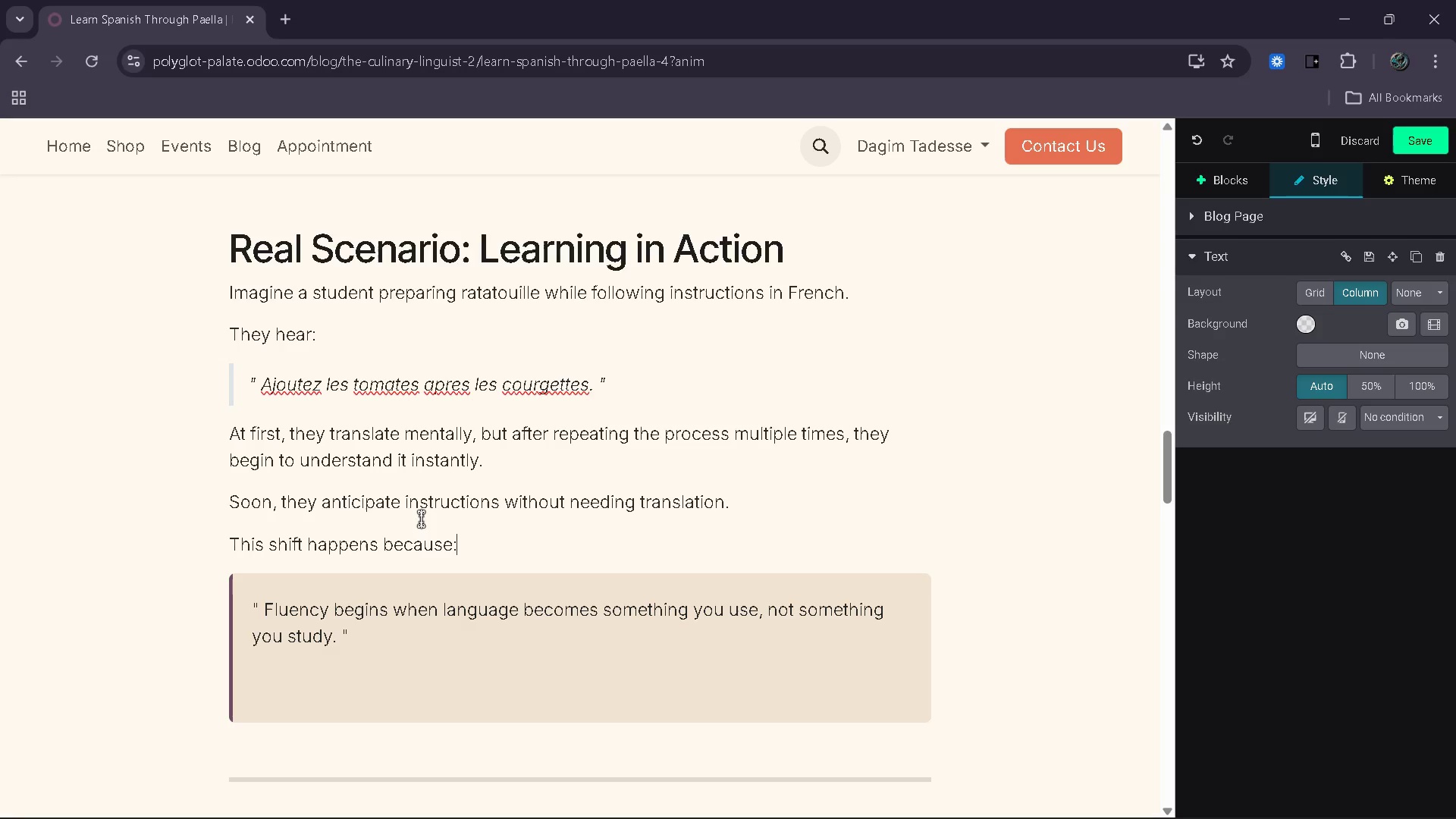 
key(Space)
 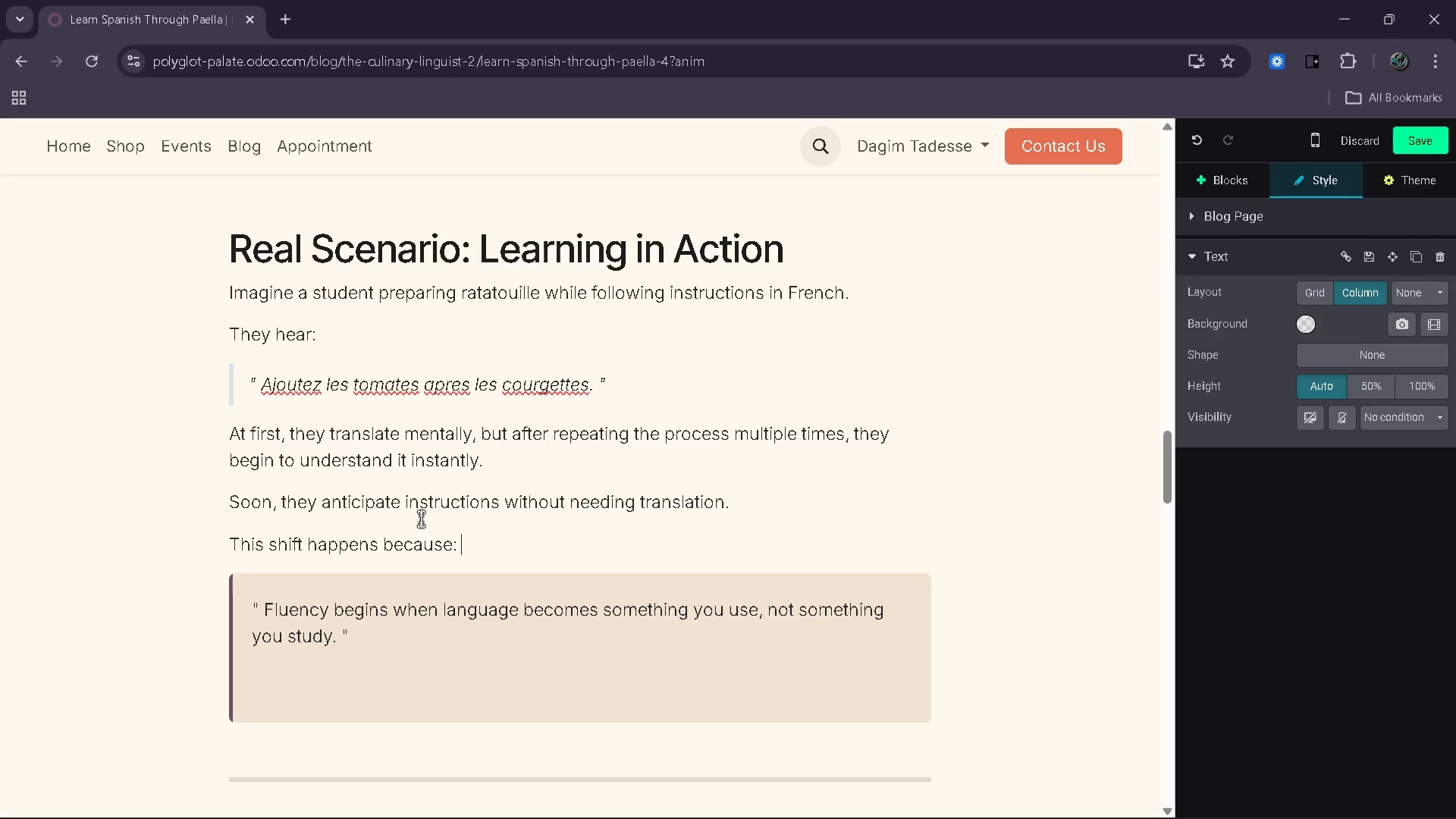 
wait(14.98)
 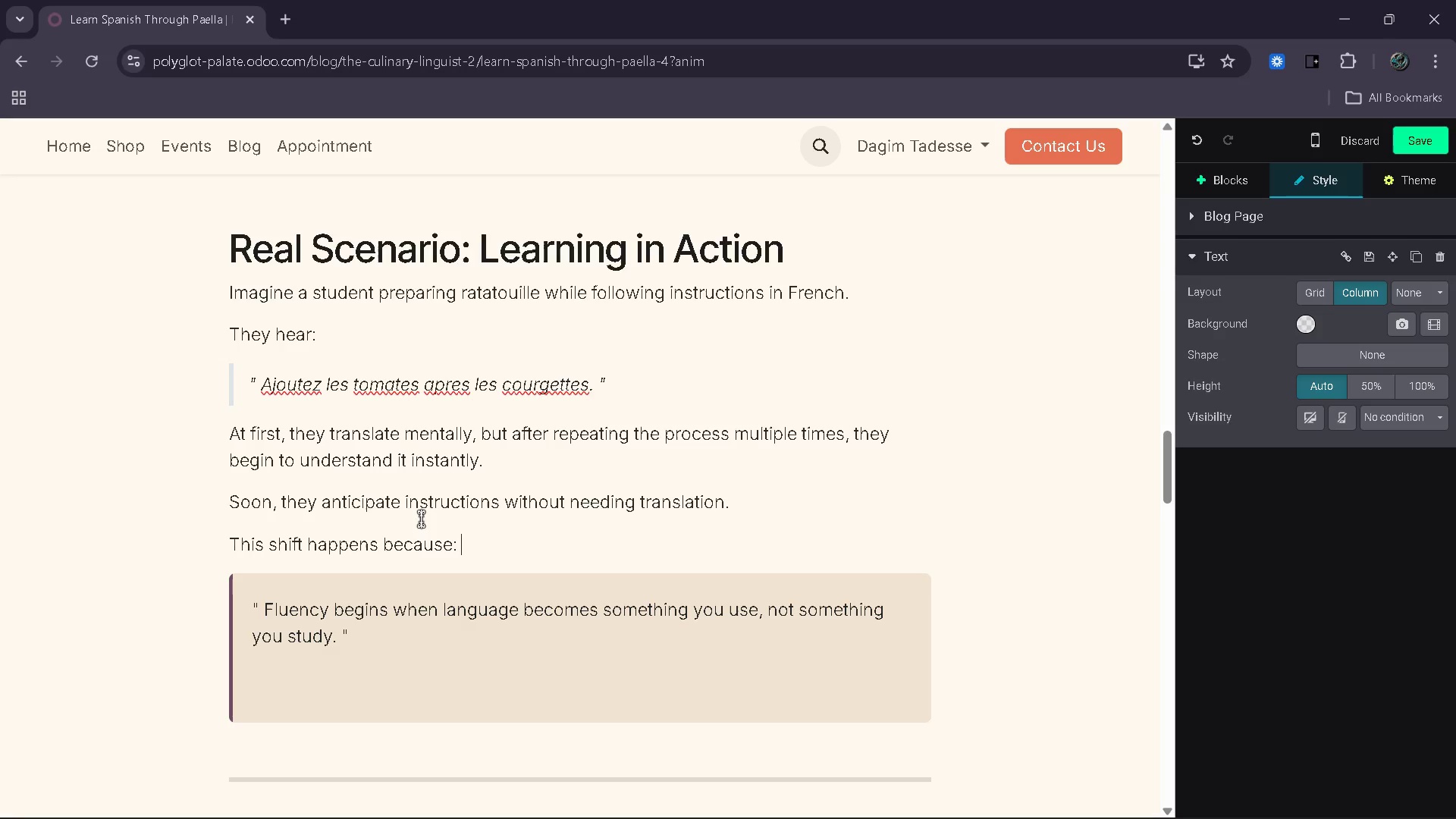 
key(Enter)
 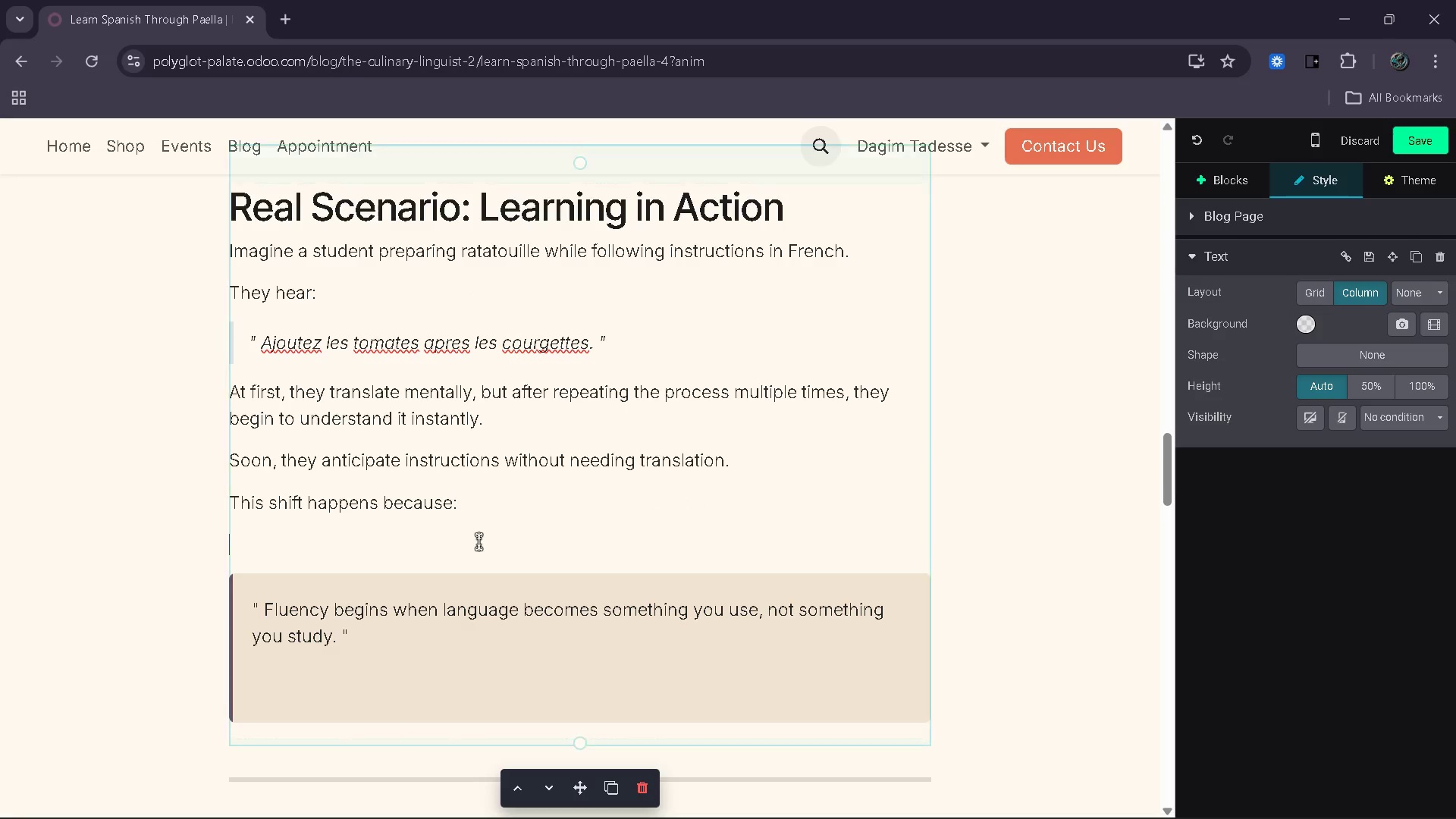 
type(- The shif)
key(Backspace)
key(Backspace)
key(Backspace)
key(Backspace)
type(brain con)
 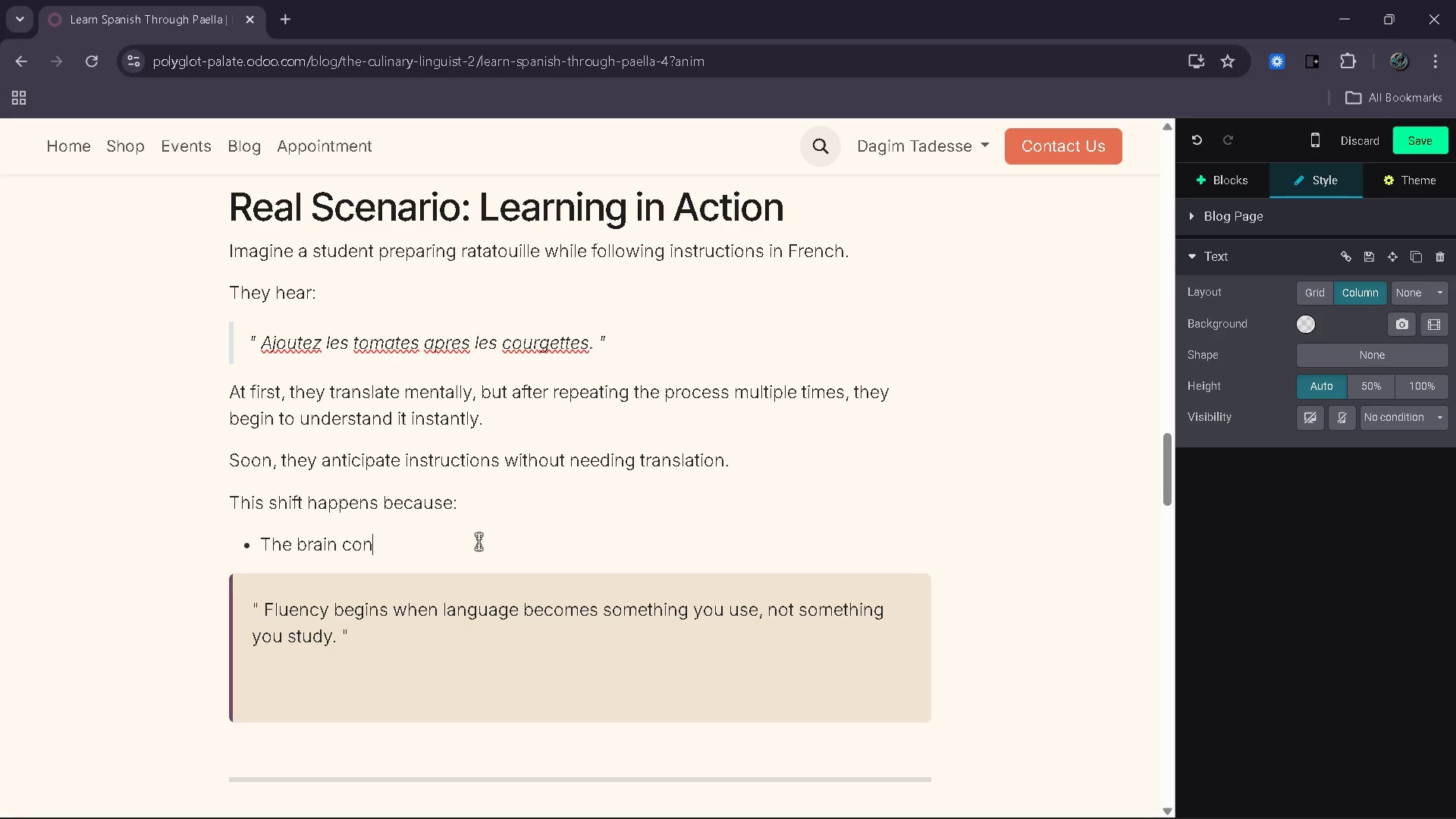 
wait(12.97)
 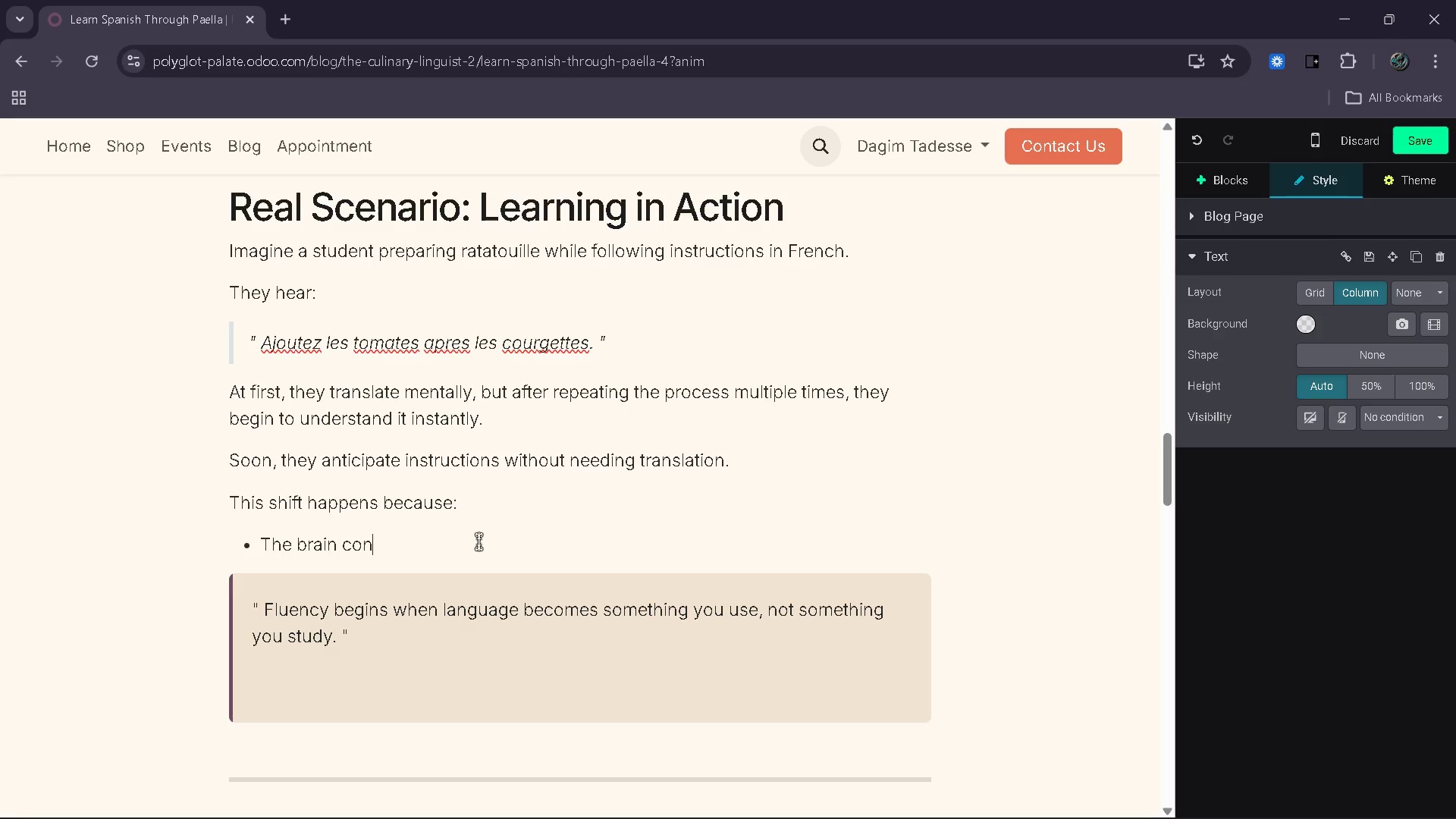 
type(nects language to action)
 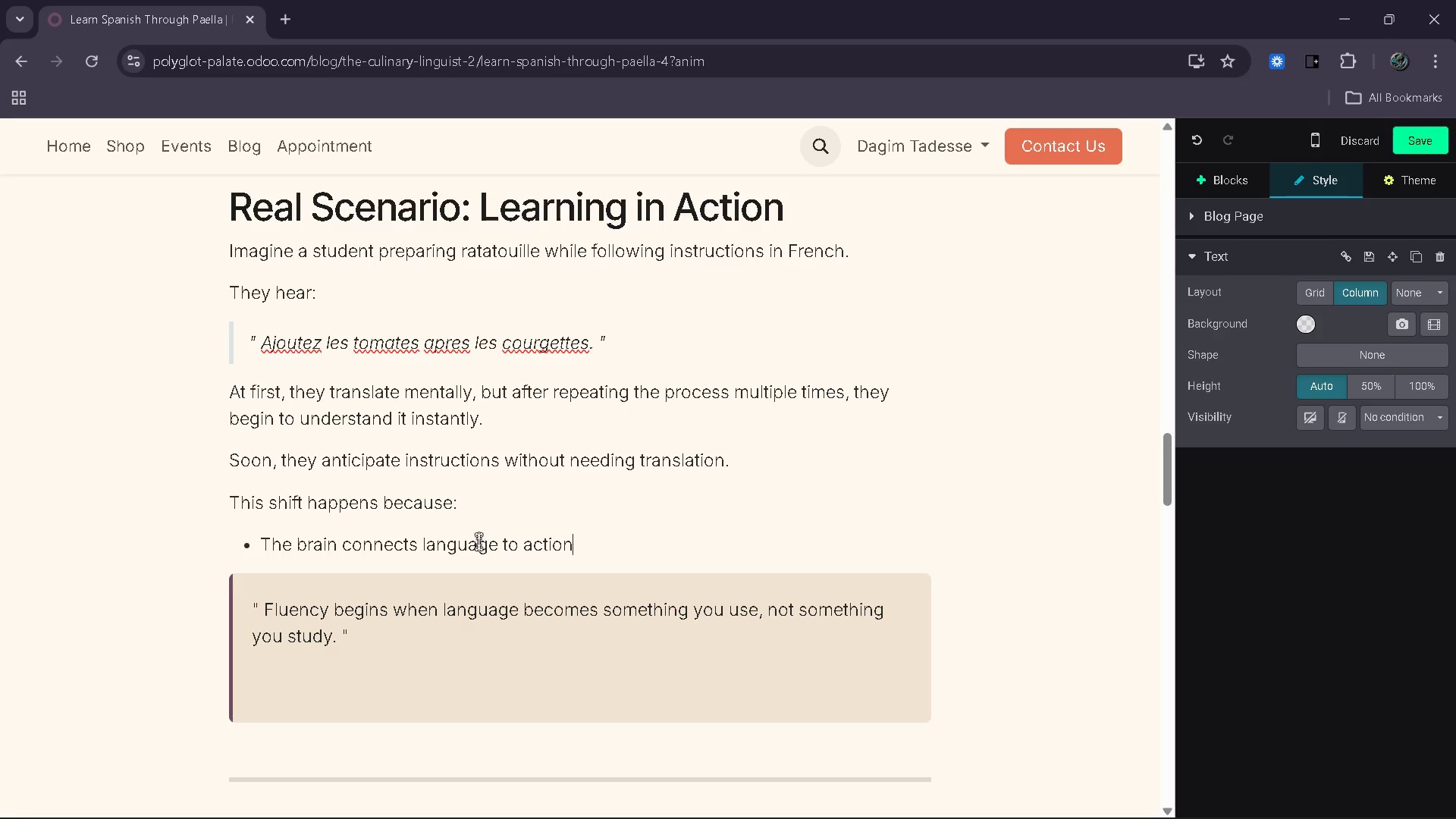 
key(Enter)
 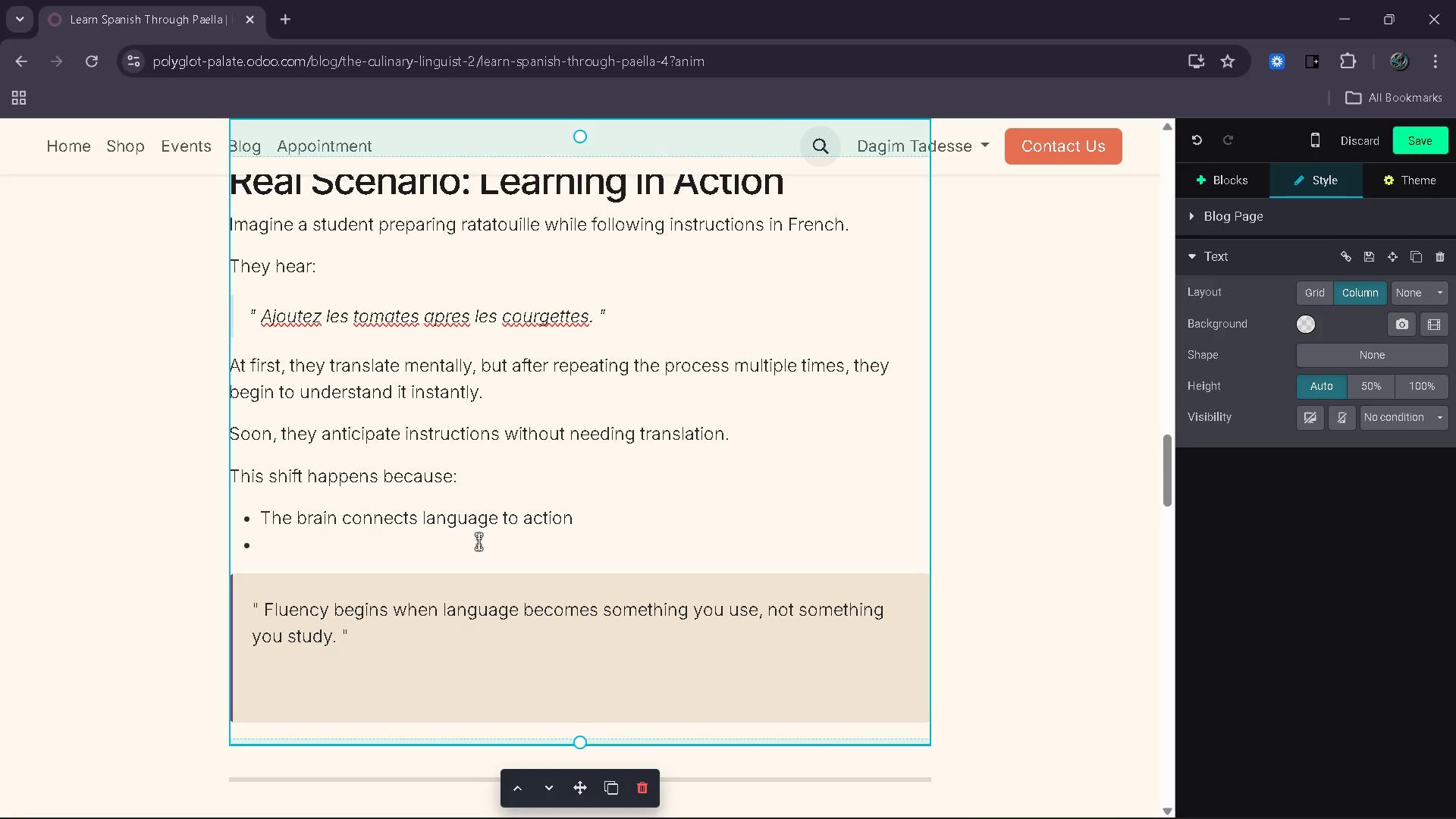 
type(Repetitin)
key(Backspace)
key(Backspace)
type(ion)
 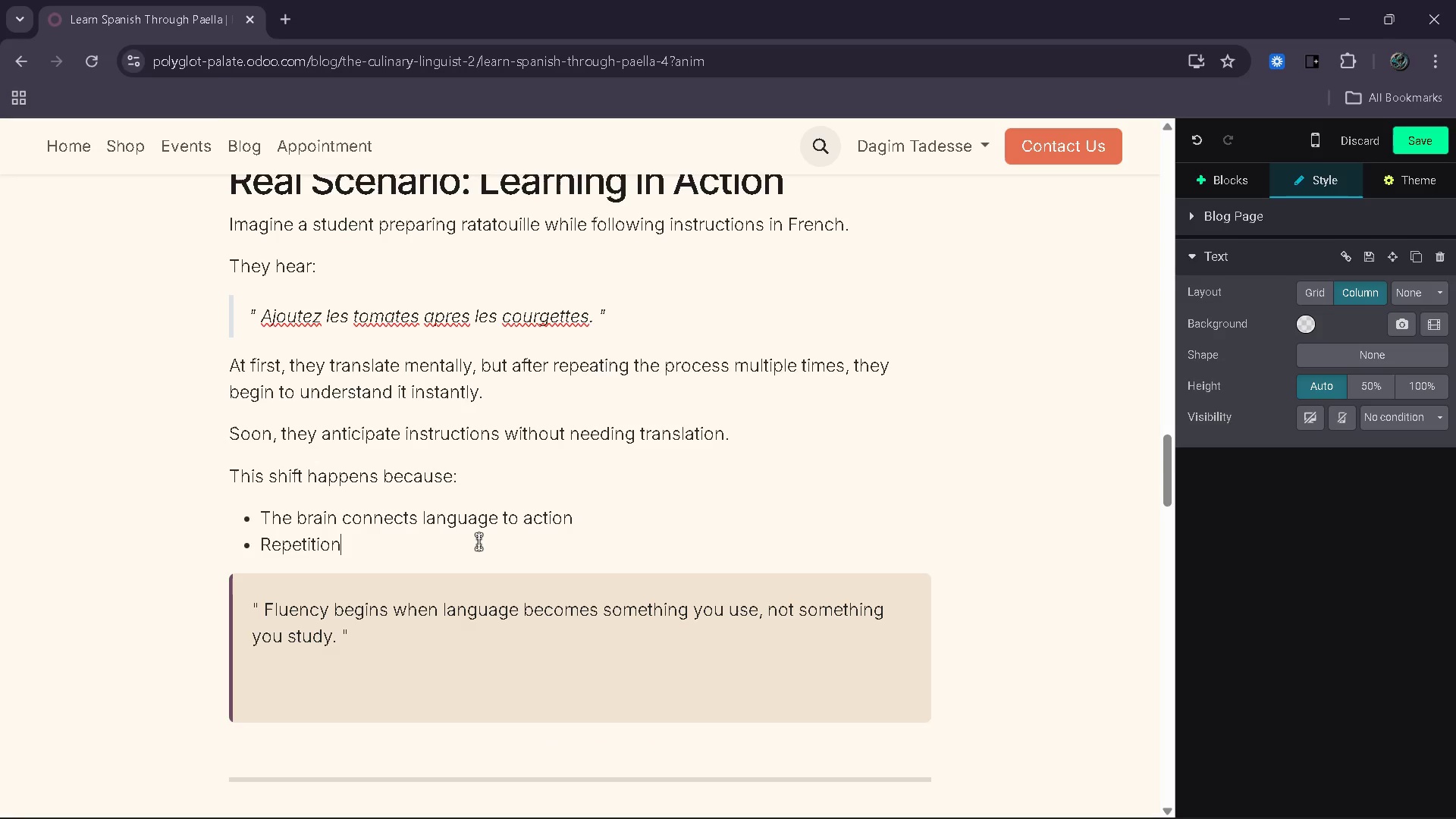 
type( builds famili)
 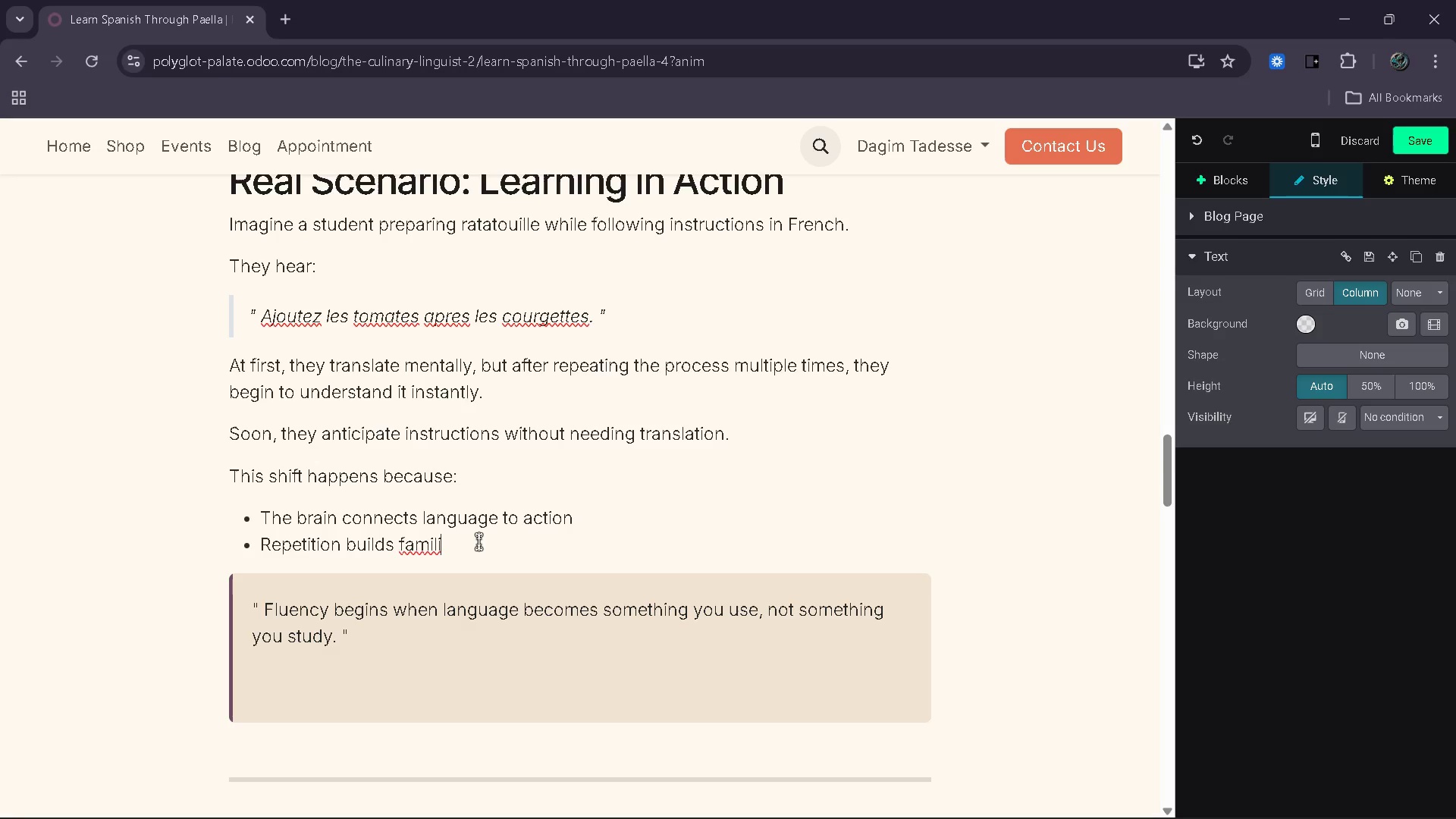 
wait(6.62)
 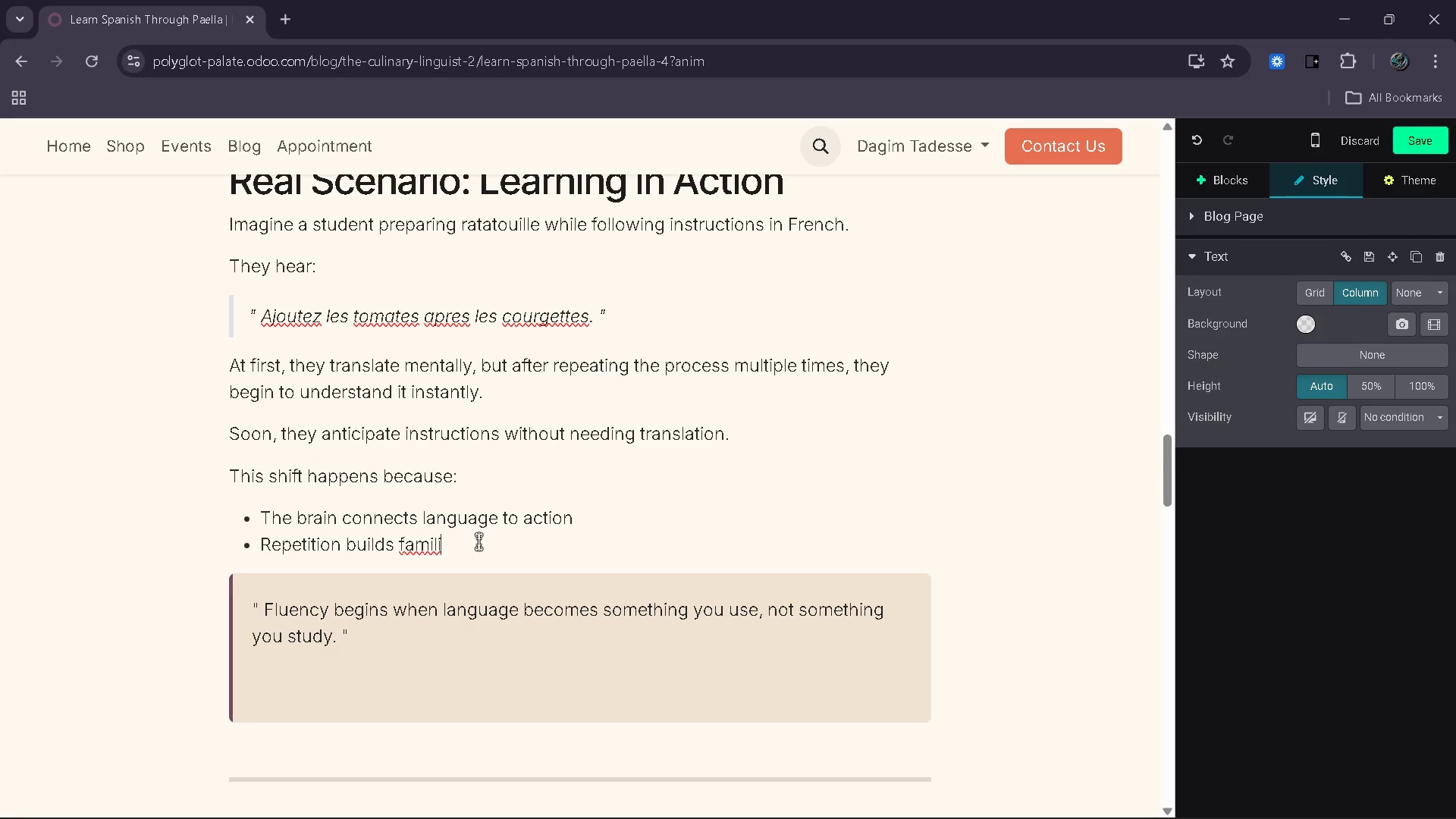 
type(arity)
 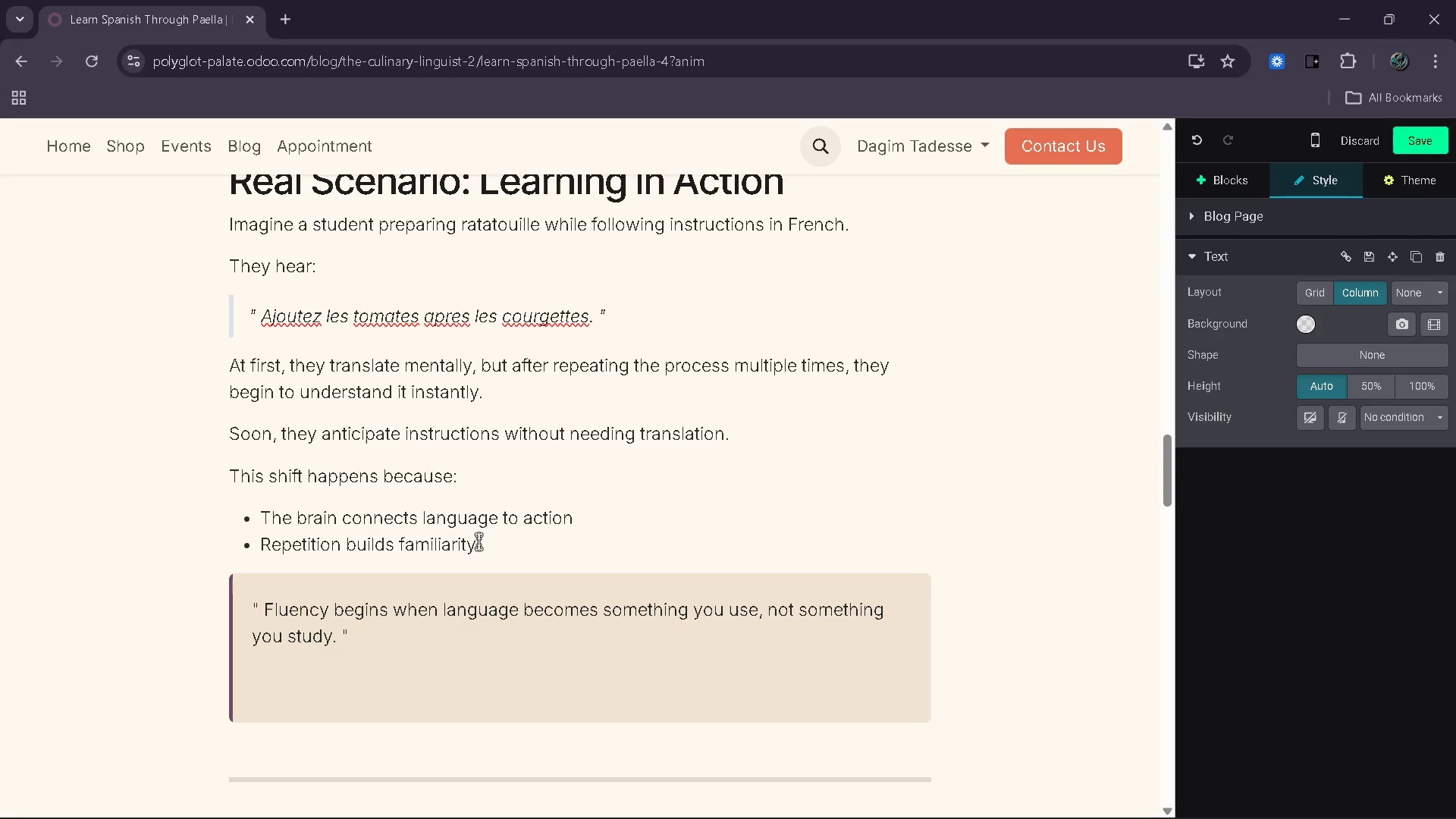 
key(Enter)
 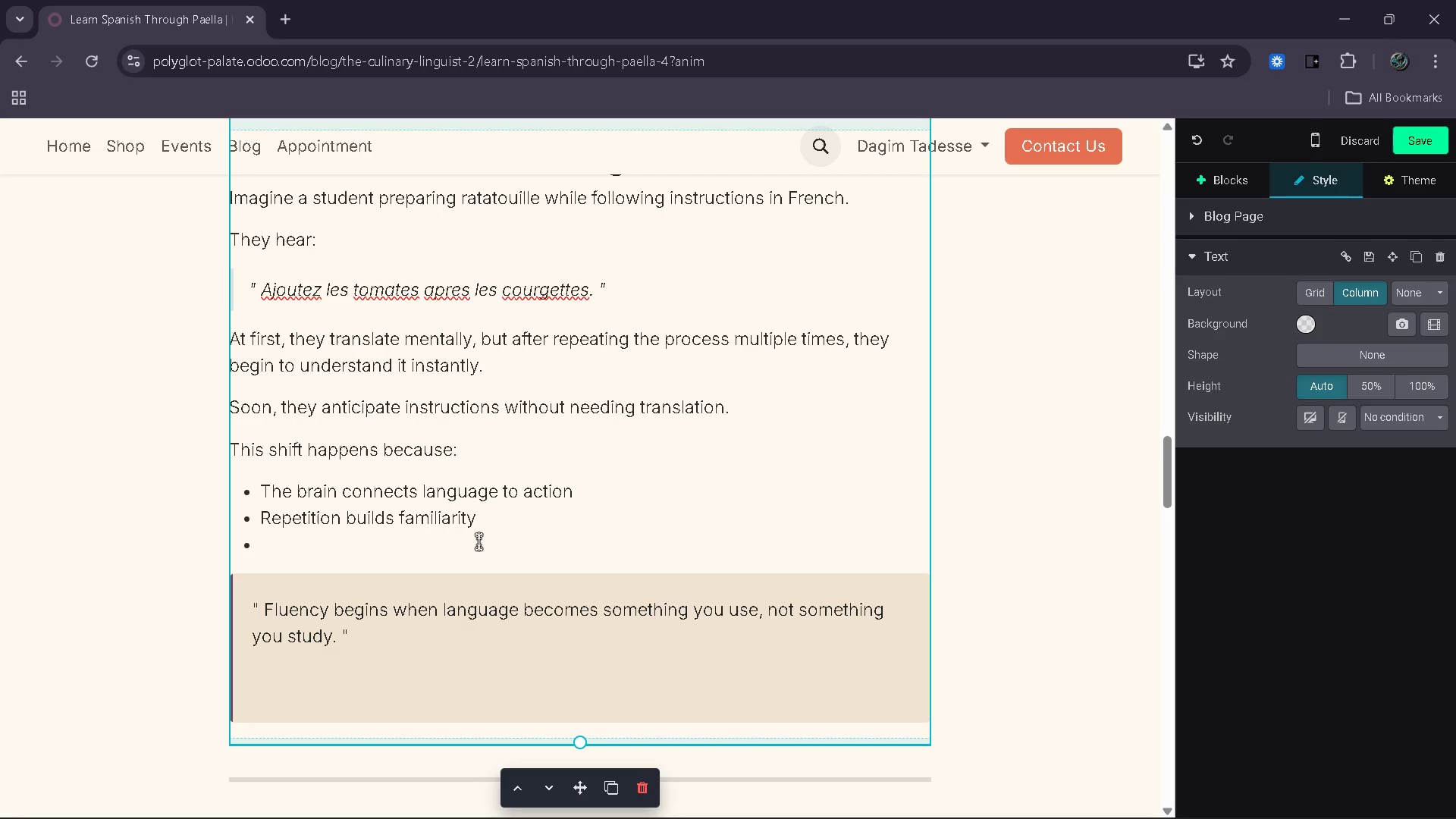 
type(Context removes ambigu)
 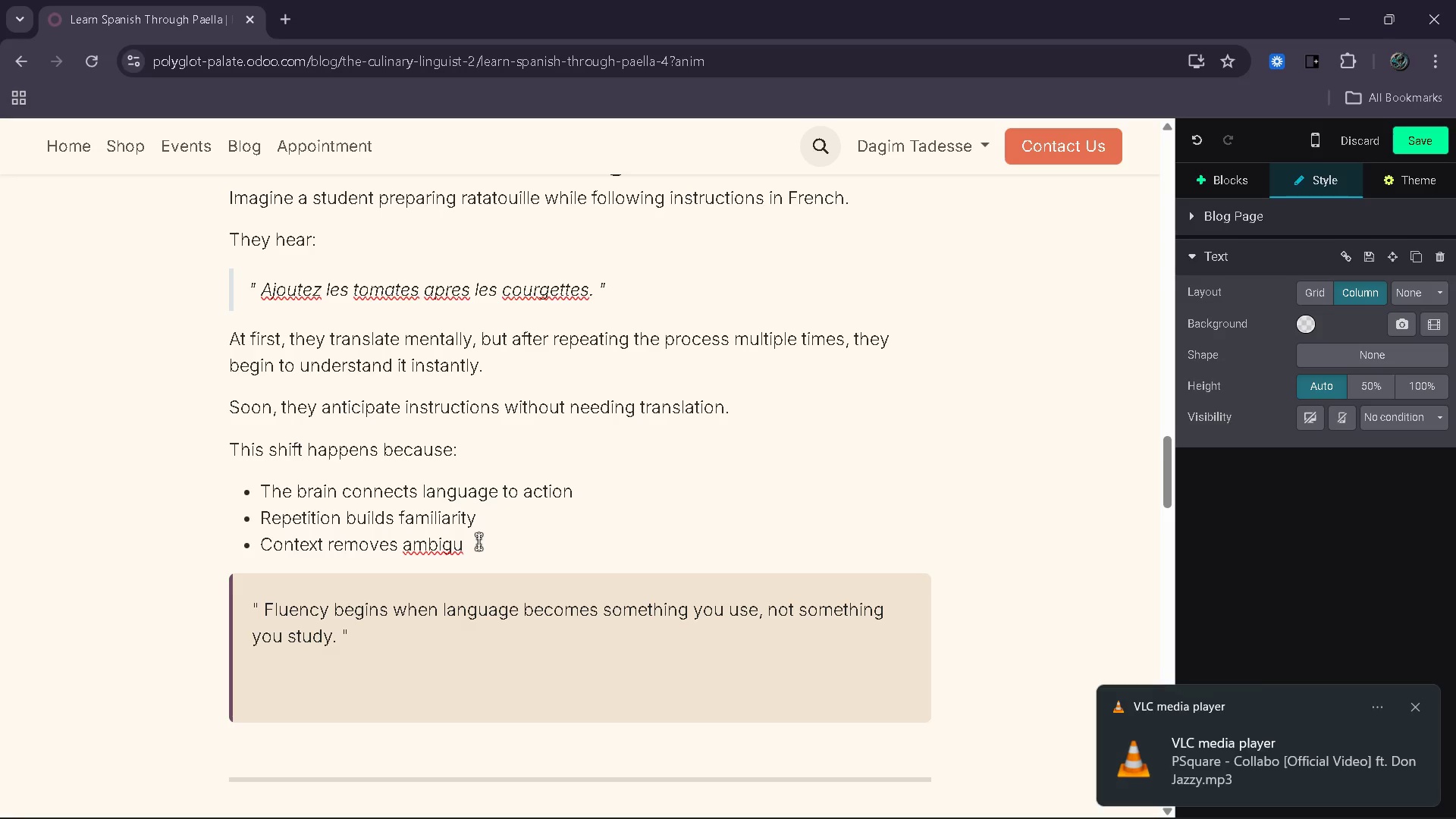 
type(ity)
 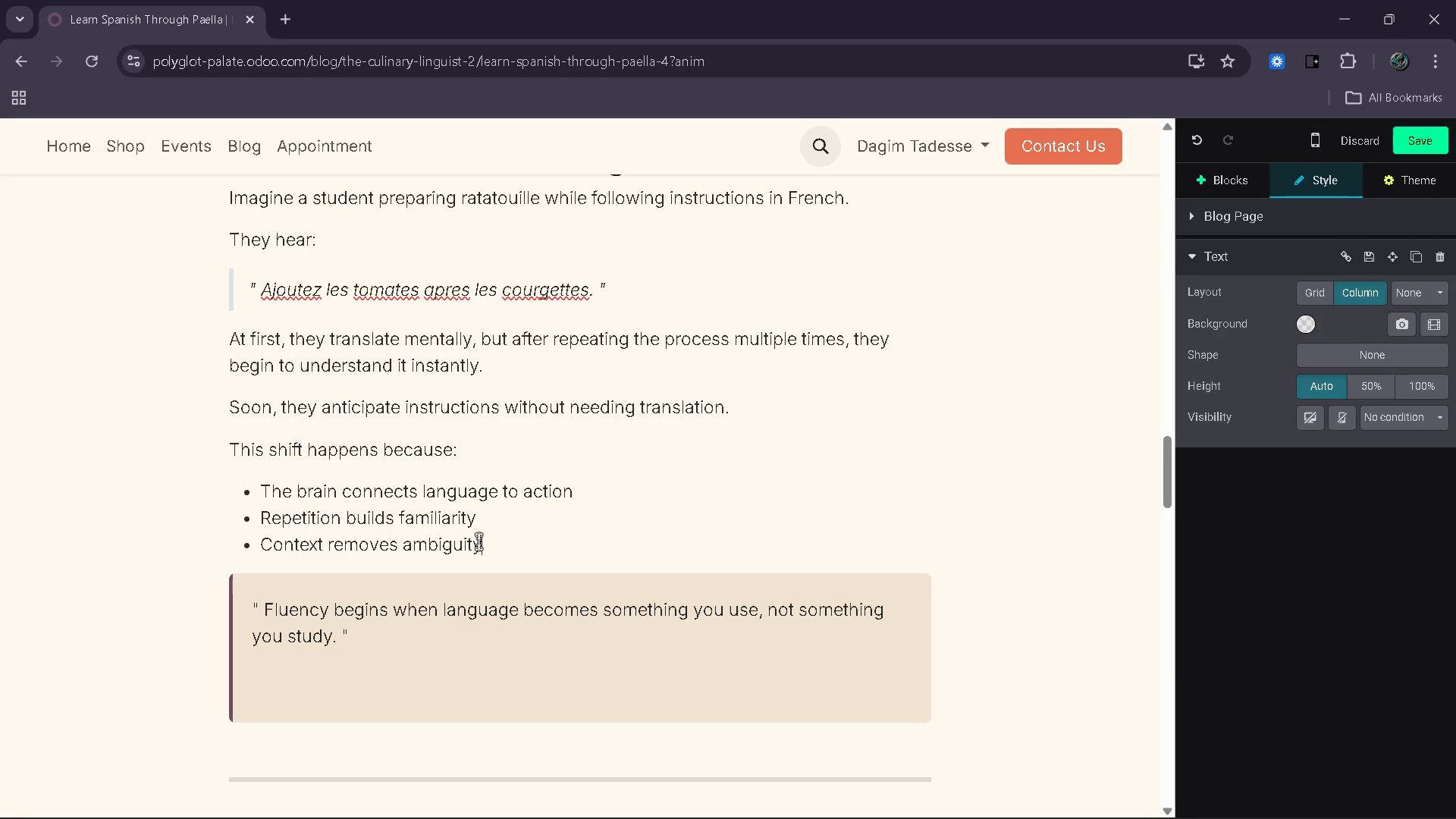 
key(Enter)
 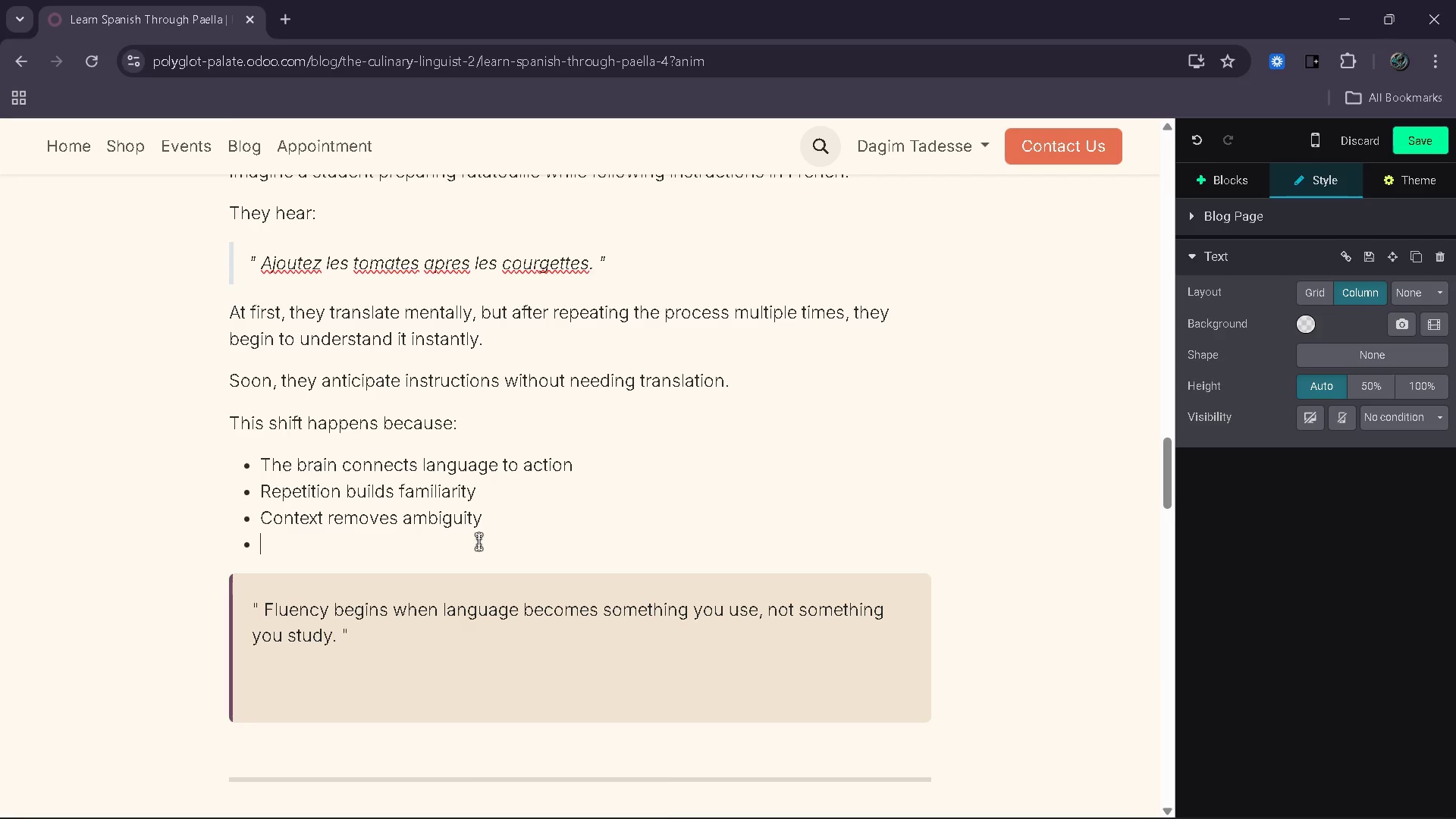 
key(Backspace)
key(Backspace)
type(Instead of studing)
key(Backspace)
key(Backspace)
key(Backspace)
type(ying French, the student is using it.)
 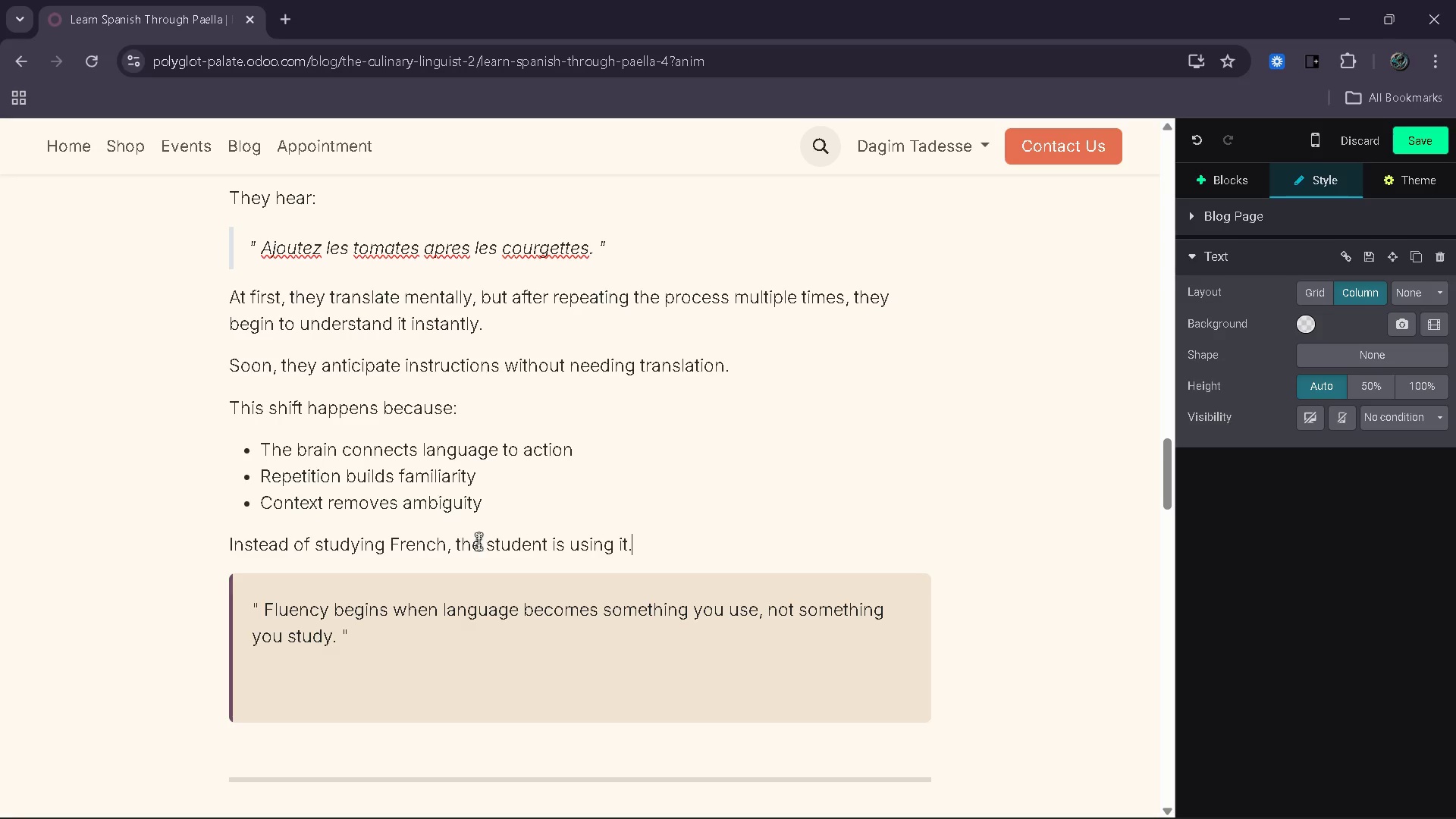 
 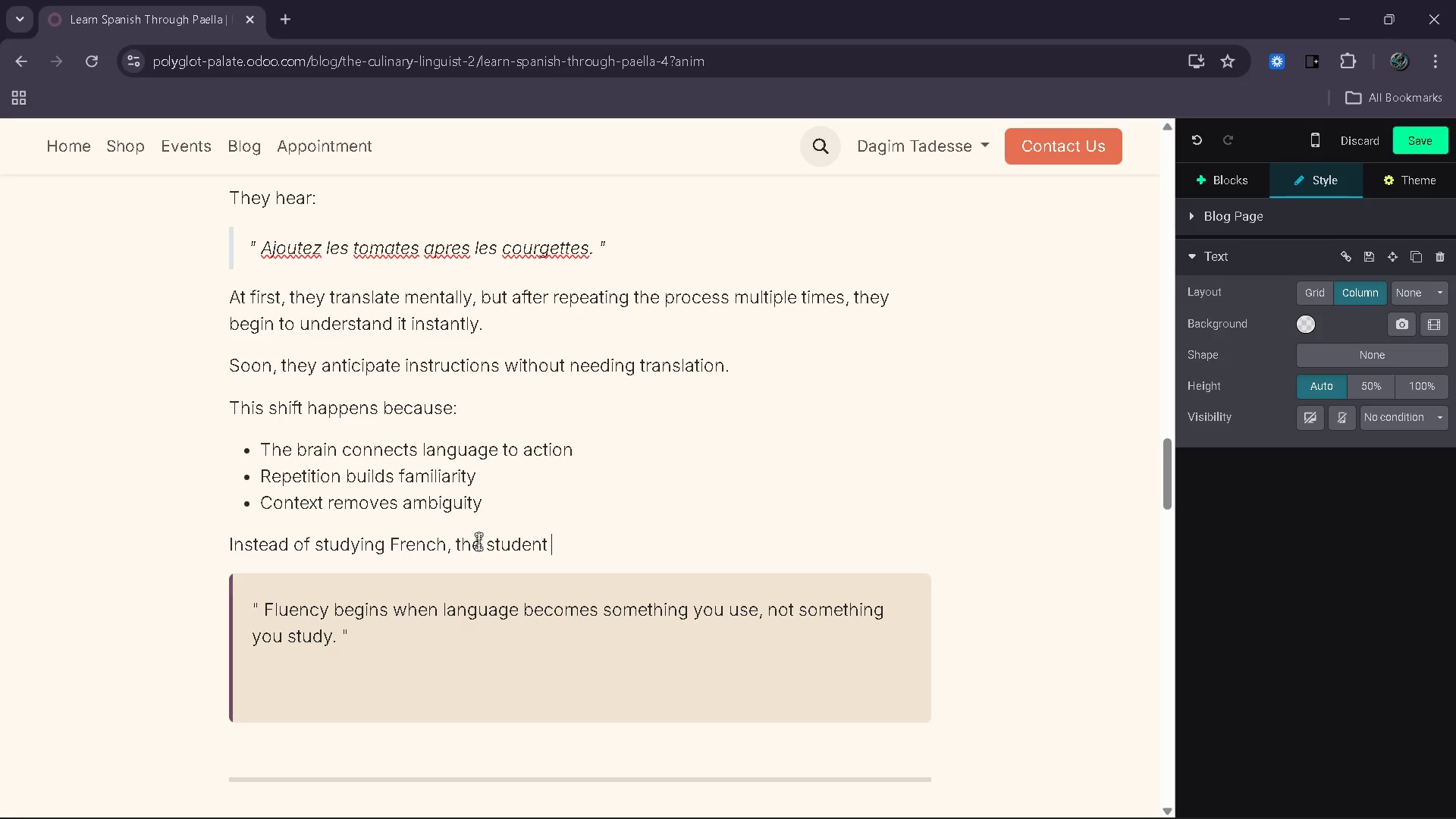 
key(Enter)
 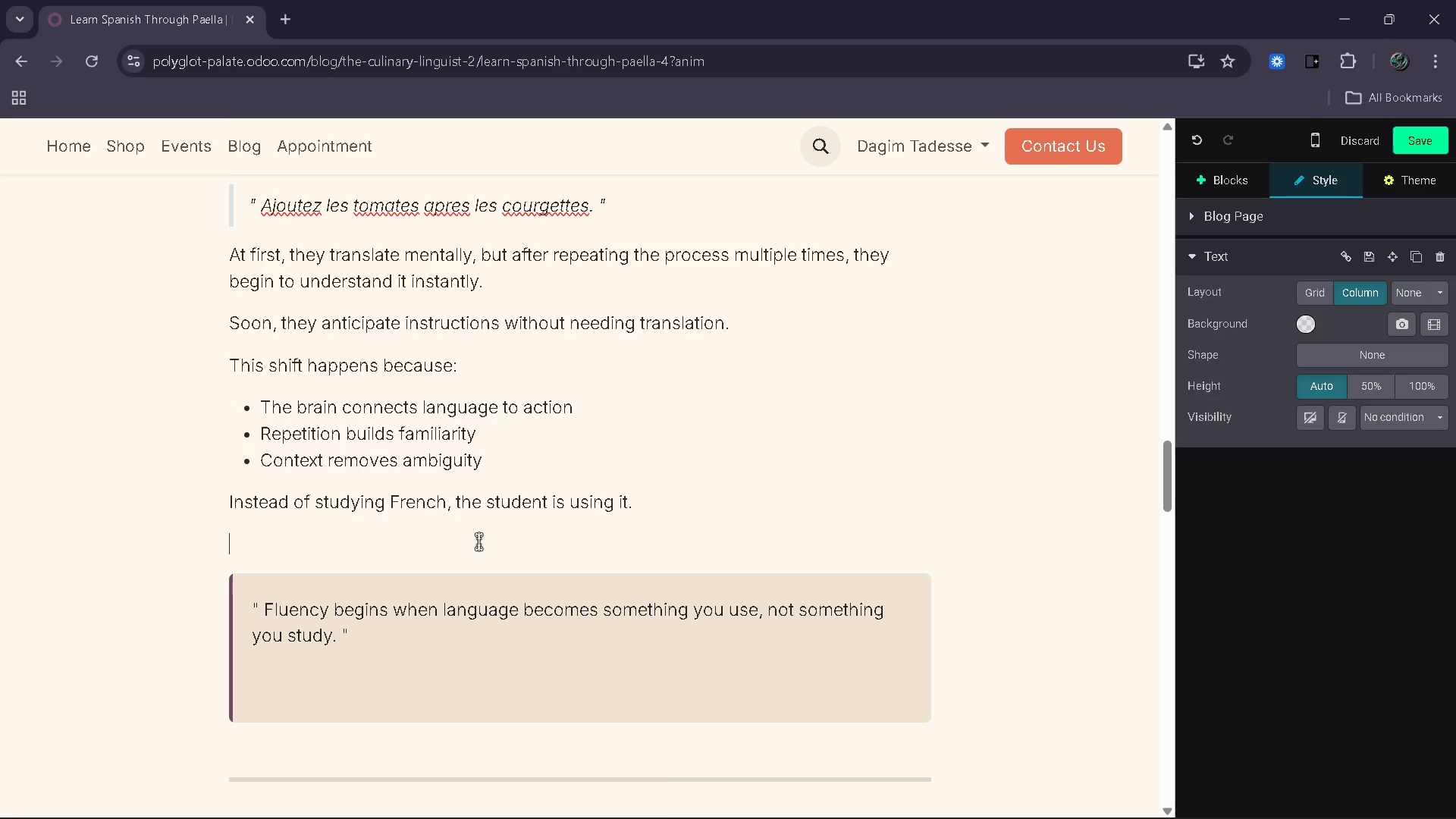 
type(This is the core principle behin)
key(Backspace)
key(Backspace)
key(Backspace)
type(hind Polyglot Palate's approach - langau)
key(Backspace)
key(Backspace)
type(uage beo)
key(Backspace)
type(comes a tool. not )
key(Backspace)
key(Backspace)
key(Backspace)
key(Backspace)
key(Backspace)
key(Backspace)
type(, )
 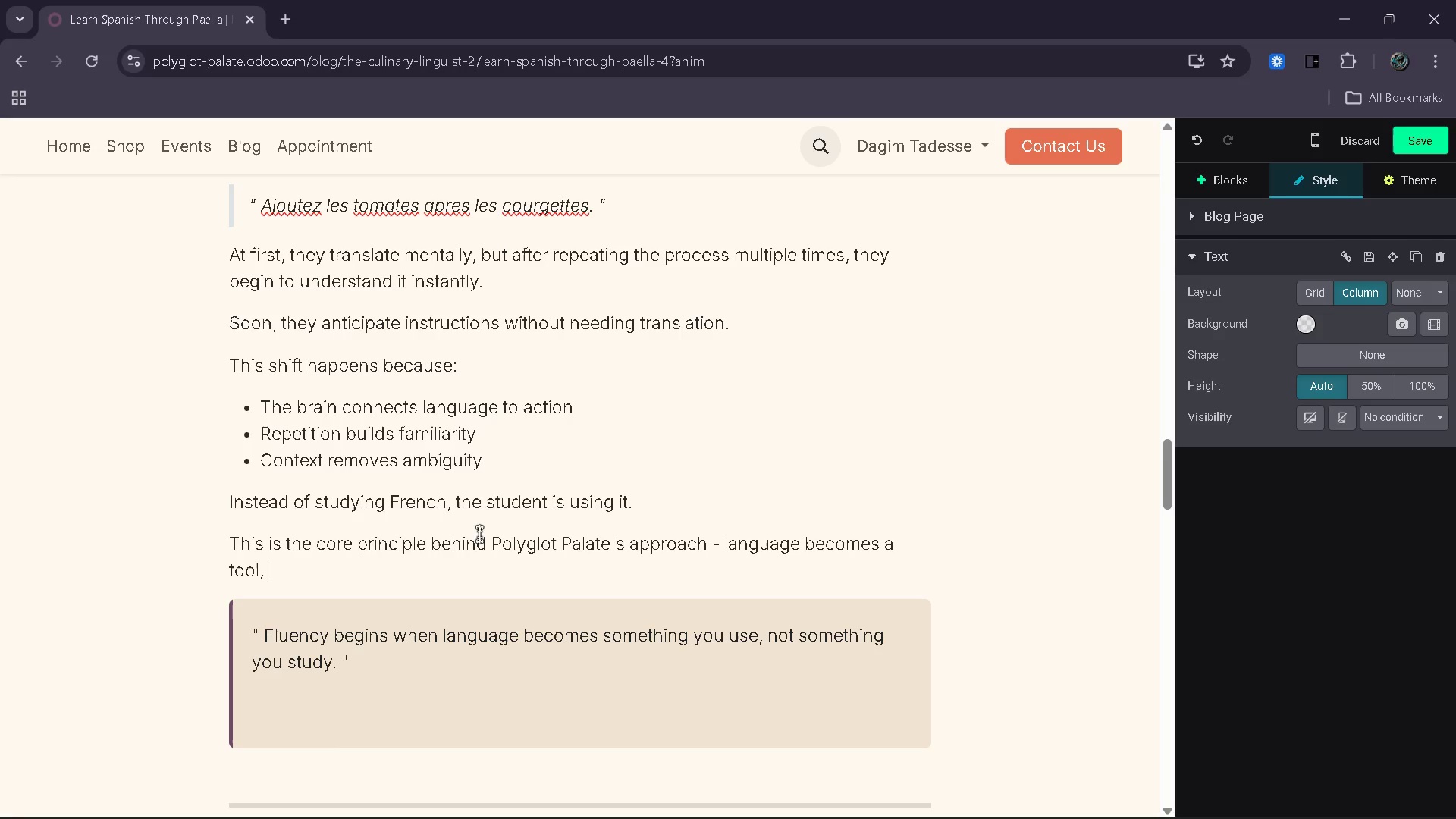 
type(not a subgect)
key(Backspace)
key(Backspace)
key(Backspace)
key(Backspace)
type(ject.)
 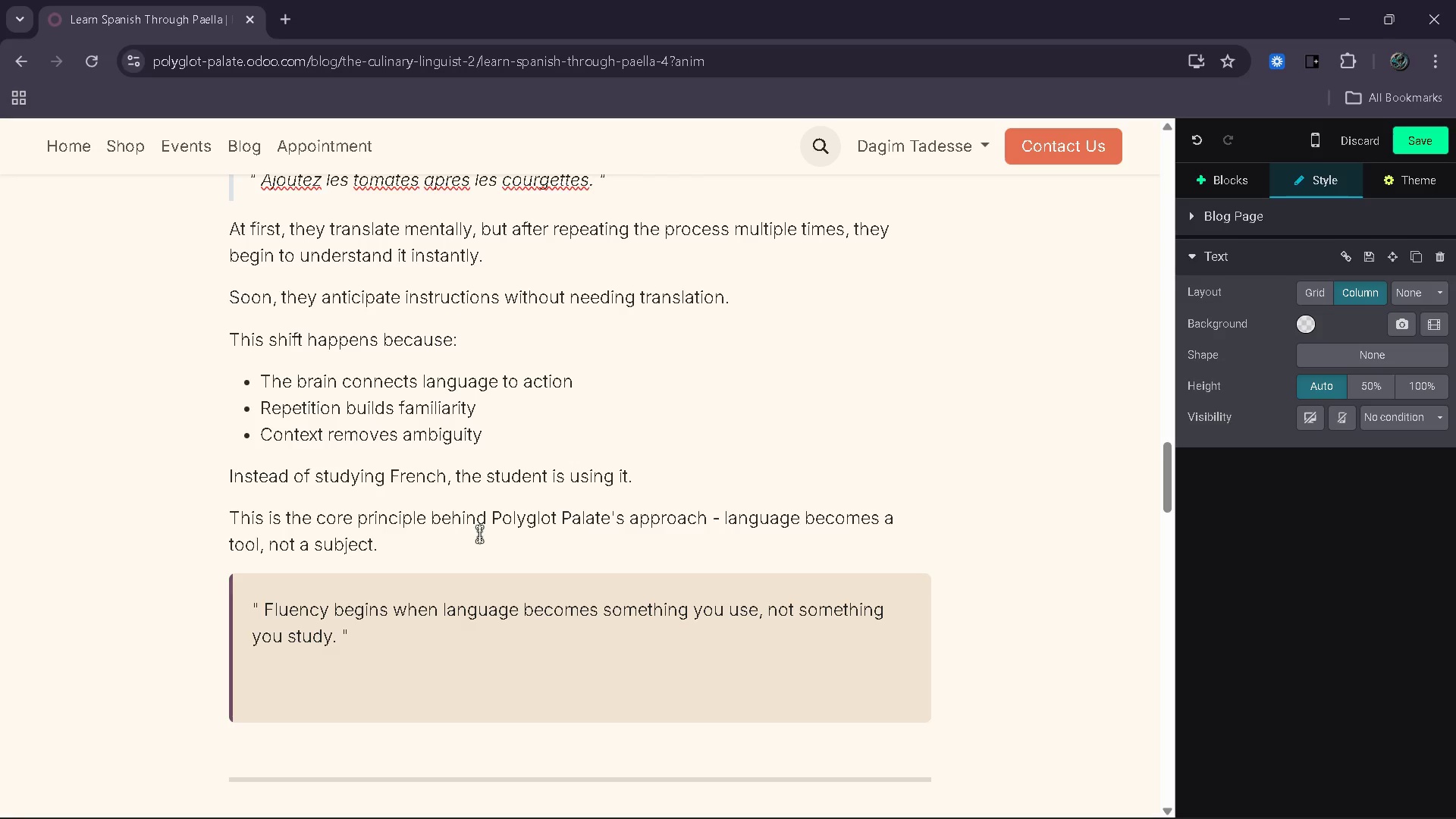 
wait(17.72)
 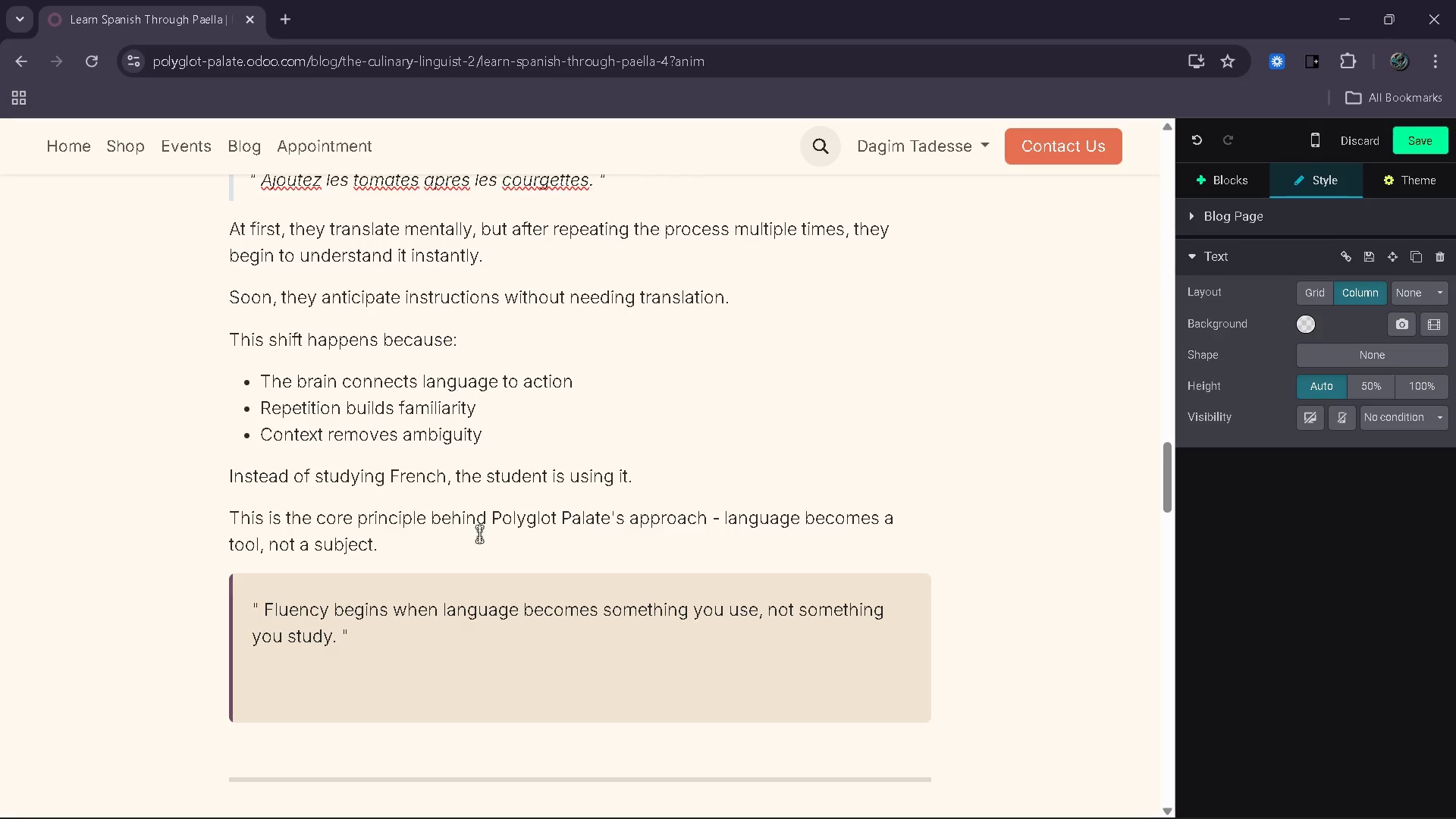 
left_click_drag(start_coordinate=[327, 641], to_coordinate=[313, 629])
 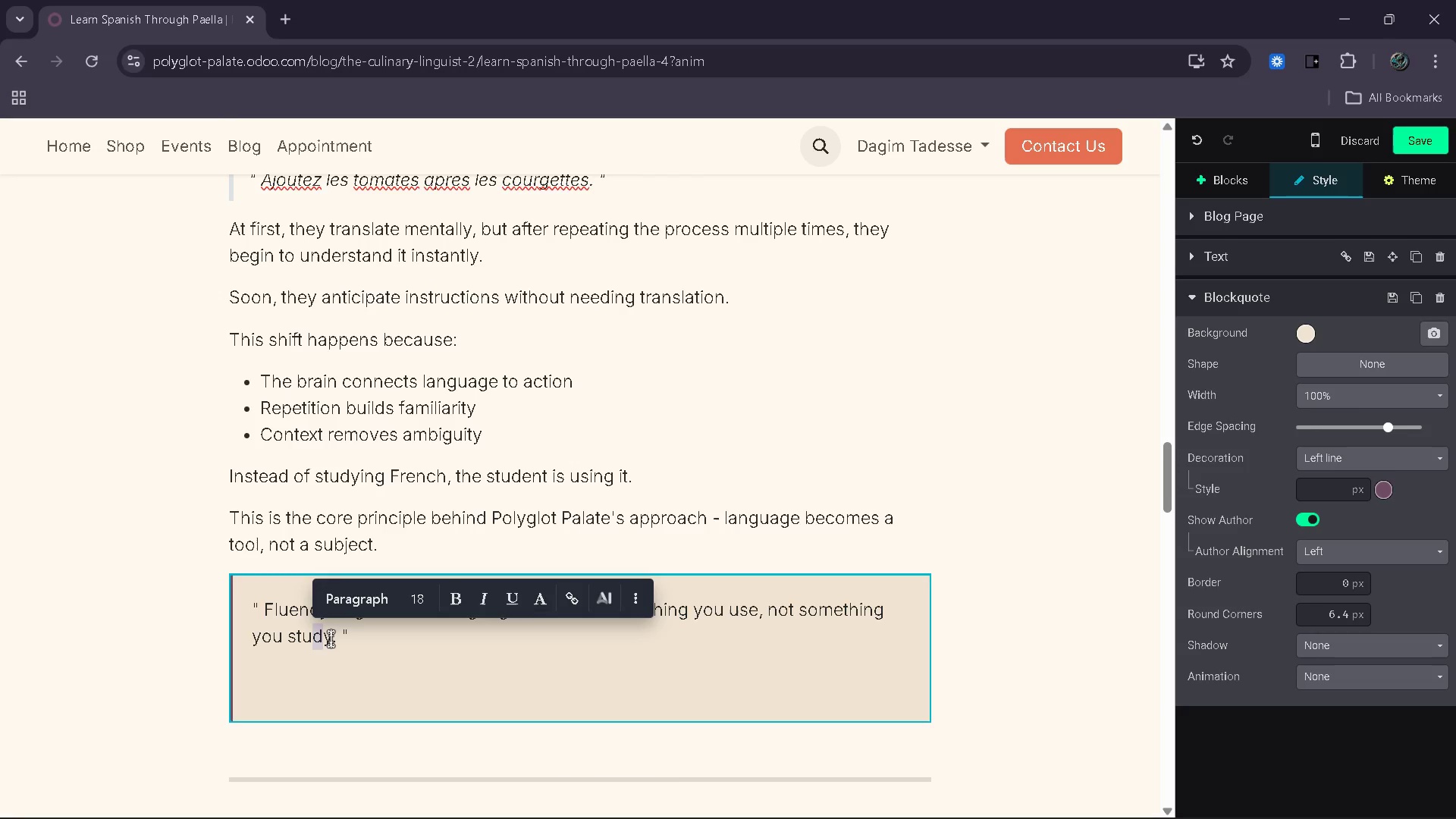 
left_click_drag(start_coordinate=[331, 639], to_coordinate=[269, 613])
 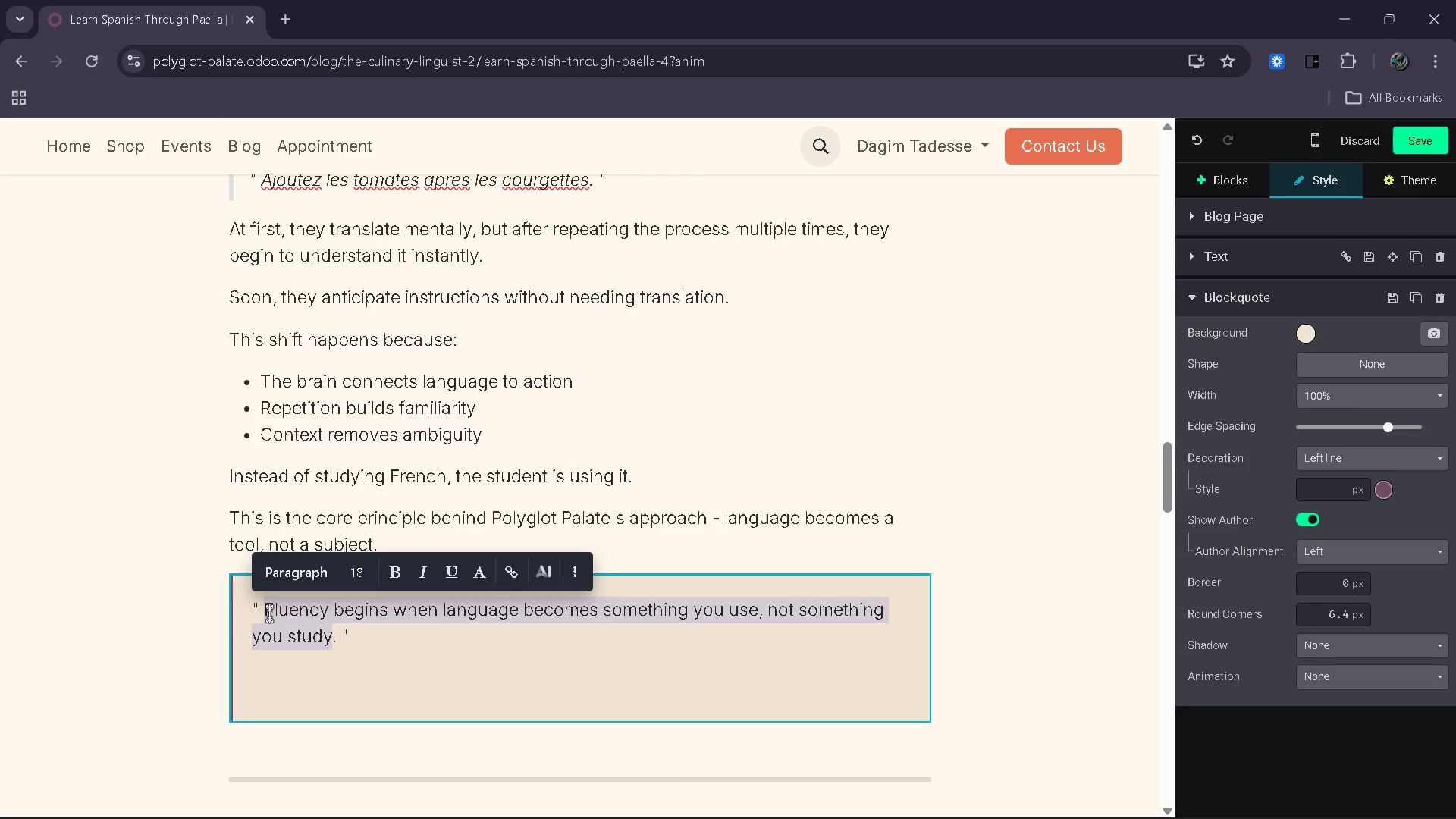 
type(Language is not learned through workd)
key(Backspace)
key(Backspace)
type(ds )
 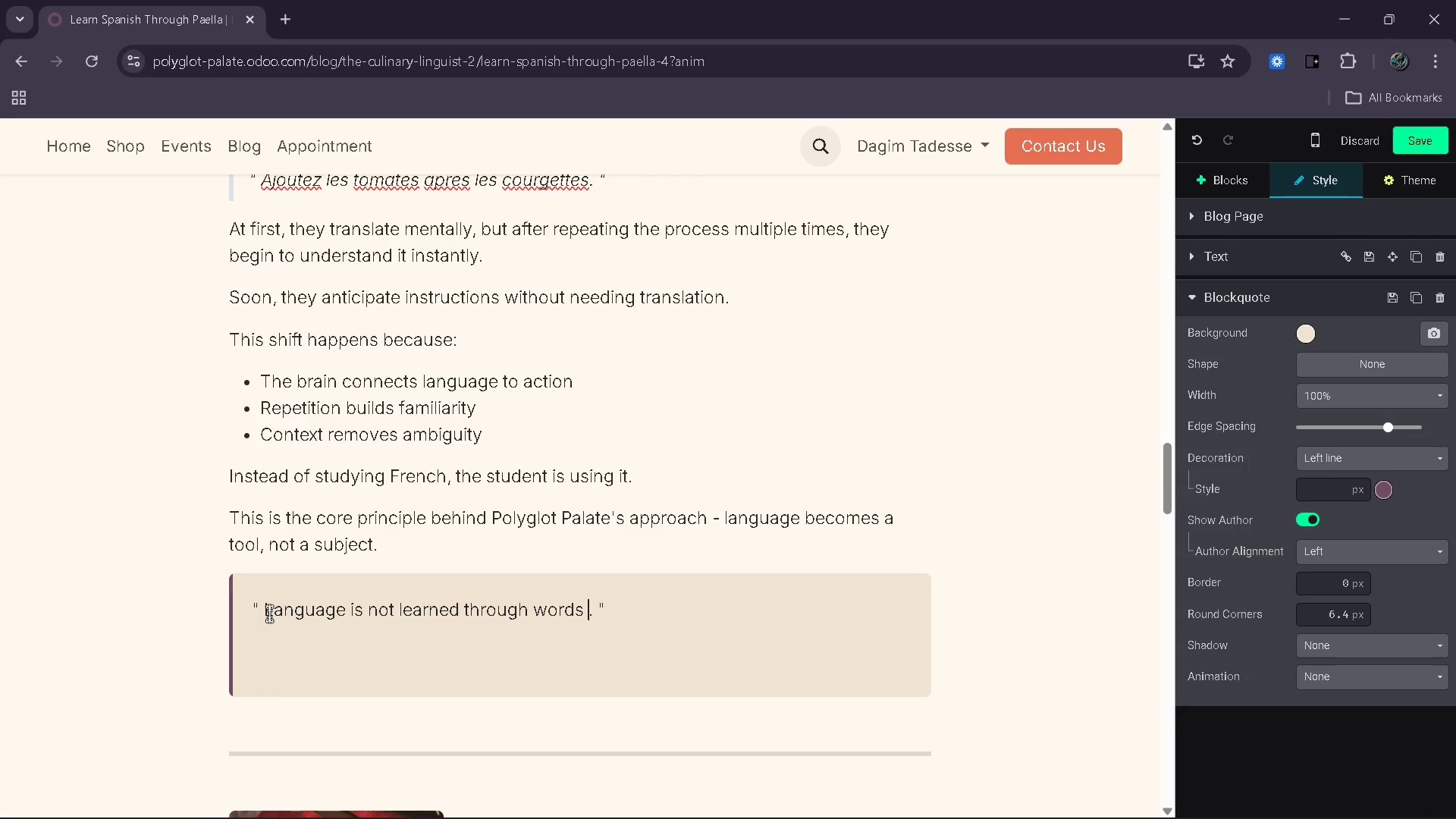 
type(alone - it is learned through)
 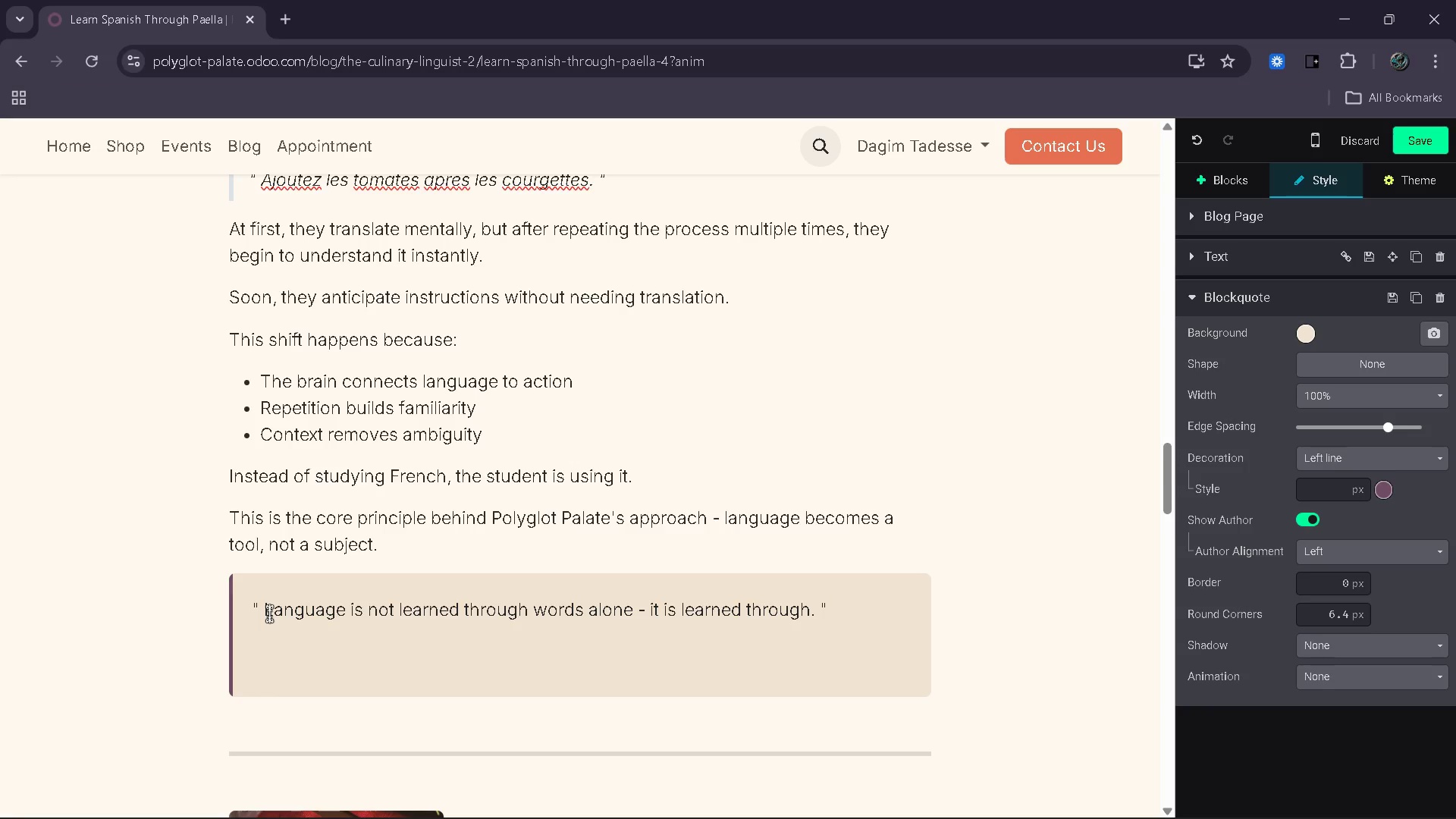 
type( lived experience)
 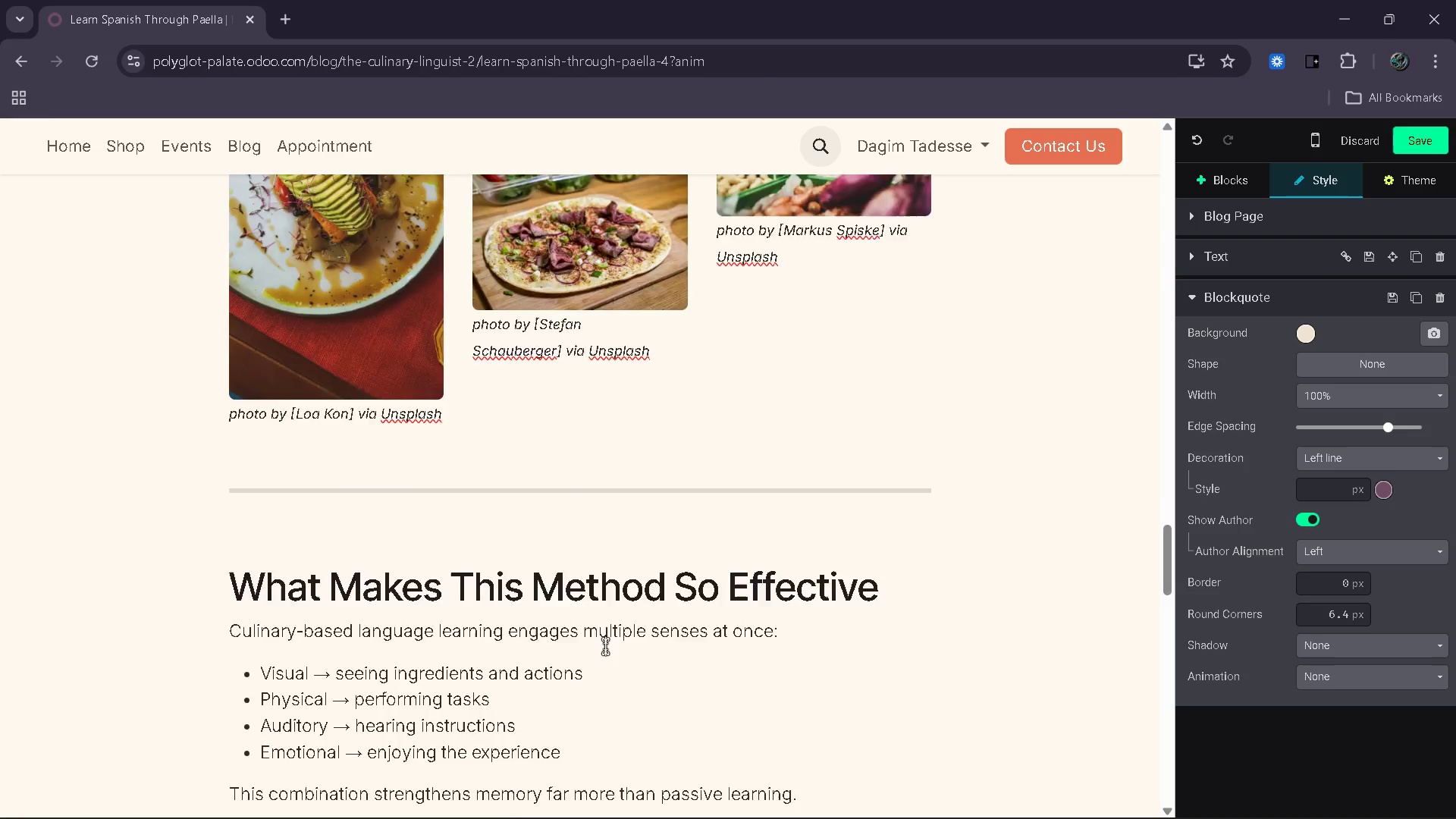 
wait(33.07)
 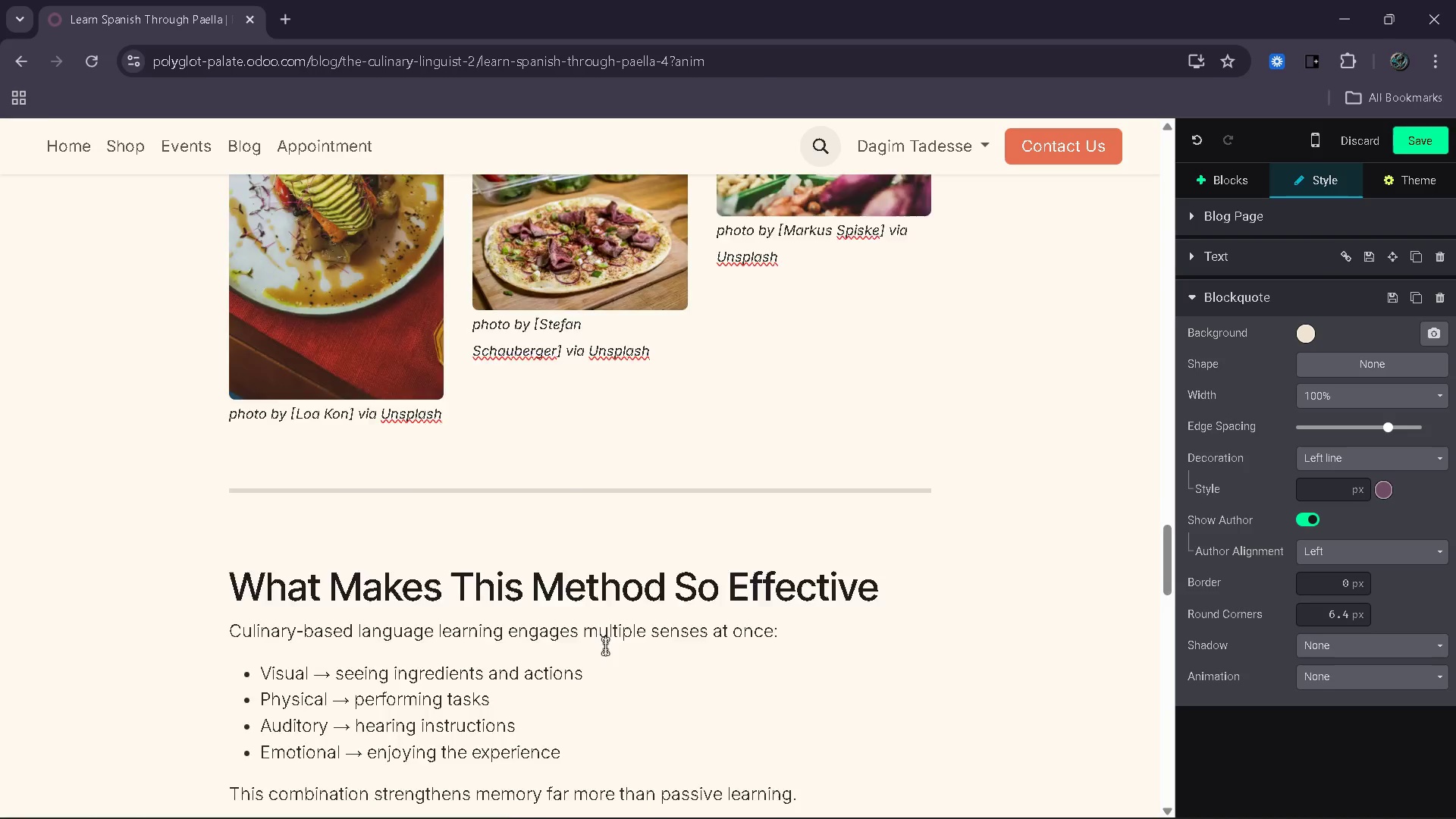 
mouse_move([636, 633])
 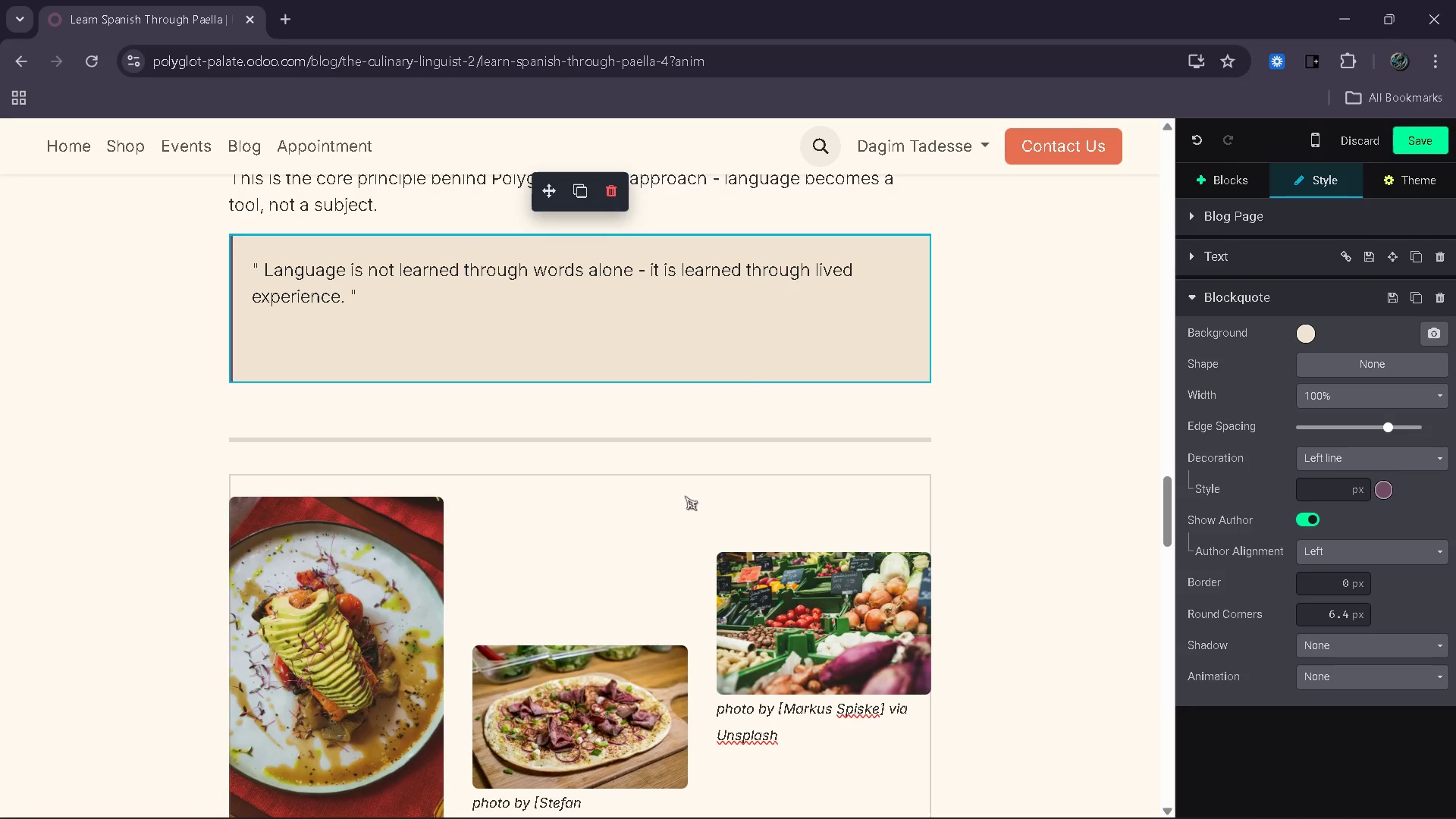 
left_click([678, 513])
 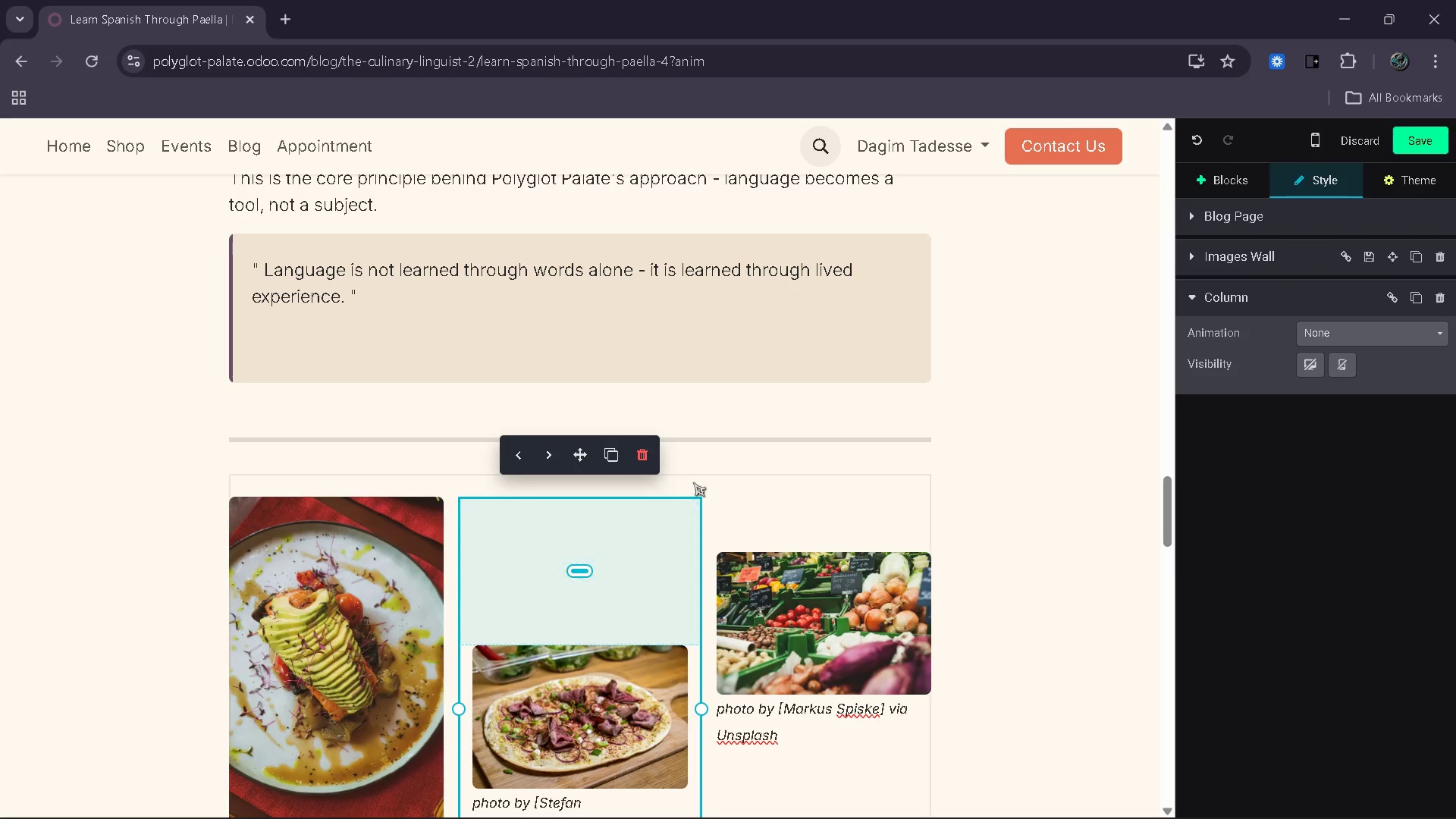 
left_click([693, 482])
 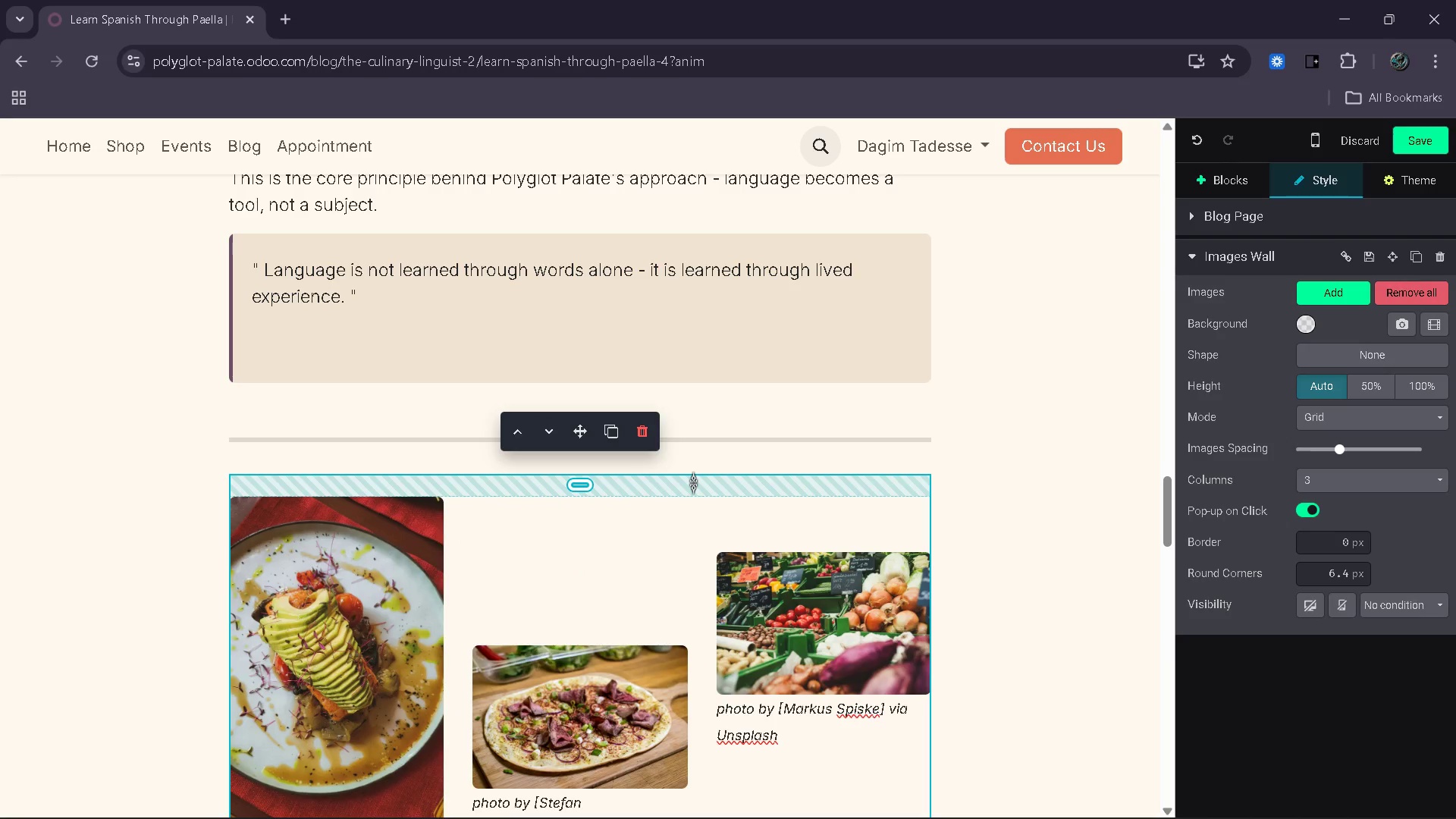 
left_click_drag(start_coordinate=[693, 482], to_coordinate=[698, 469])
 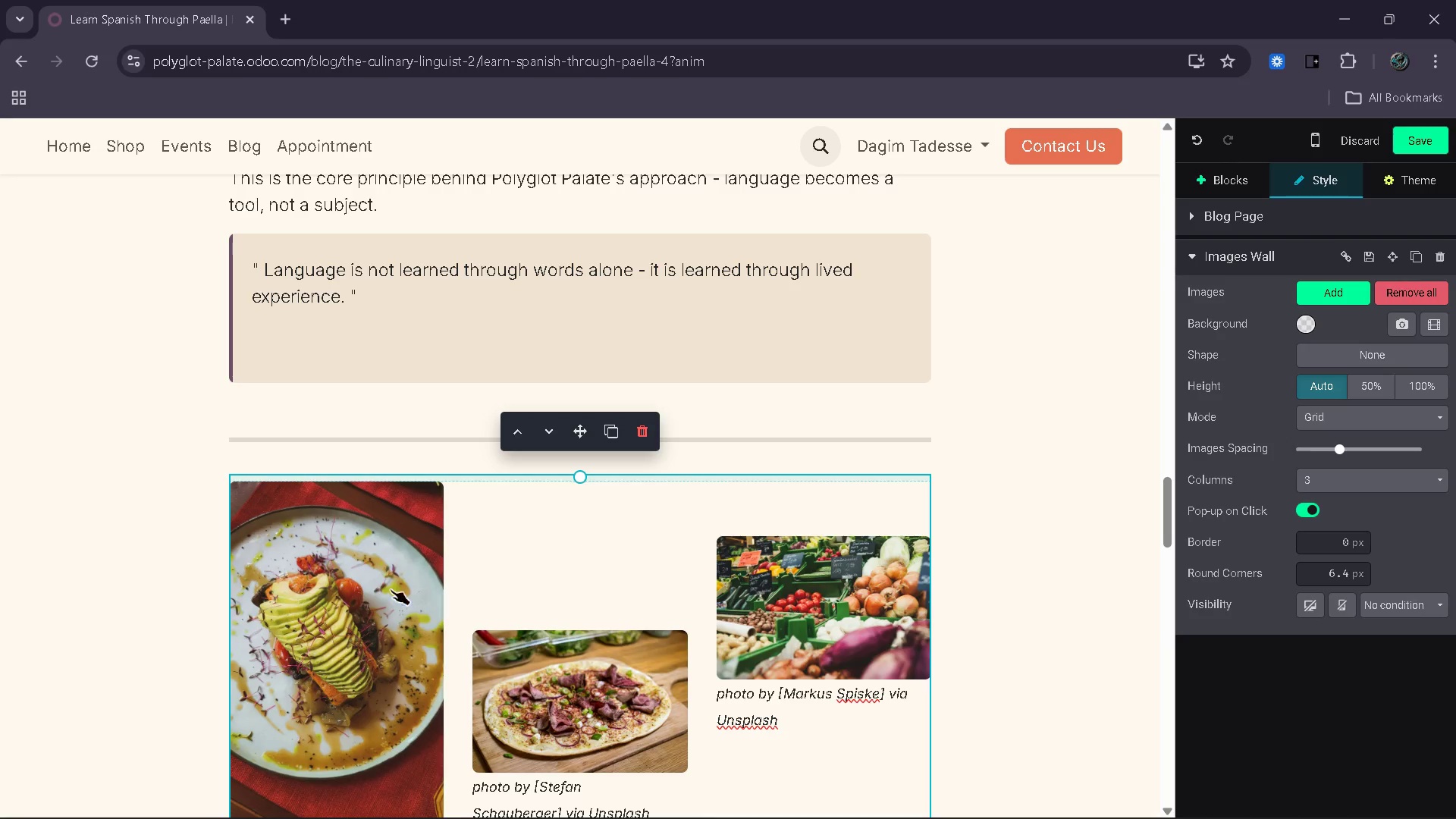 
left_click([385, 591])
 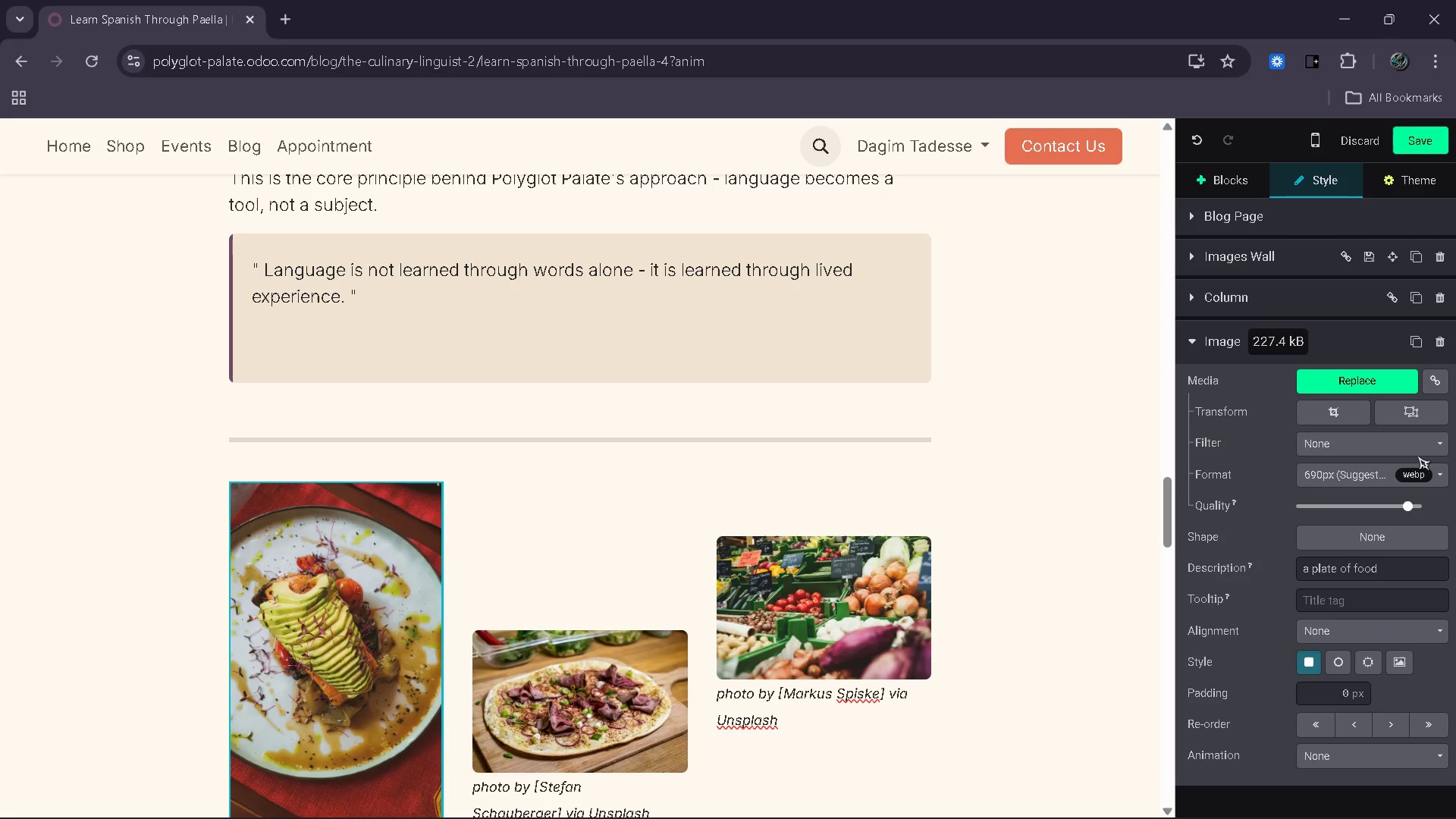 
wait(10.41)
 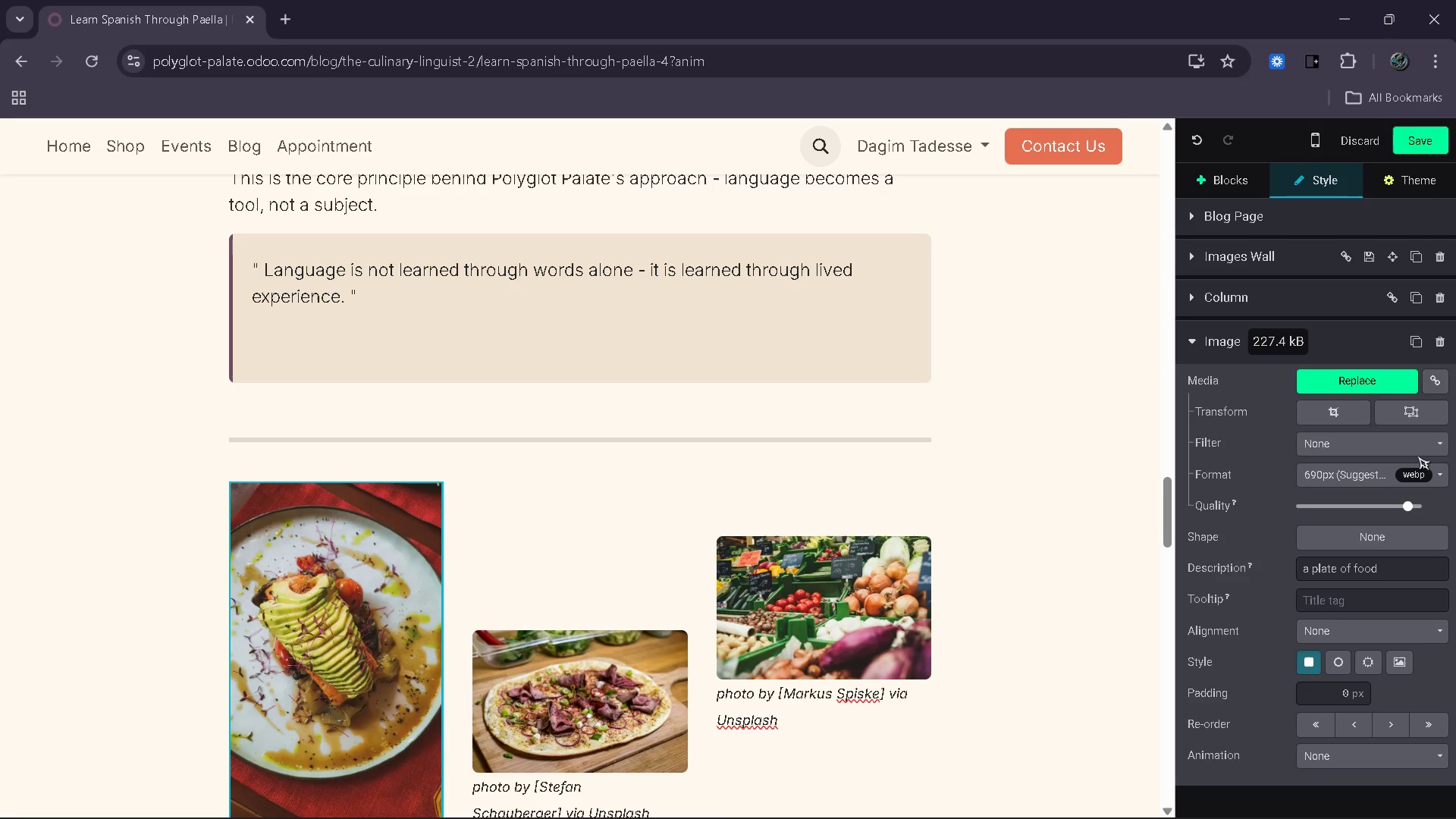 
mouse_move([1348, 638])
 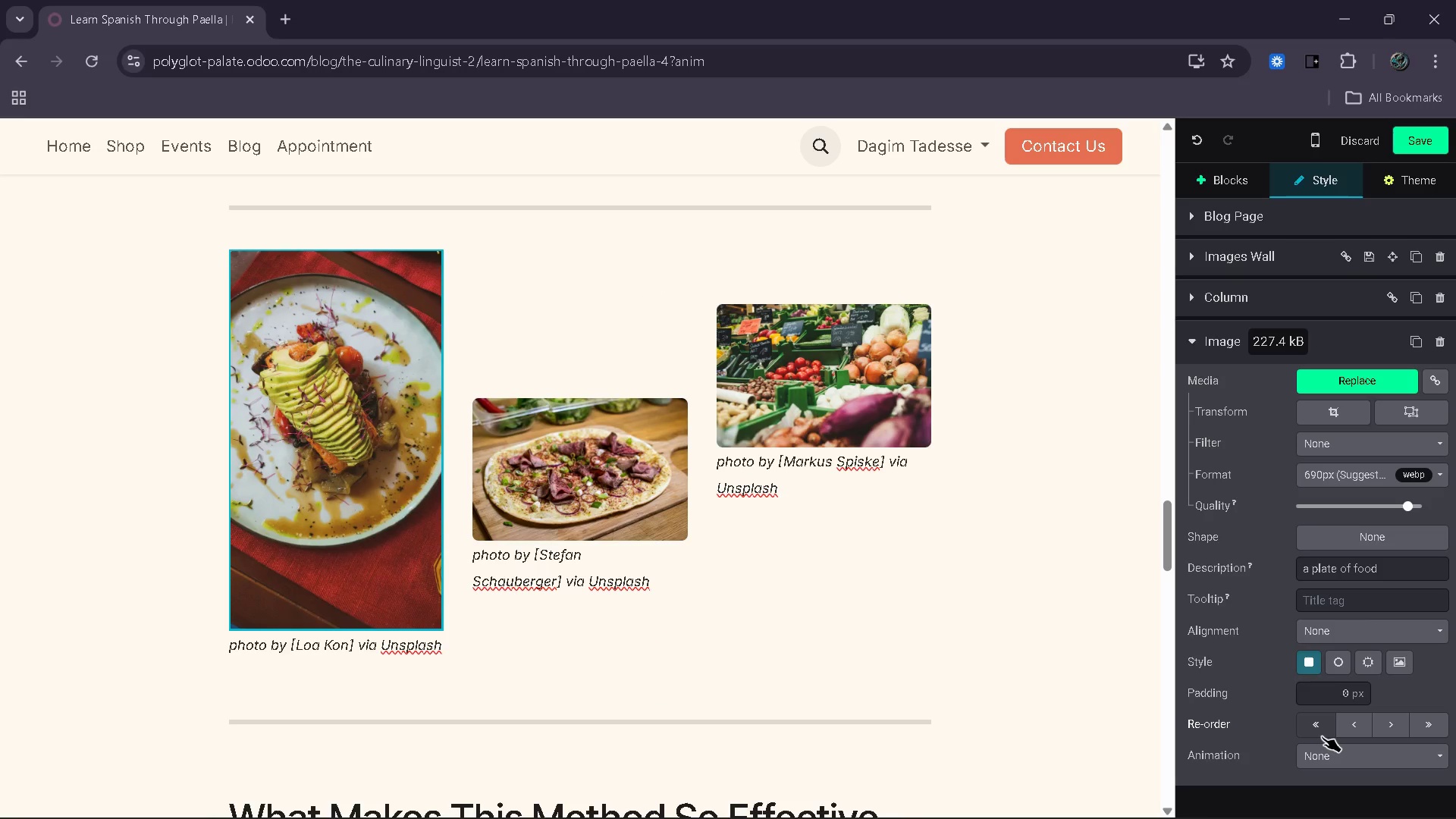 
wait(5.6)
 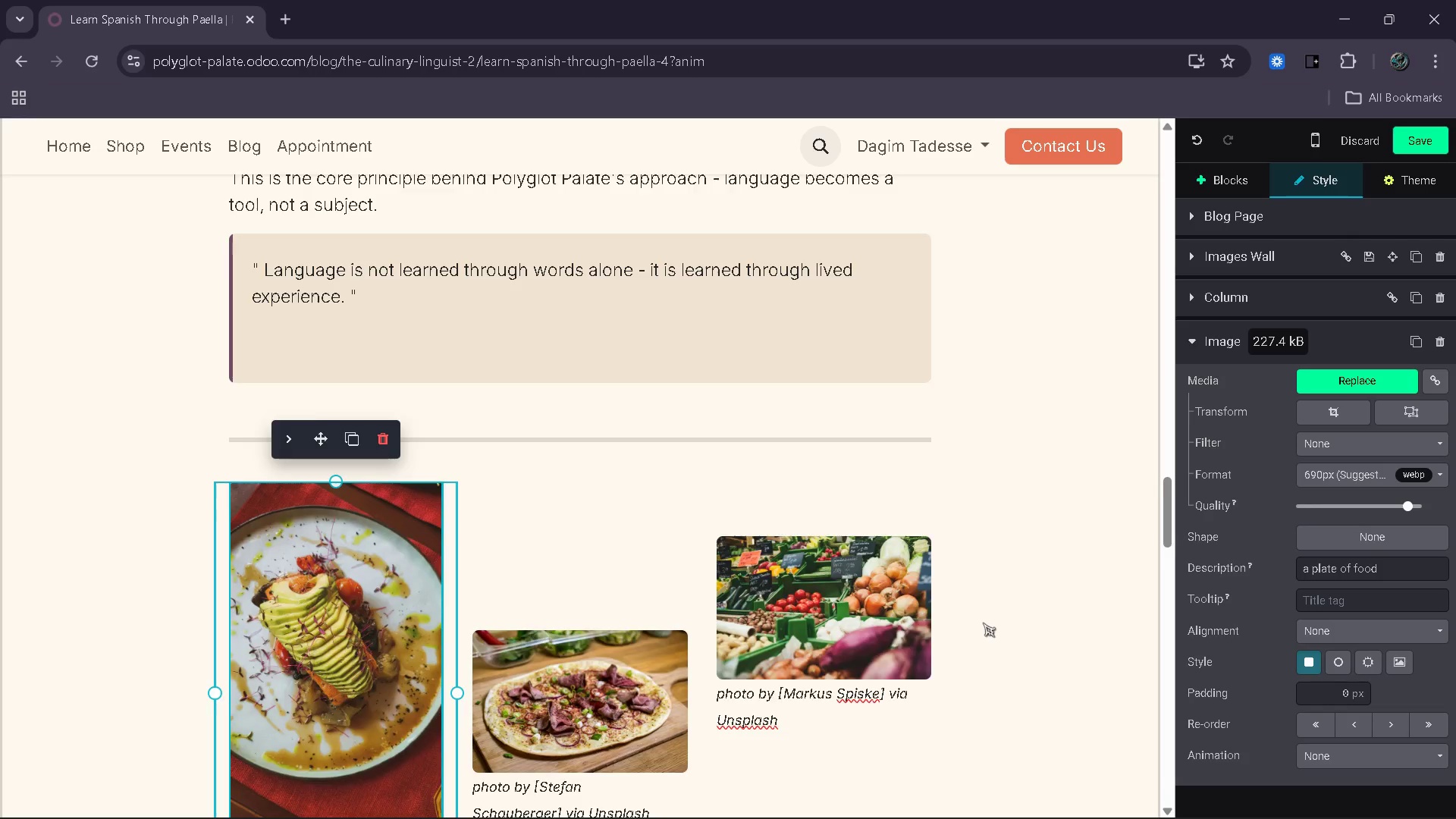 
left_click_drag(start_coordinate=[1339, 695], to_coordinate=[1357, 698])
 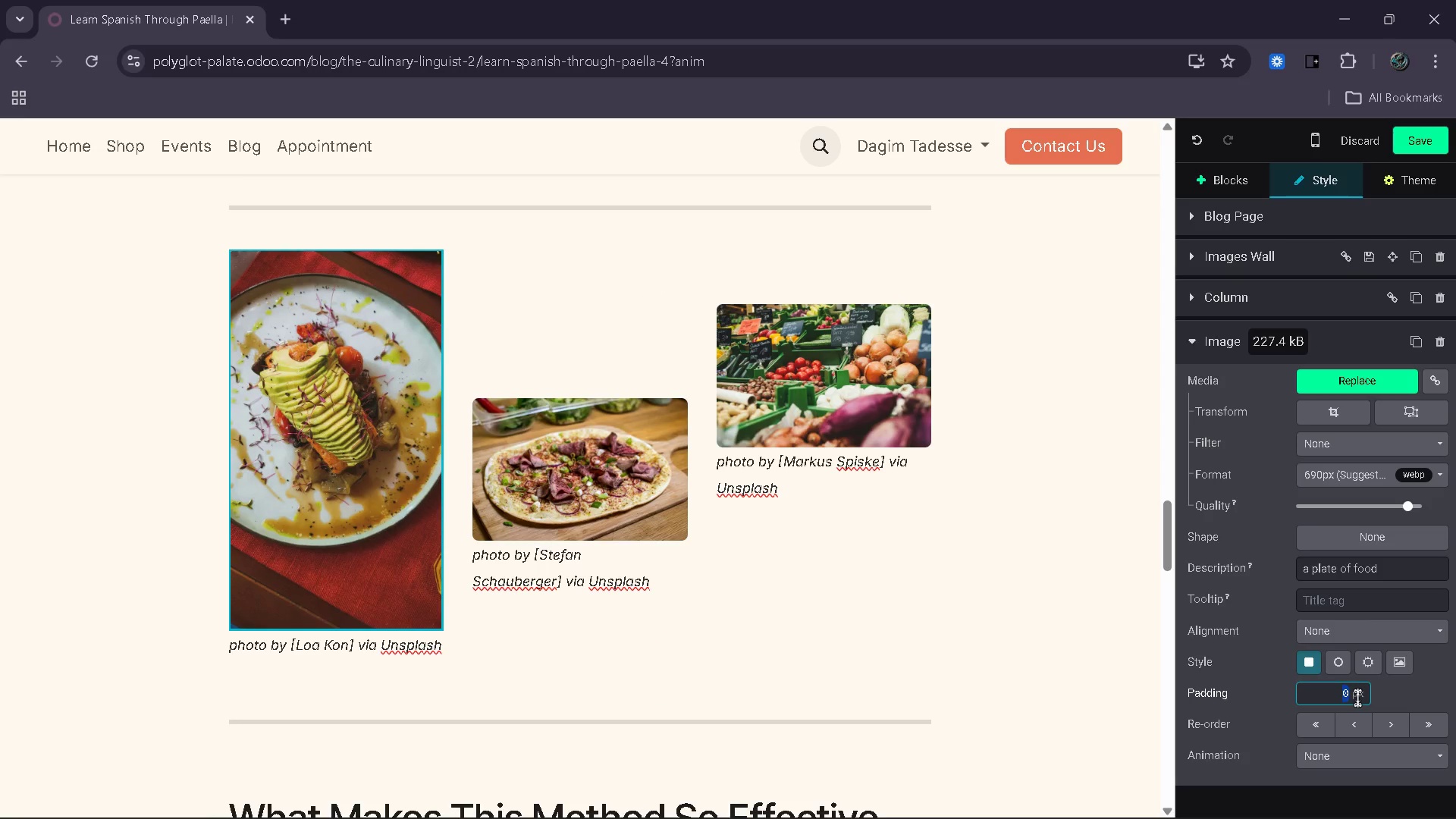 
type(576)
key(Backspace)
key(Backspace)
key(Backspace)
type(60)
key(Backspace)
key(Backspace)
type(20)
 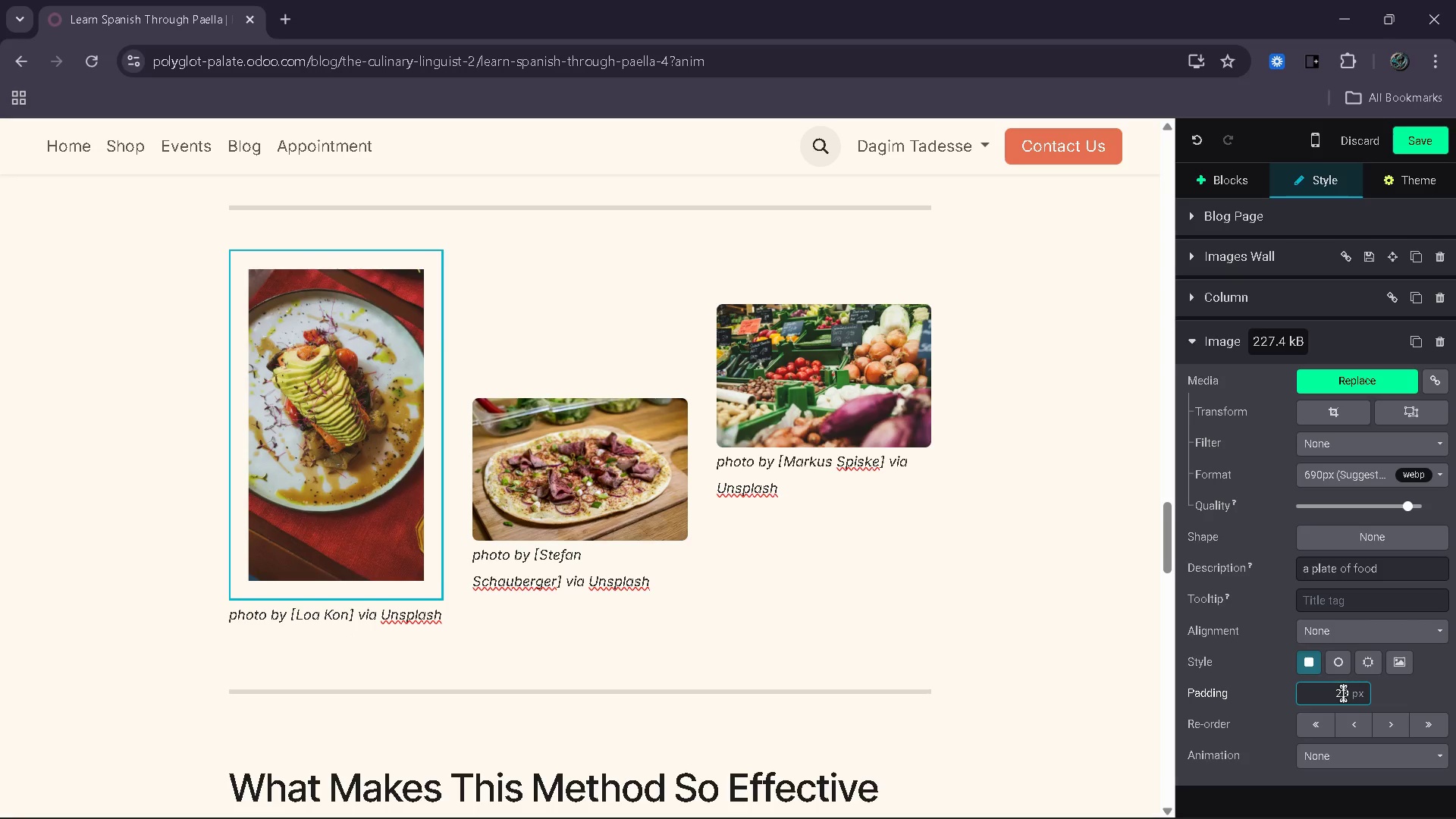 
left_click_drag(start_coordinate=[1045, 756], to_coordinate=[1045, 751])
 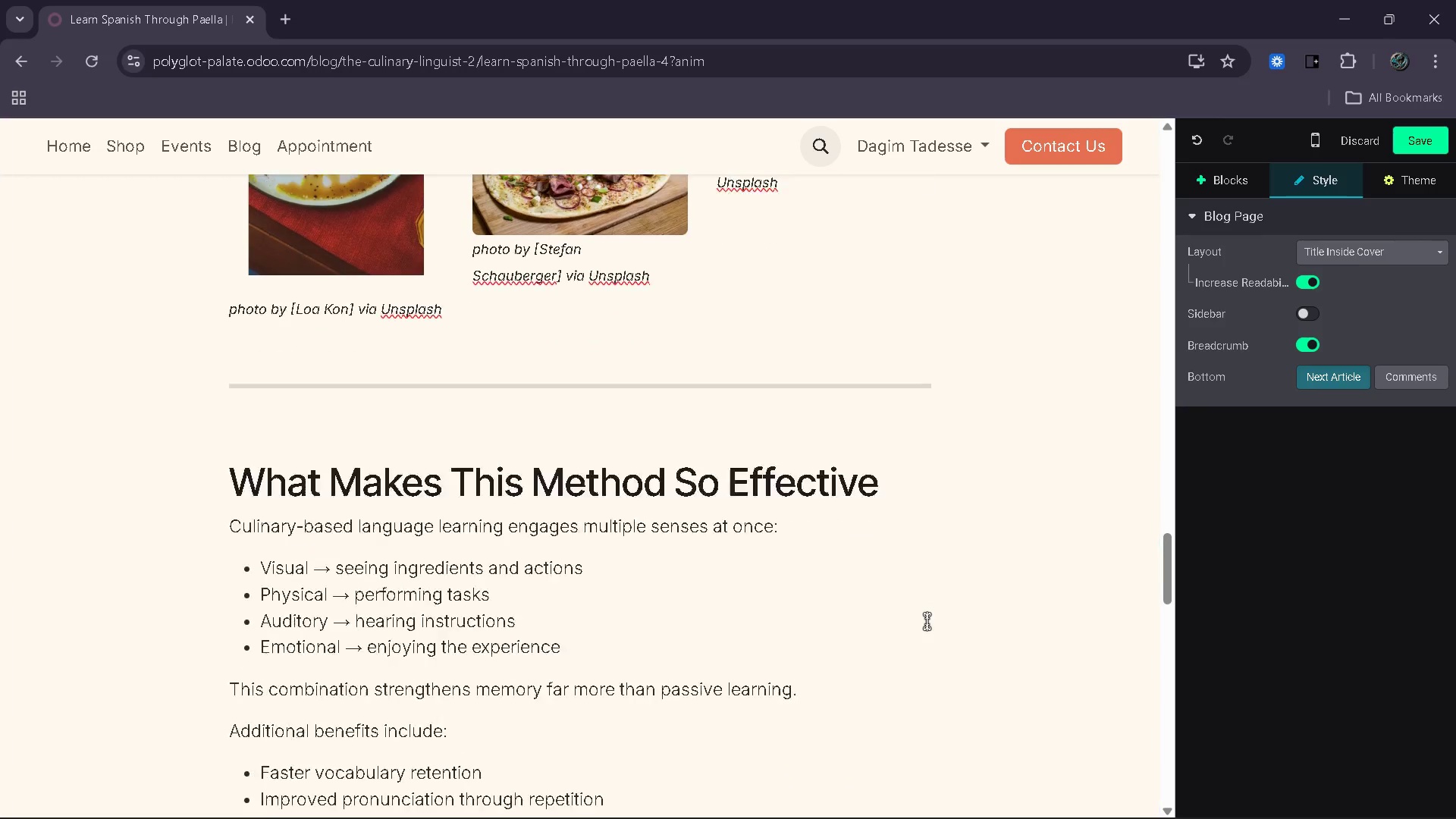 
left_click_drag(start_coordinate=[881, 419], to_coordinate=[238, 410])
 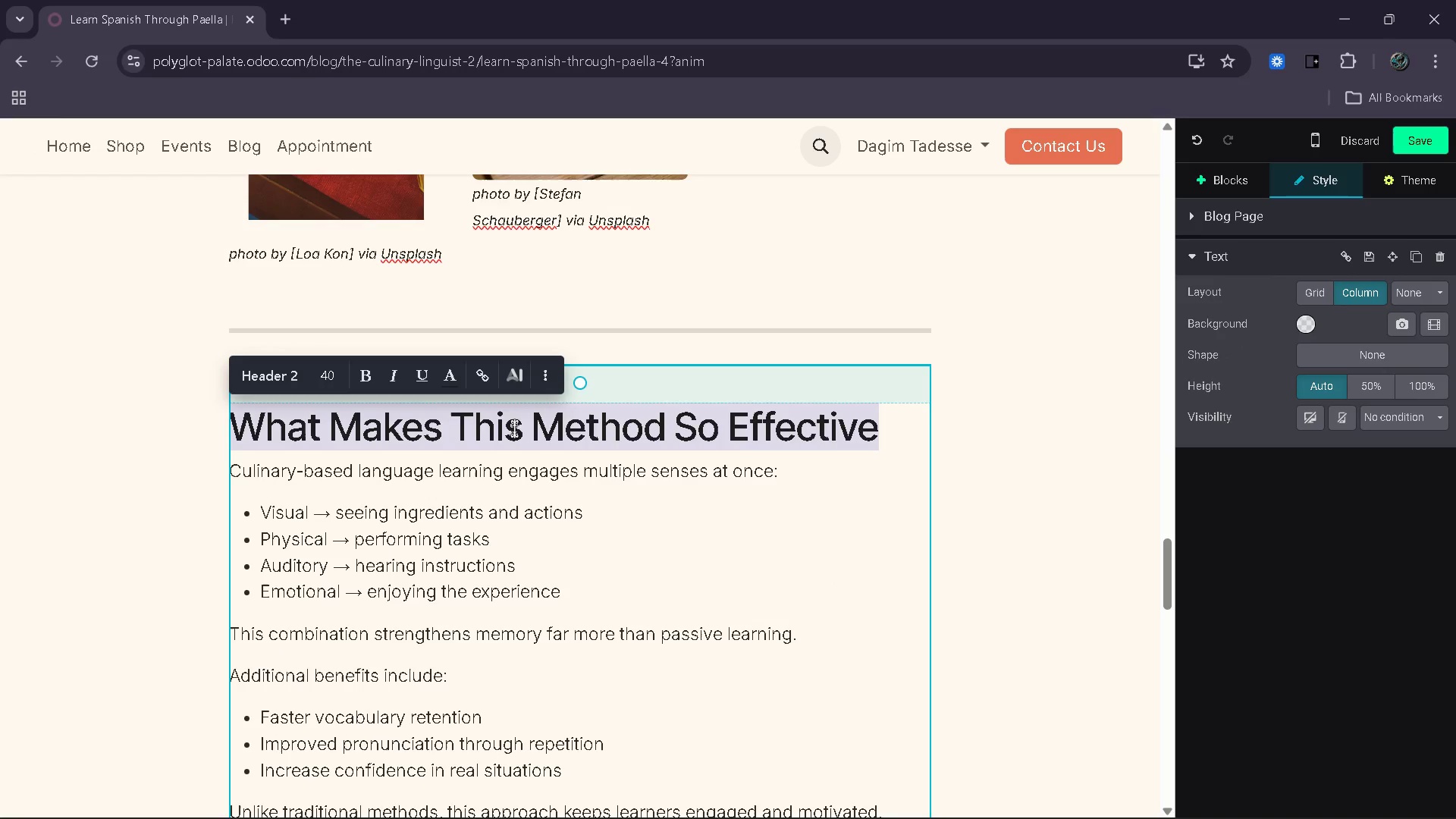 
left_click([889, 411])
 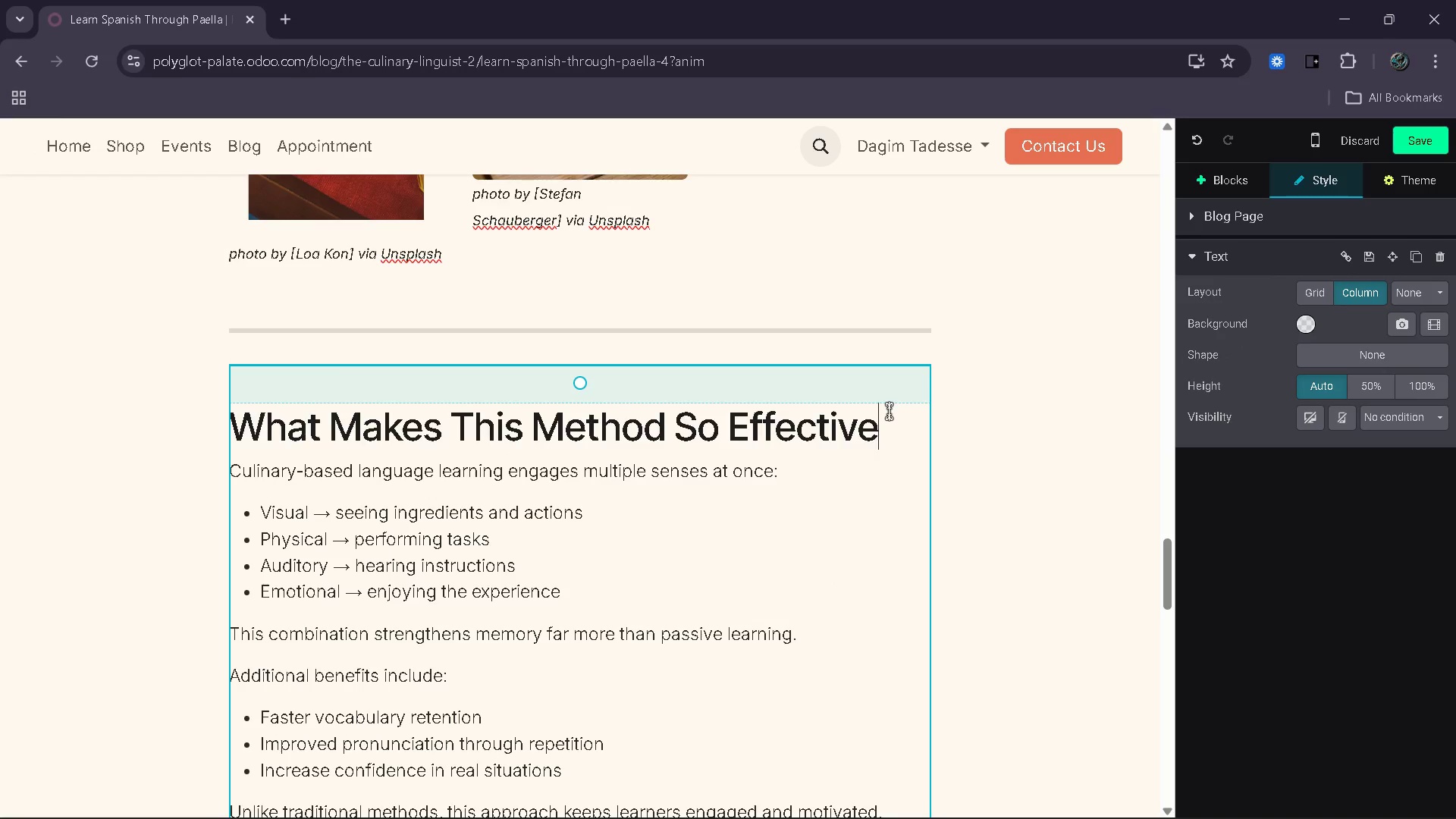 
left_click_drag(start_coordinate=[889, 412], to_coordinate=[459, 428])
 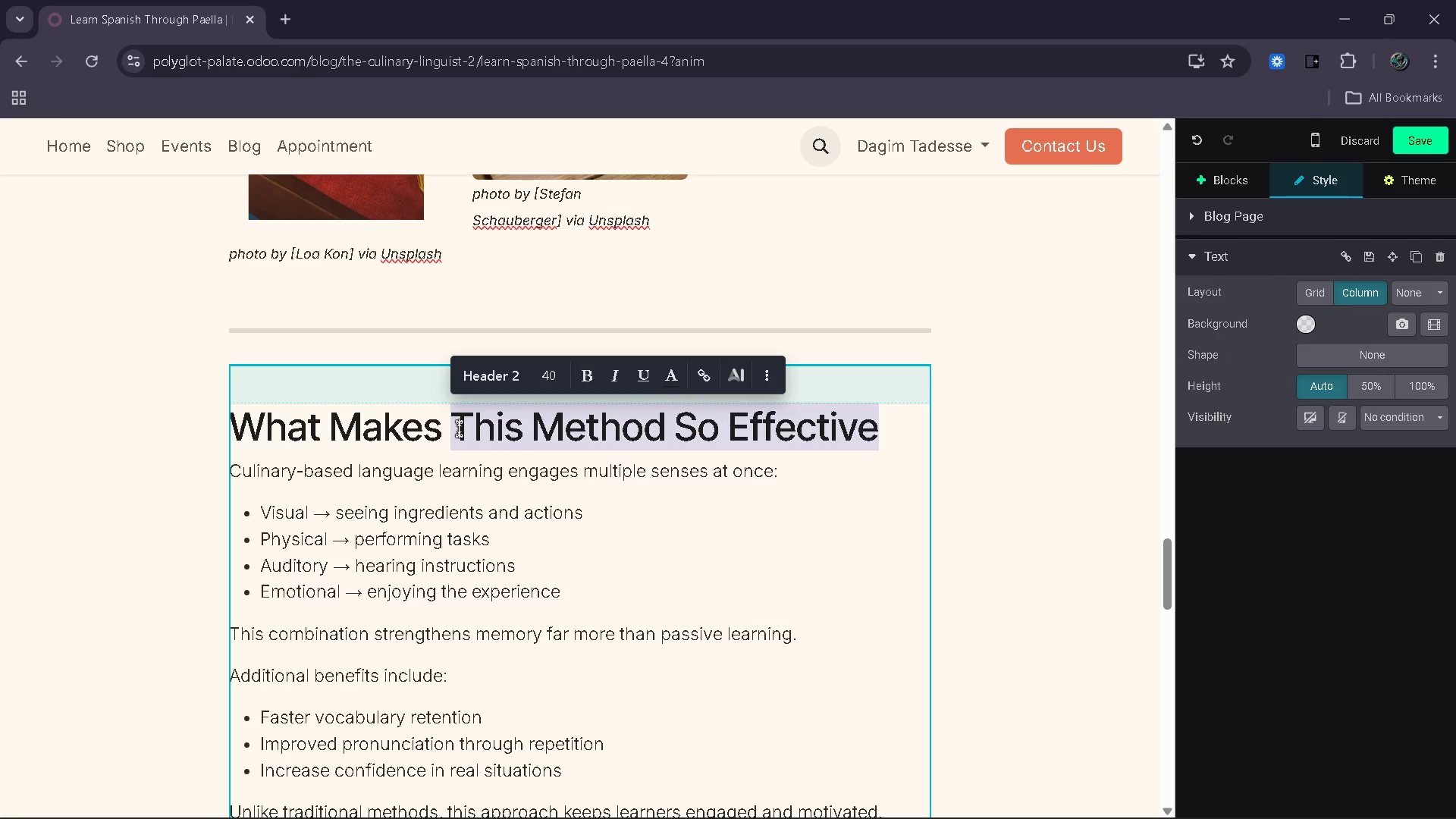 
type(cilinary)
 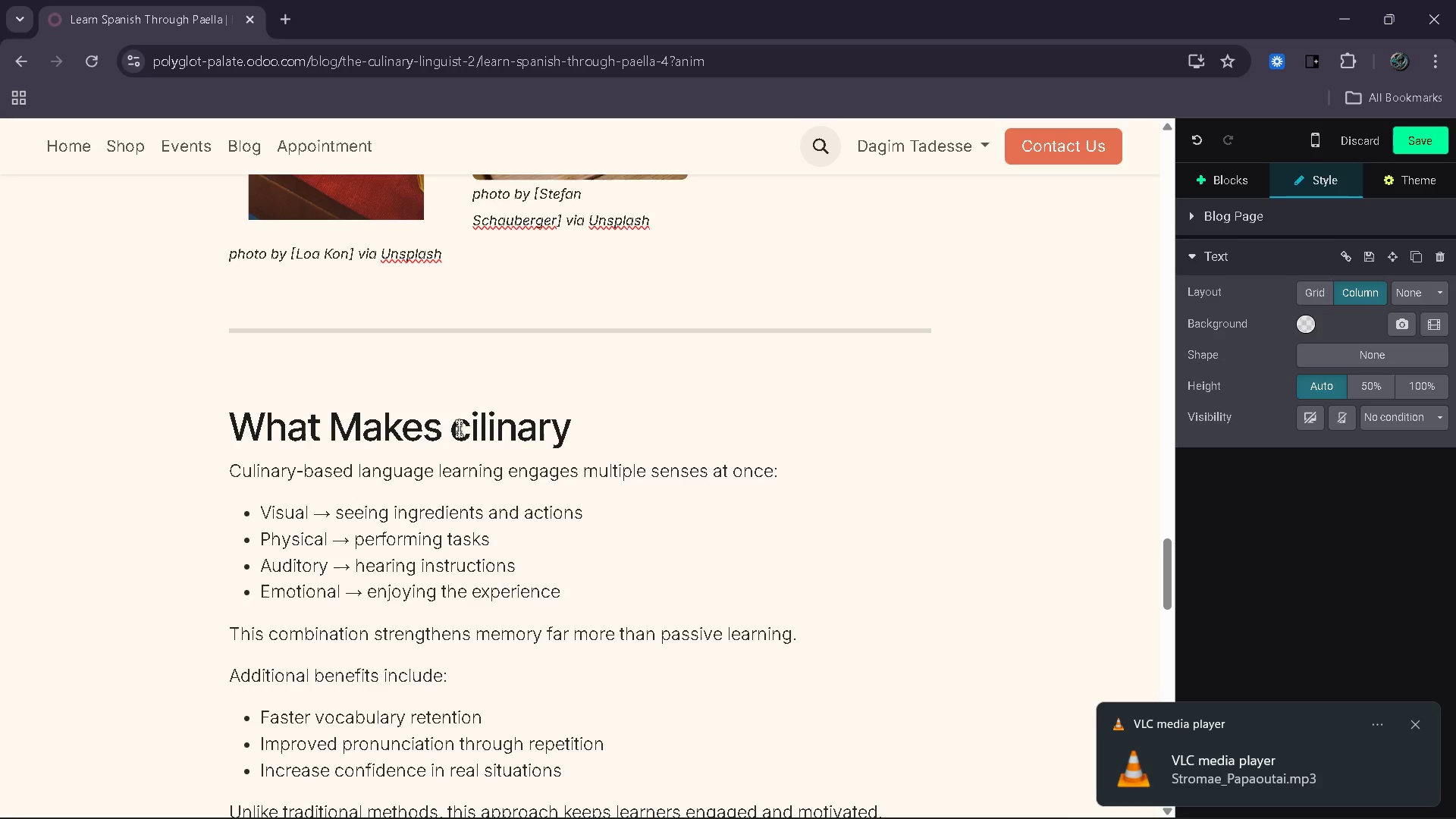 
key(Control+ControlRight)
 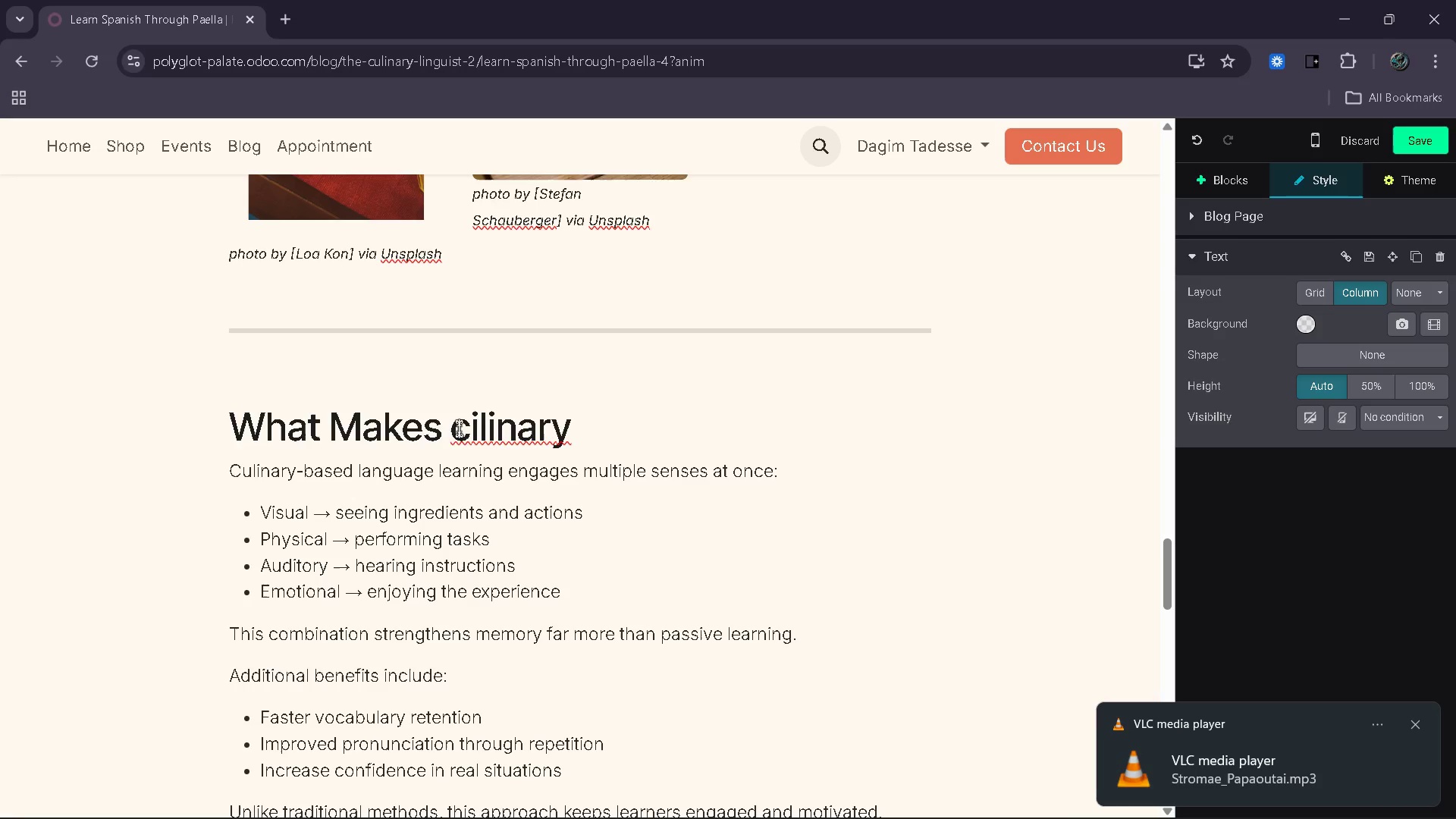 
key(Control+ControlRight)
 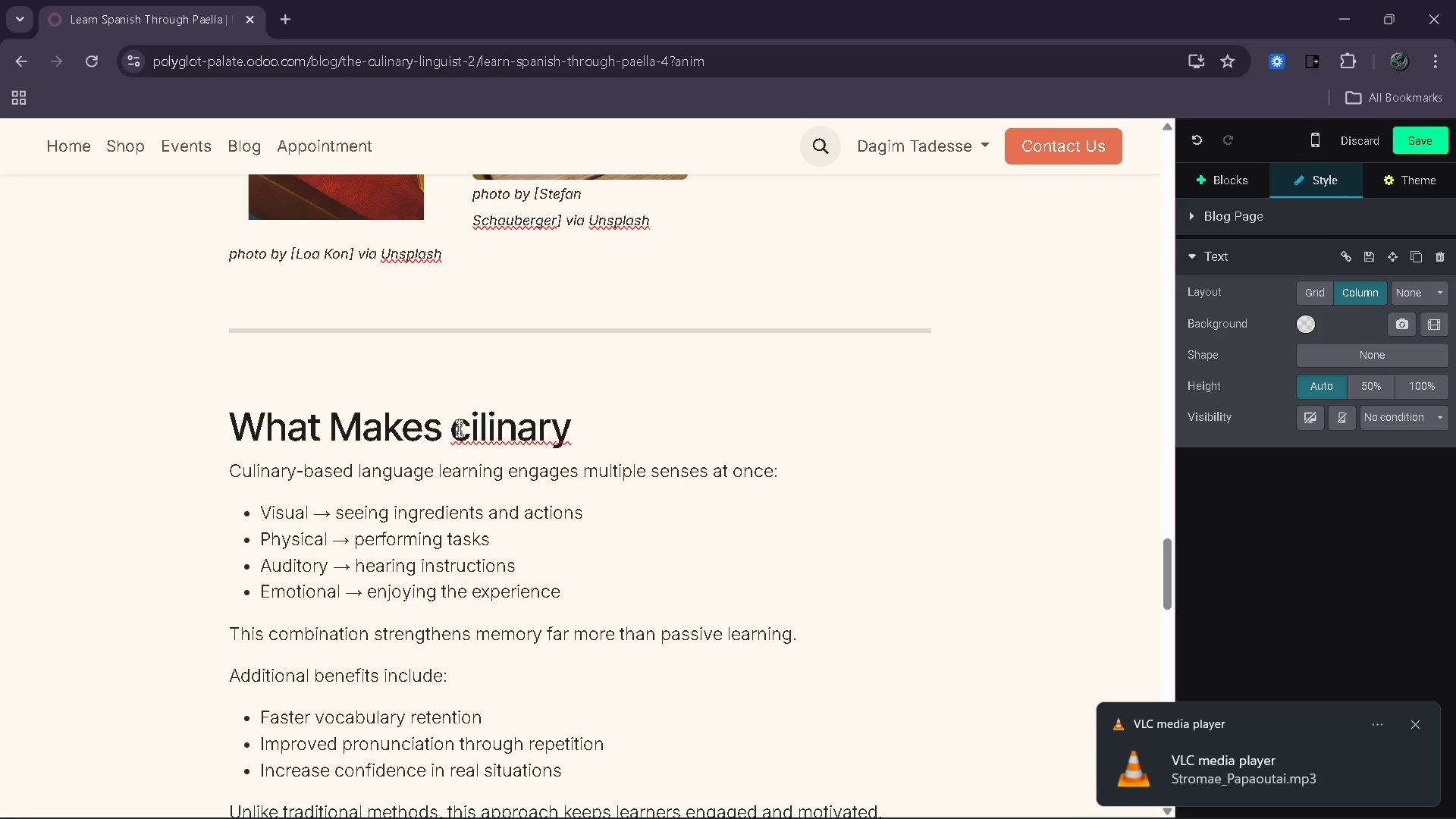 
key(Control+ControlRight)
 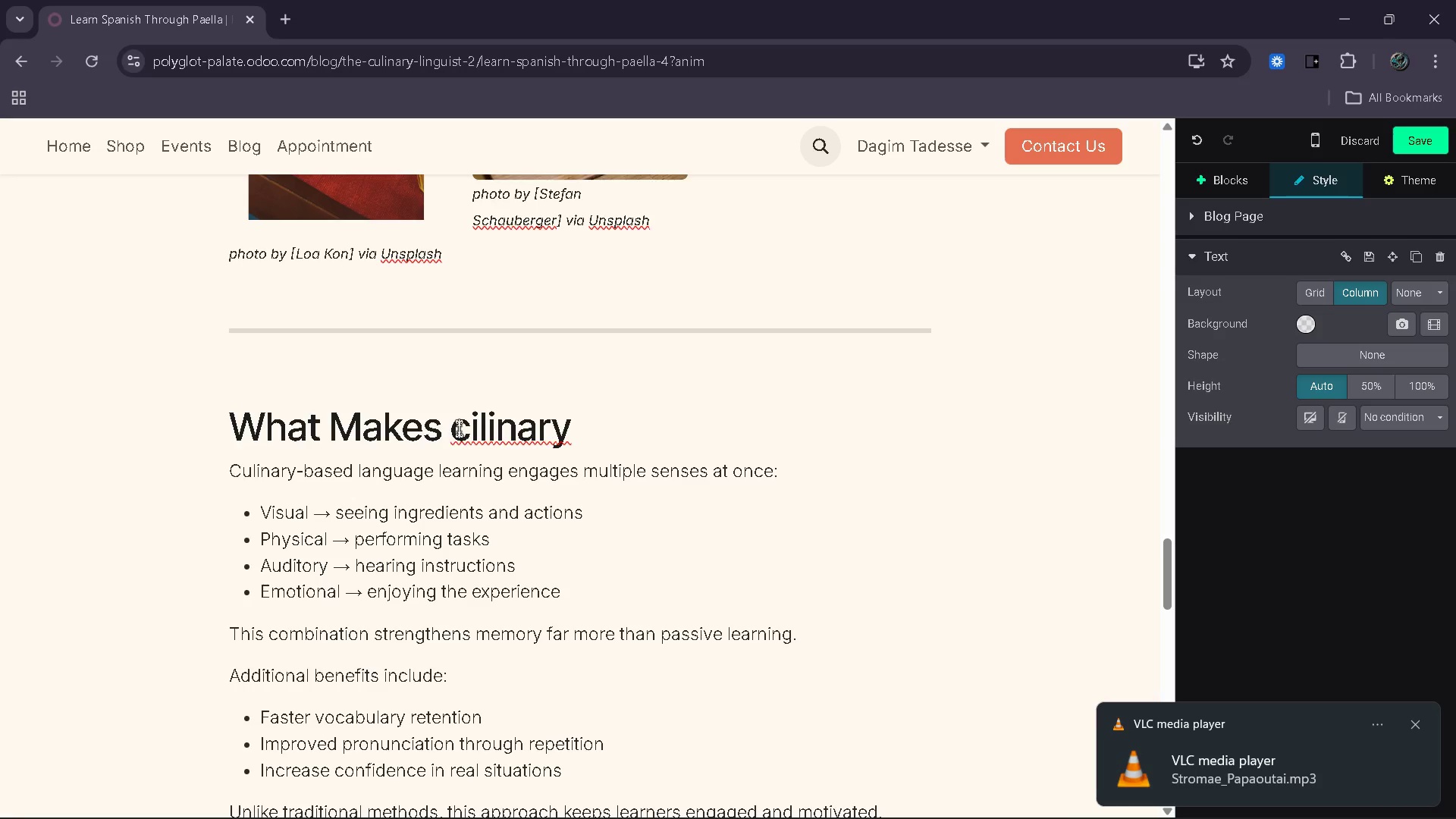 
key(Control+ControlRight)
 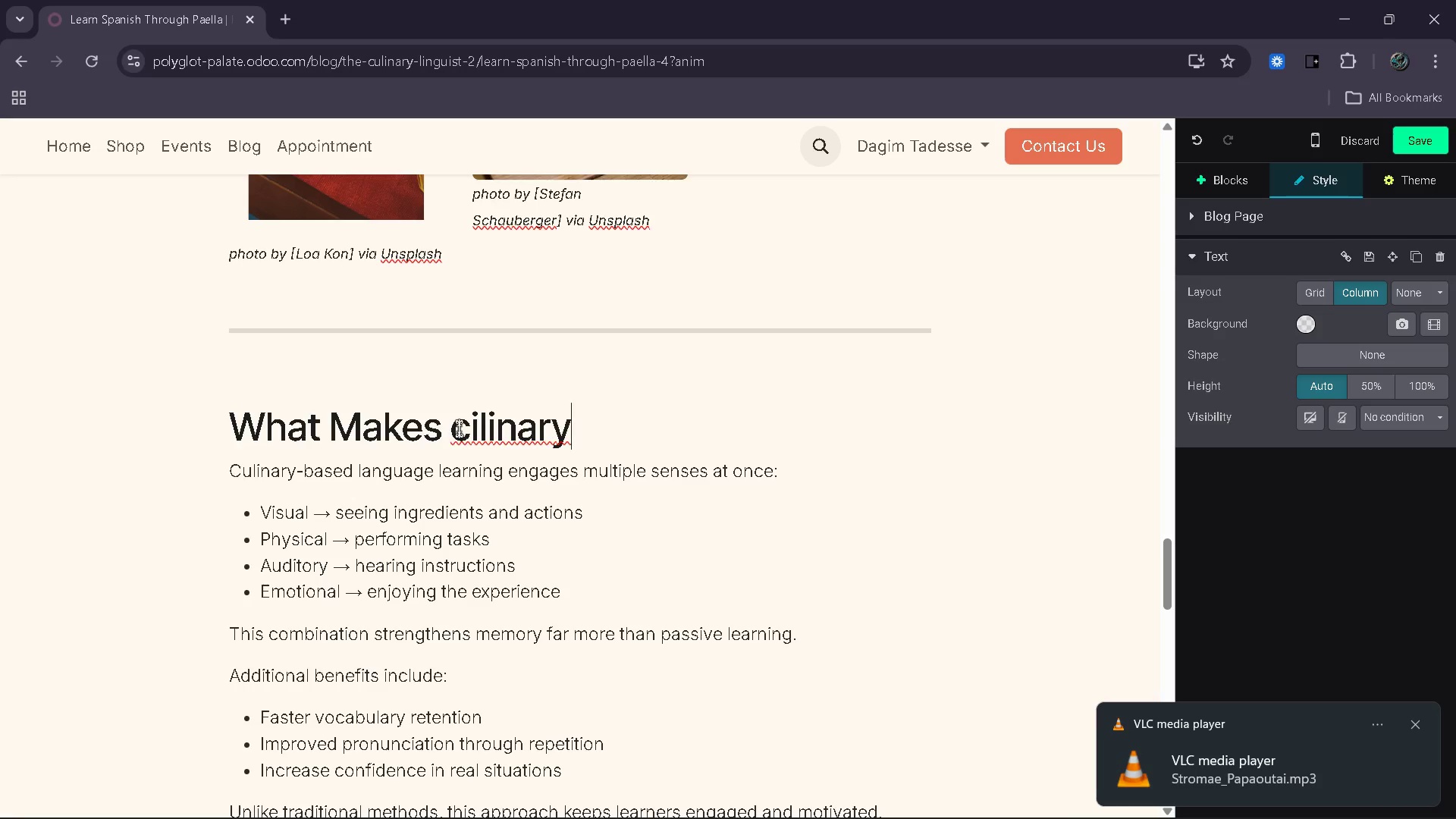 
key(Control+ControlRight)
 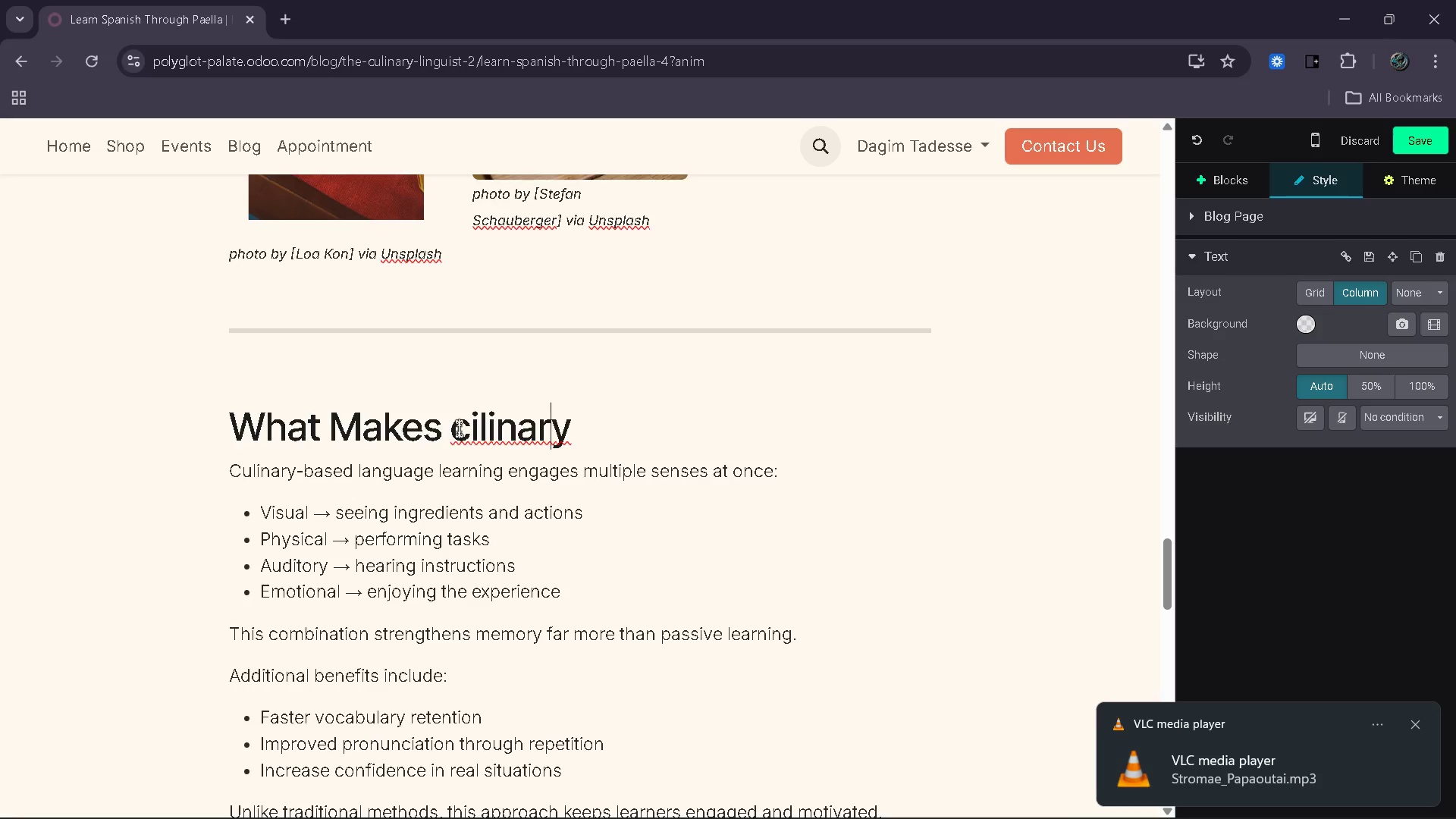 
key(ArrowLeft)
 